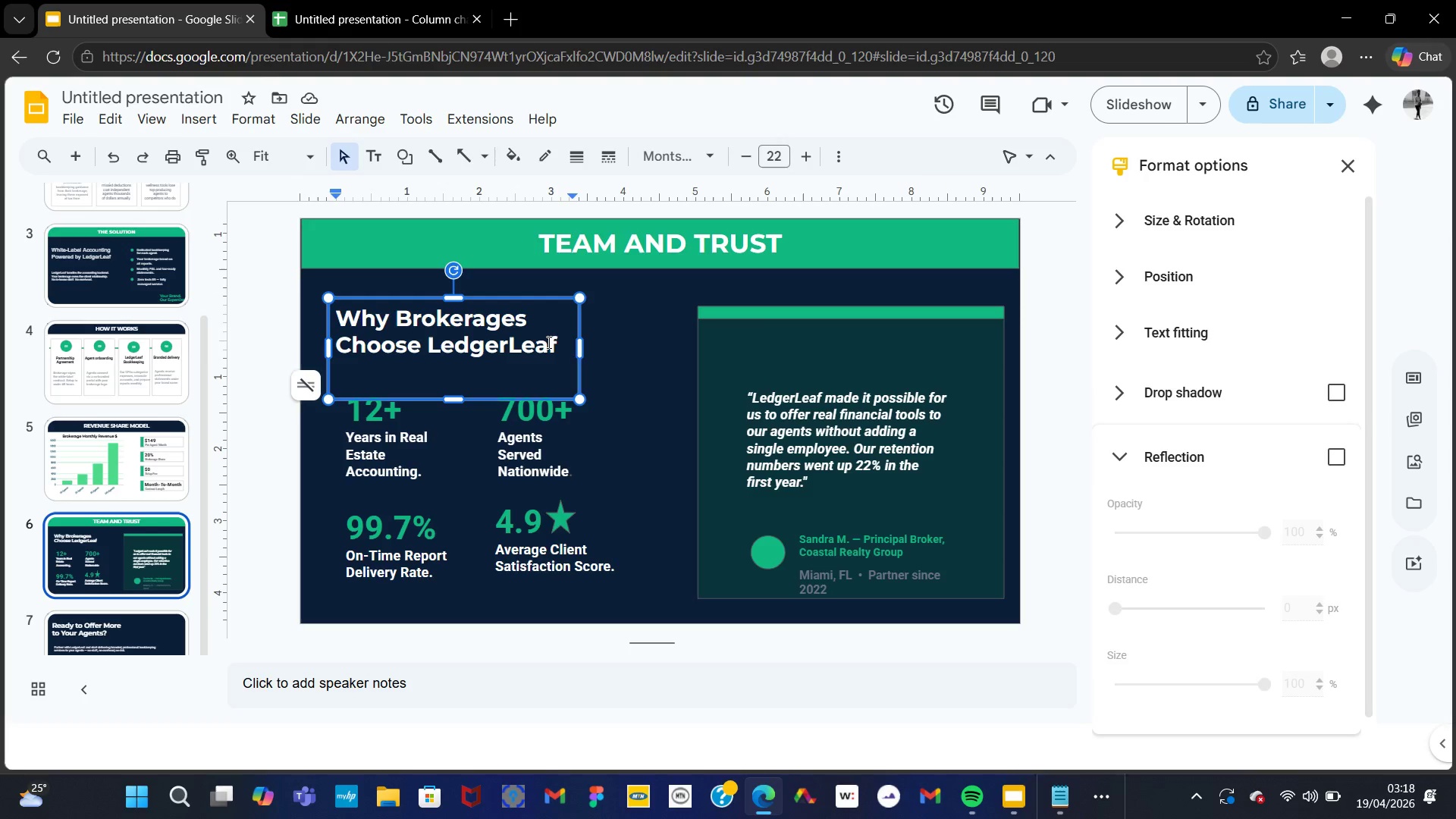 
key(ArrowRight)
 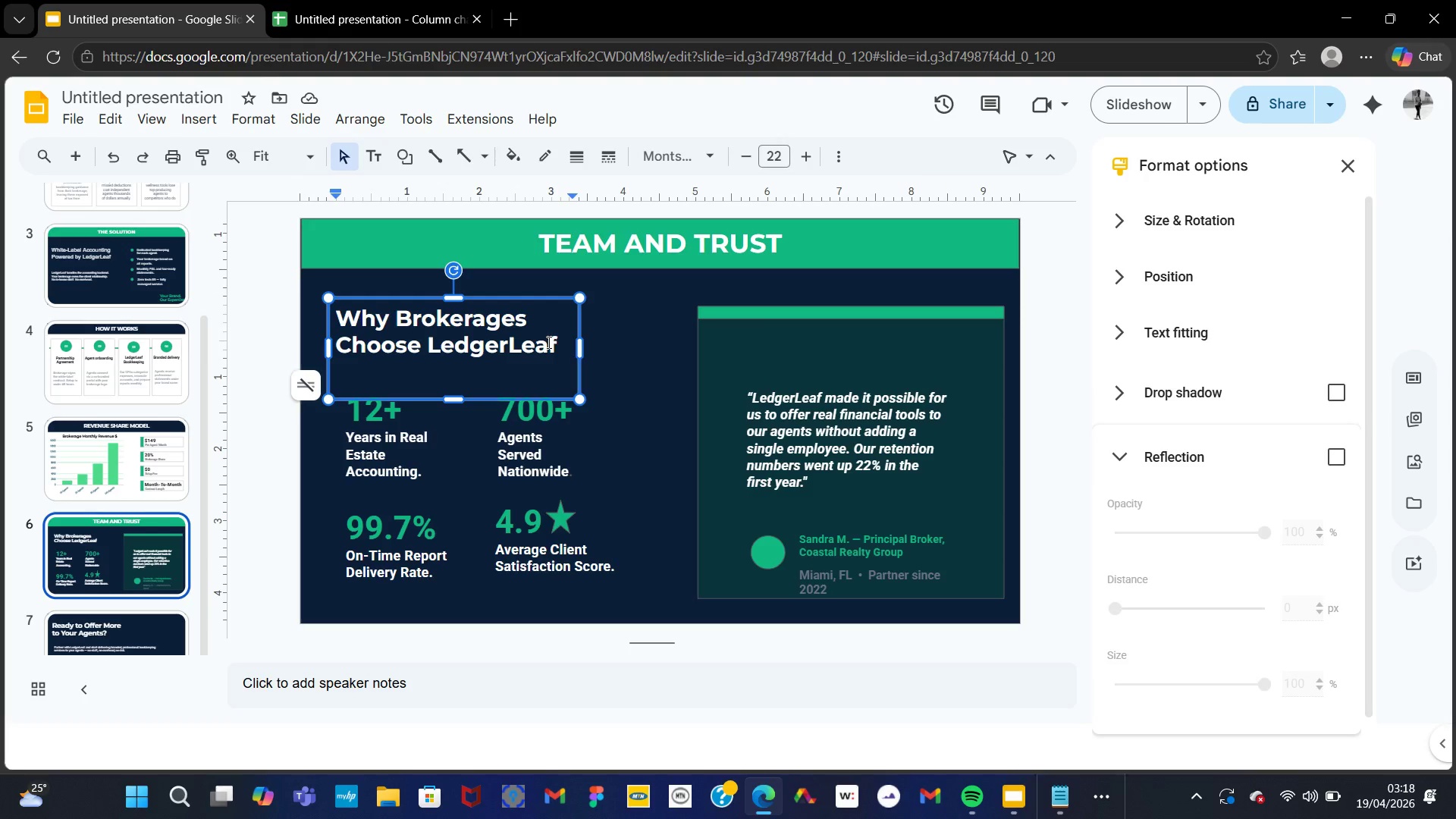 
key(Shift+Slash)
 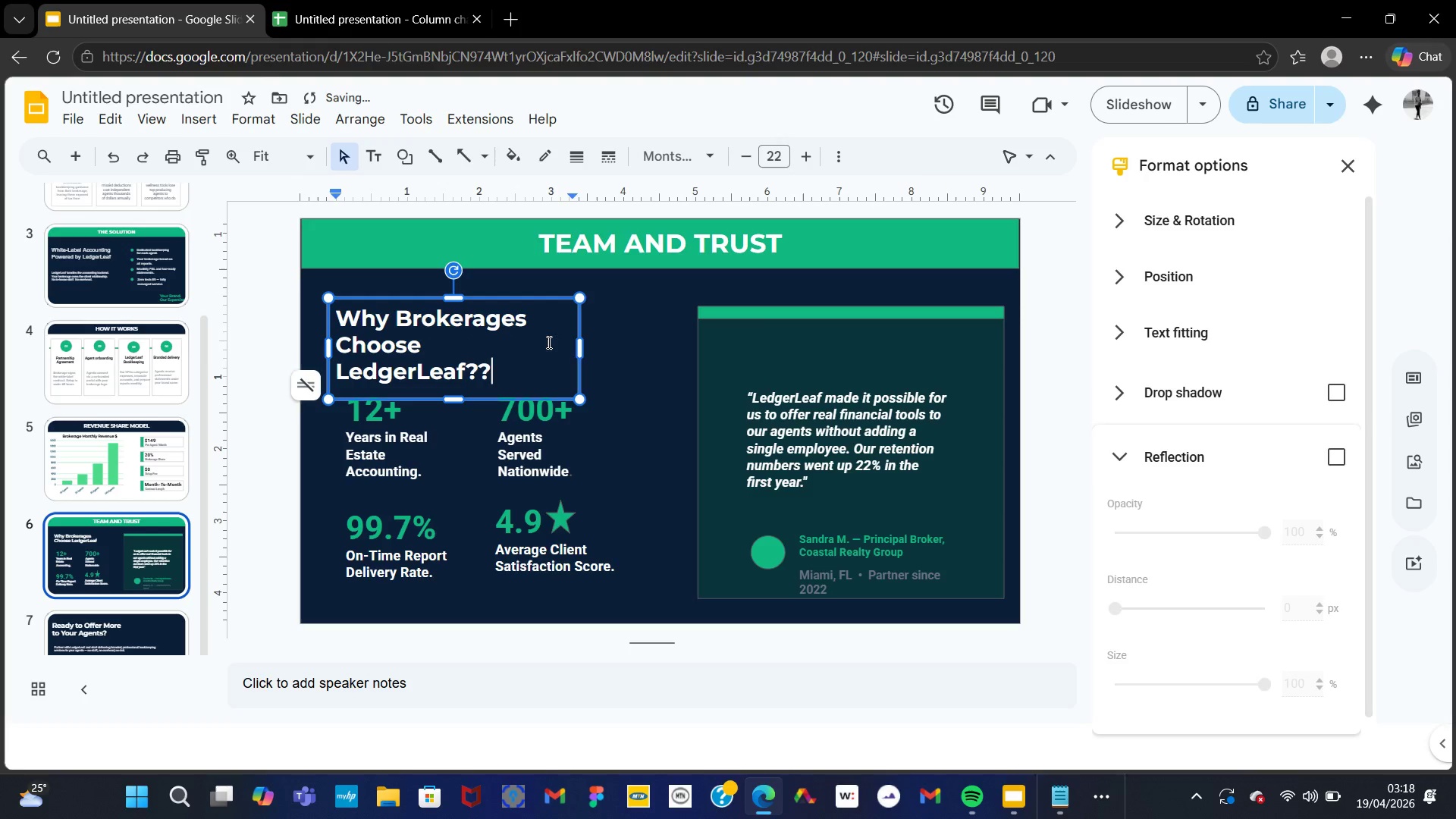 
key(Shift+Slash)
 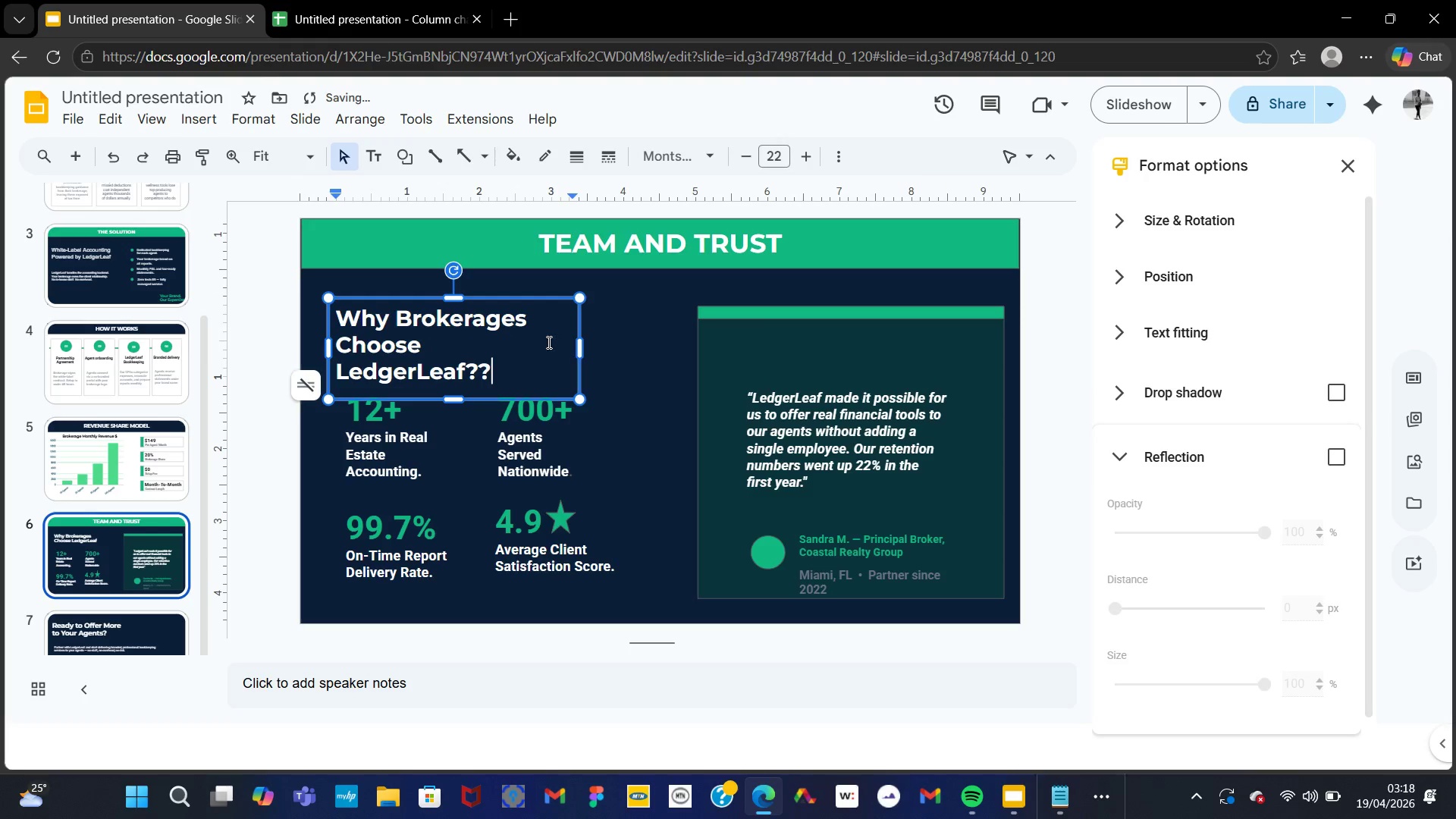 
key(Backspace)
 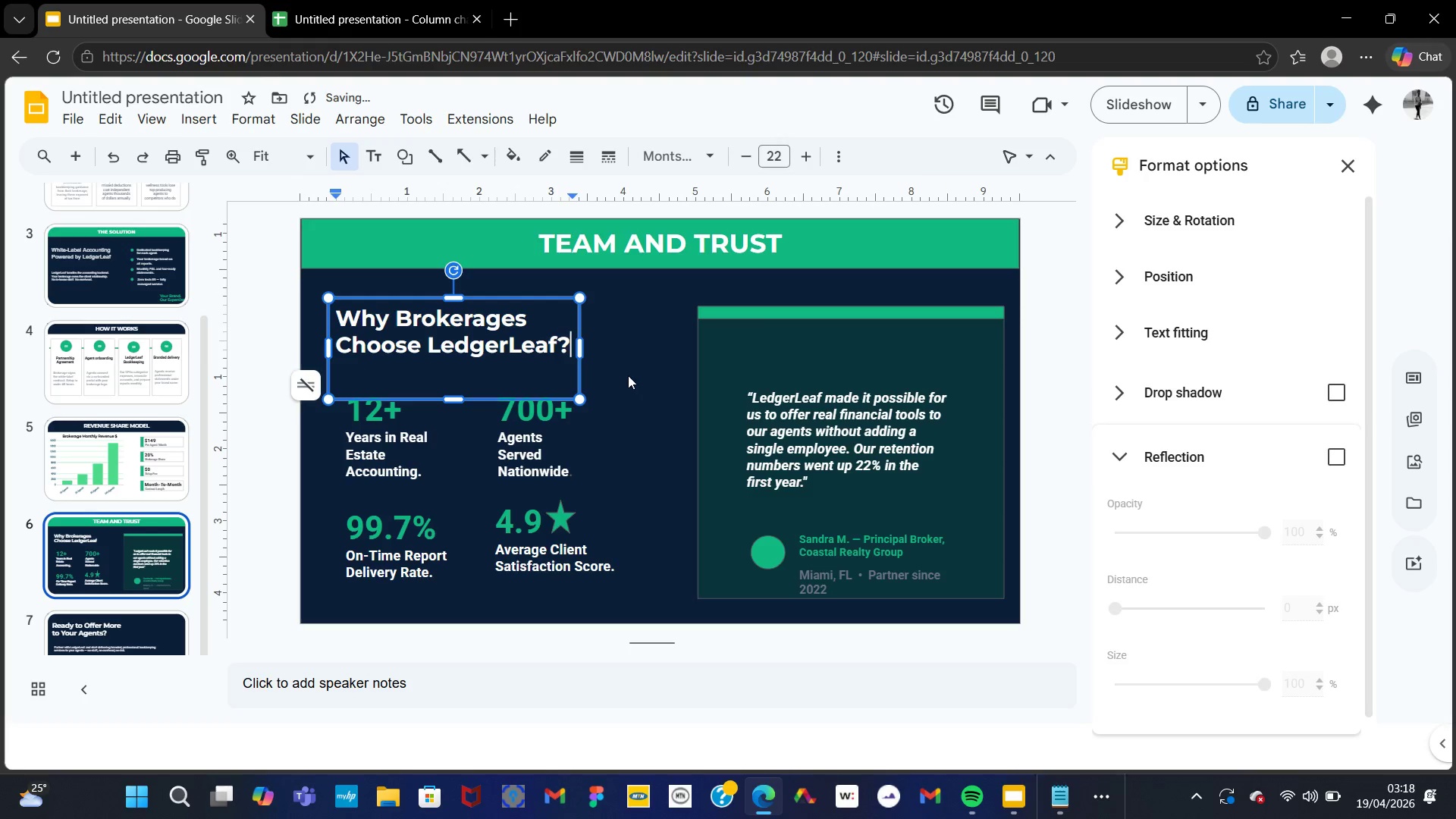 
left_click([623, 375])
 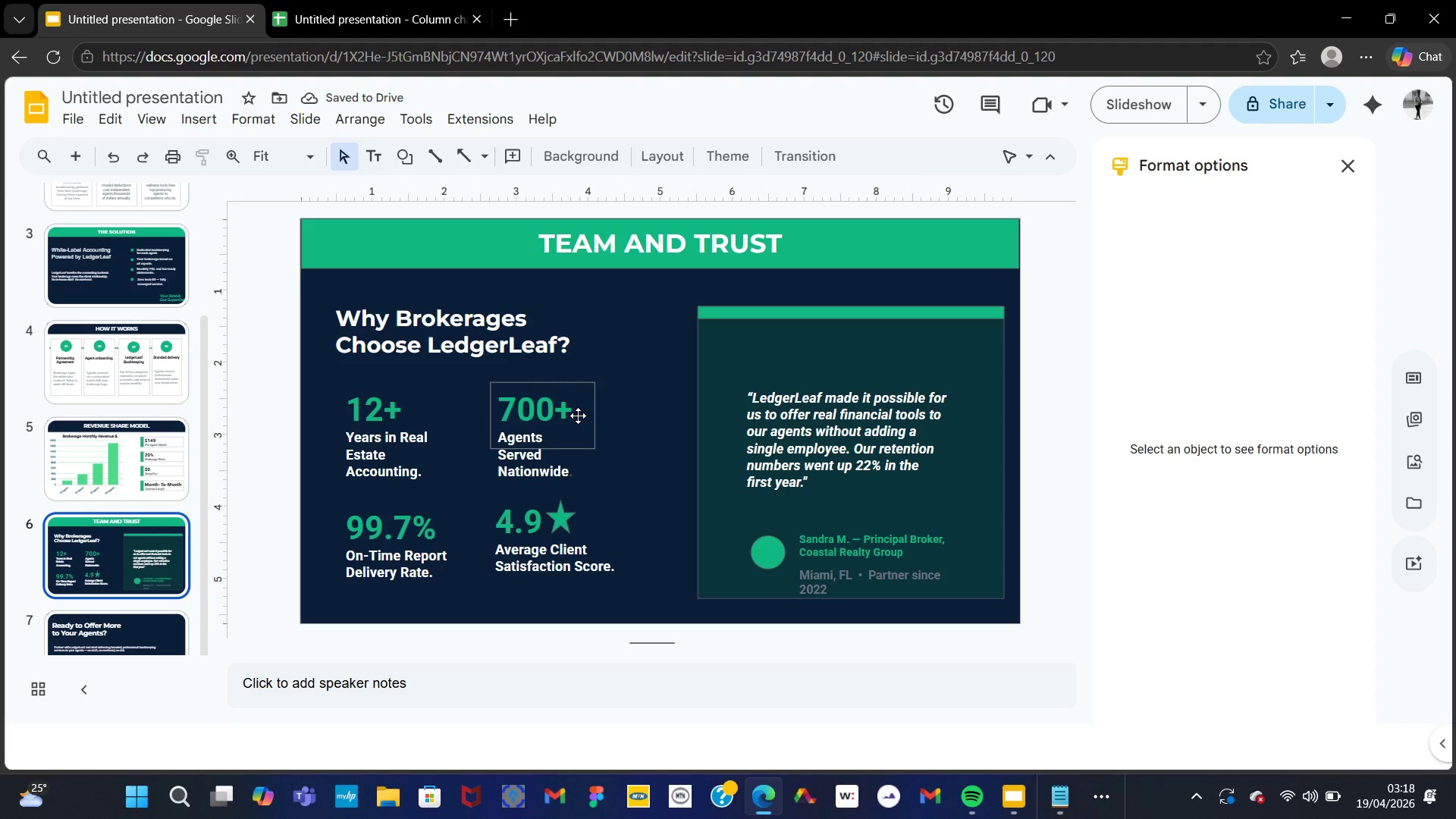 
wait(8.61)
 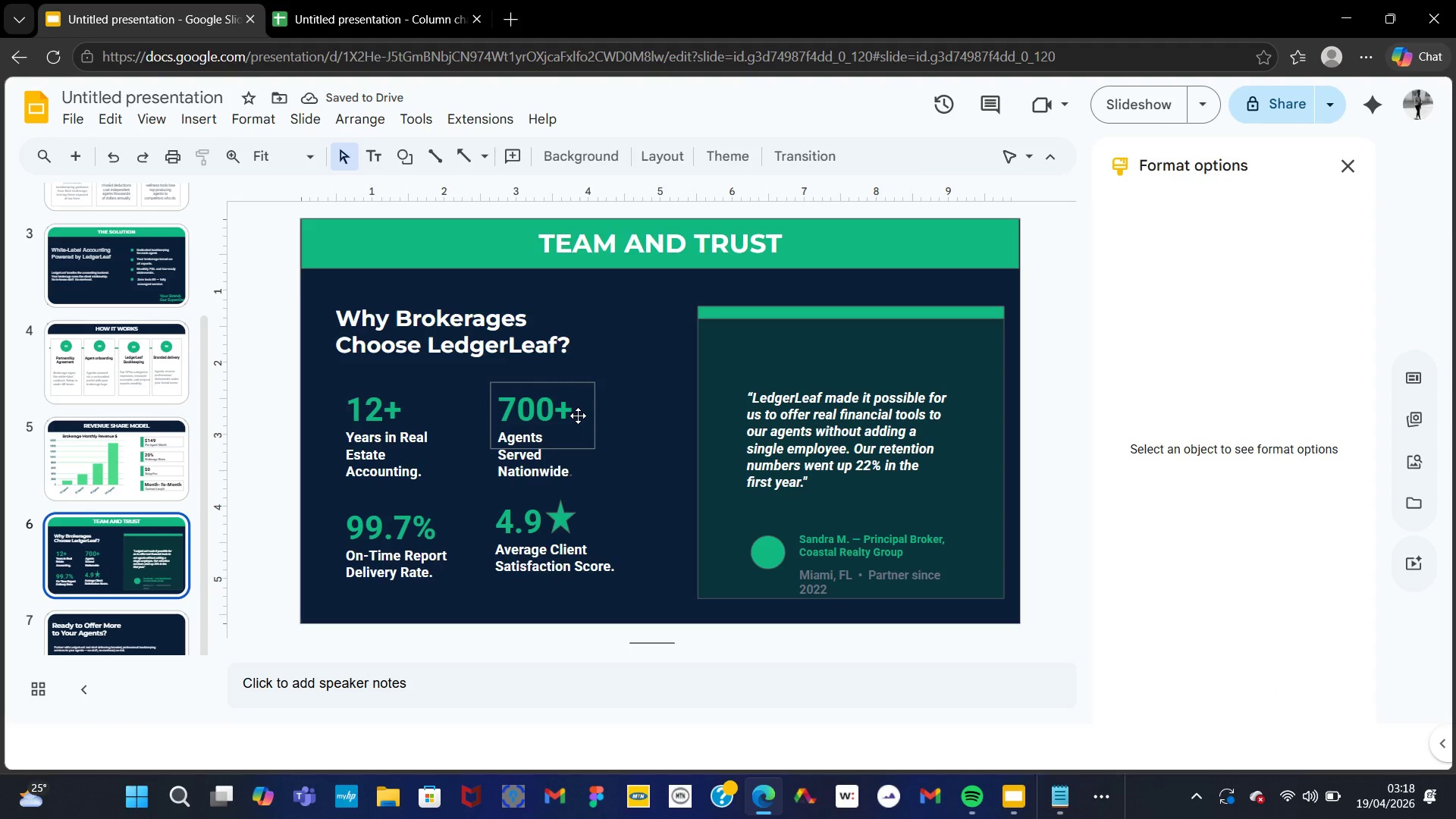 
left_click([756, 549])
 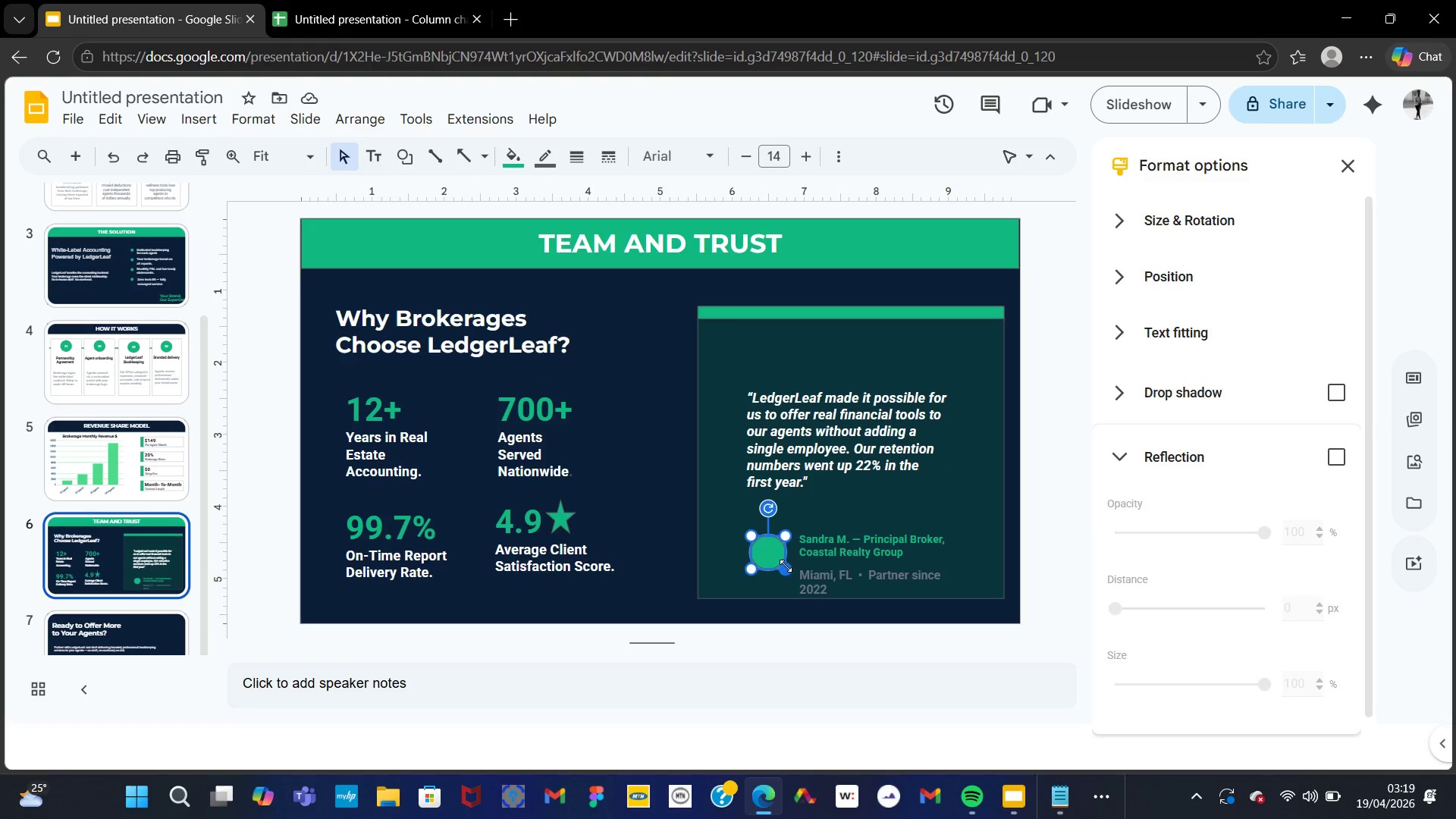 
left_click_drag(start_coordinate=[785, 566], to_coordinate=[777, 557])
 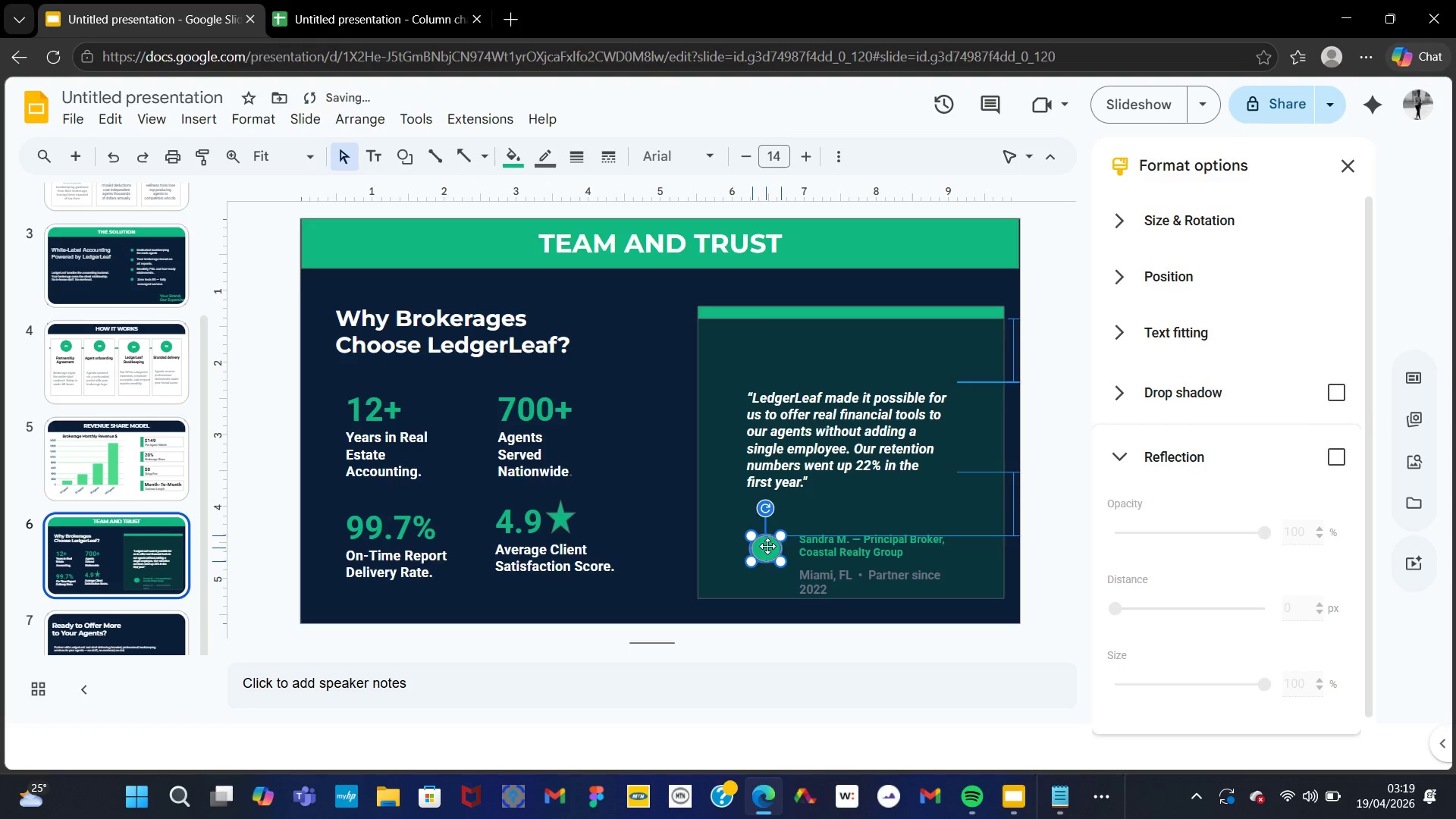 
left_click([767, 546])
 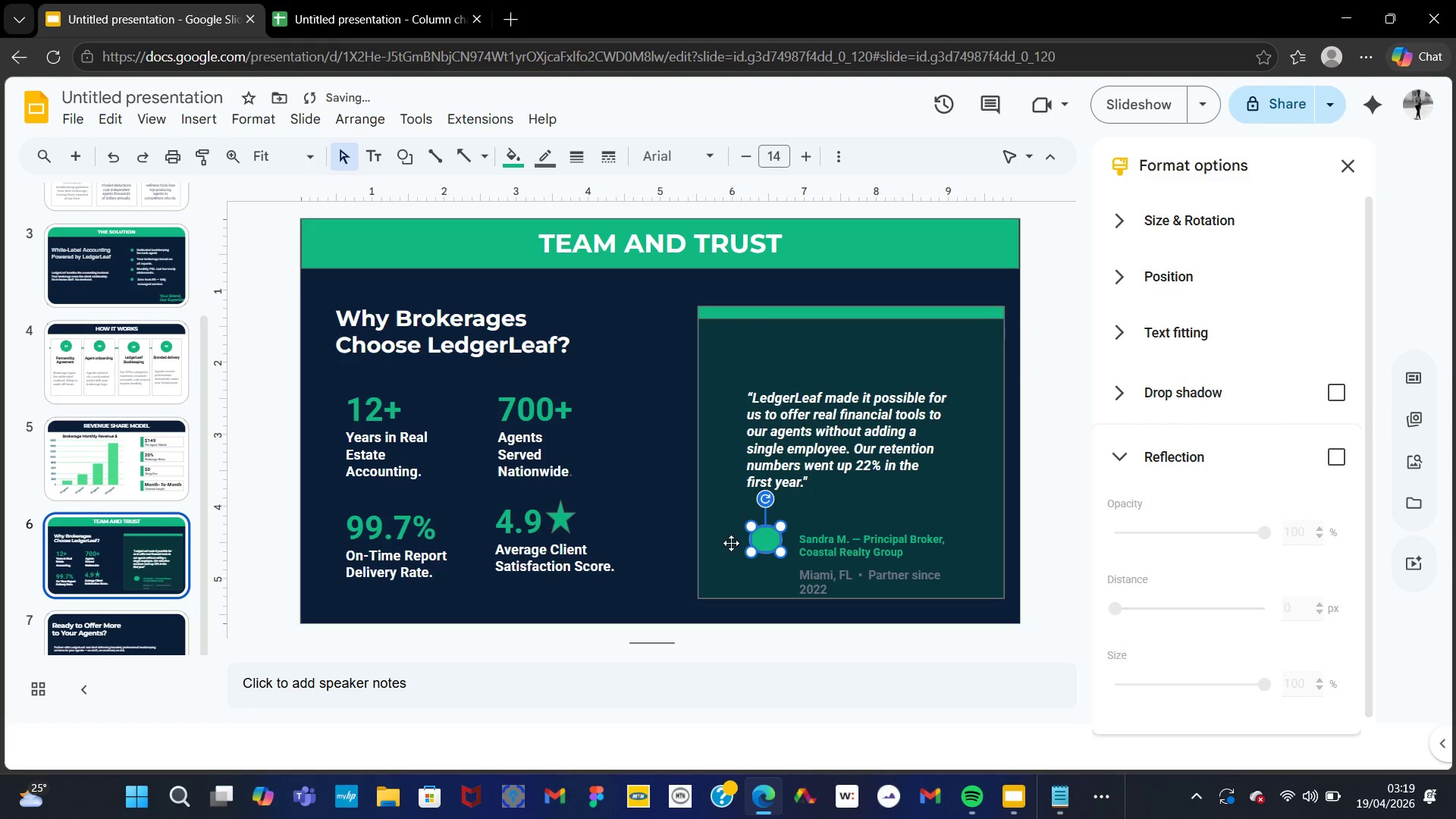 
left_click_drag(start_coordinate=[767, 538], to_coordinate=[766, 545])
 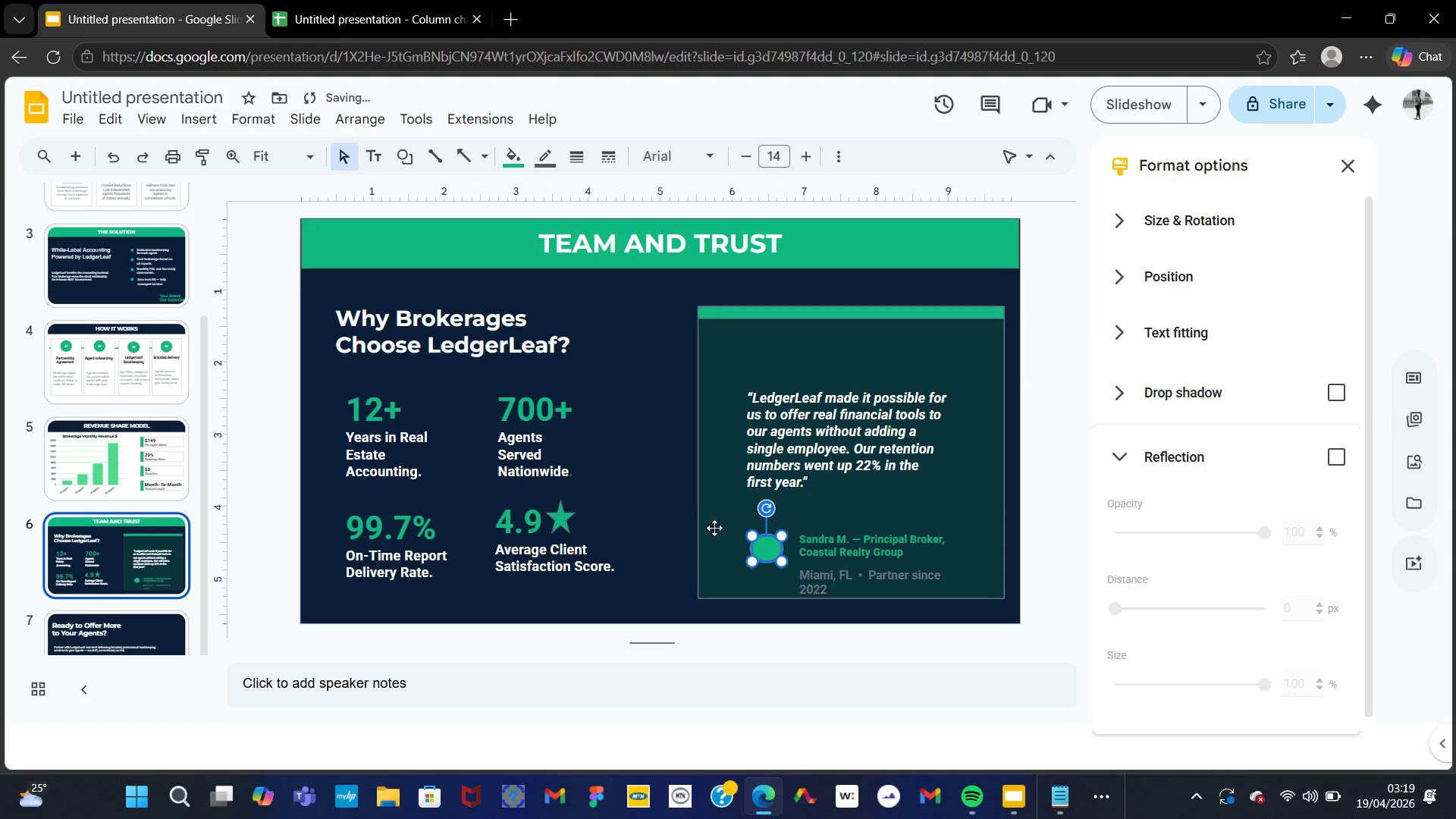 
wait(8.67)
 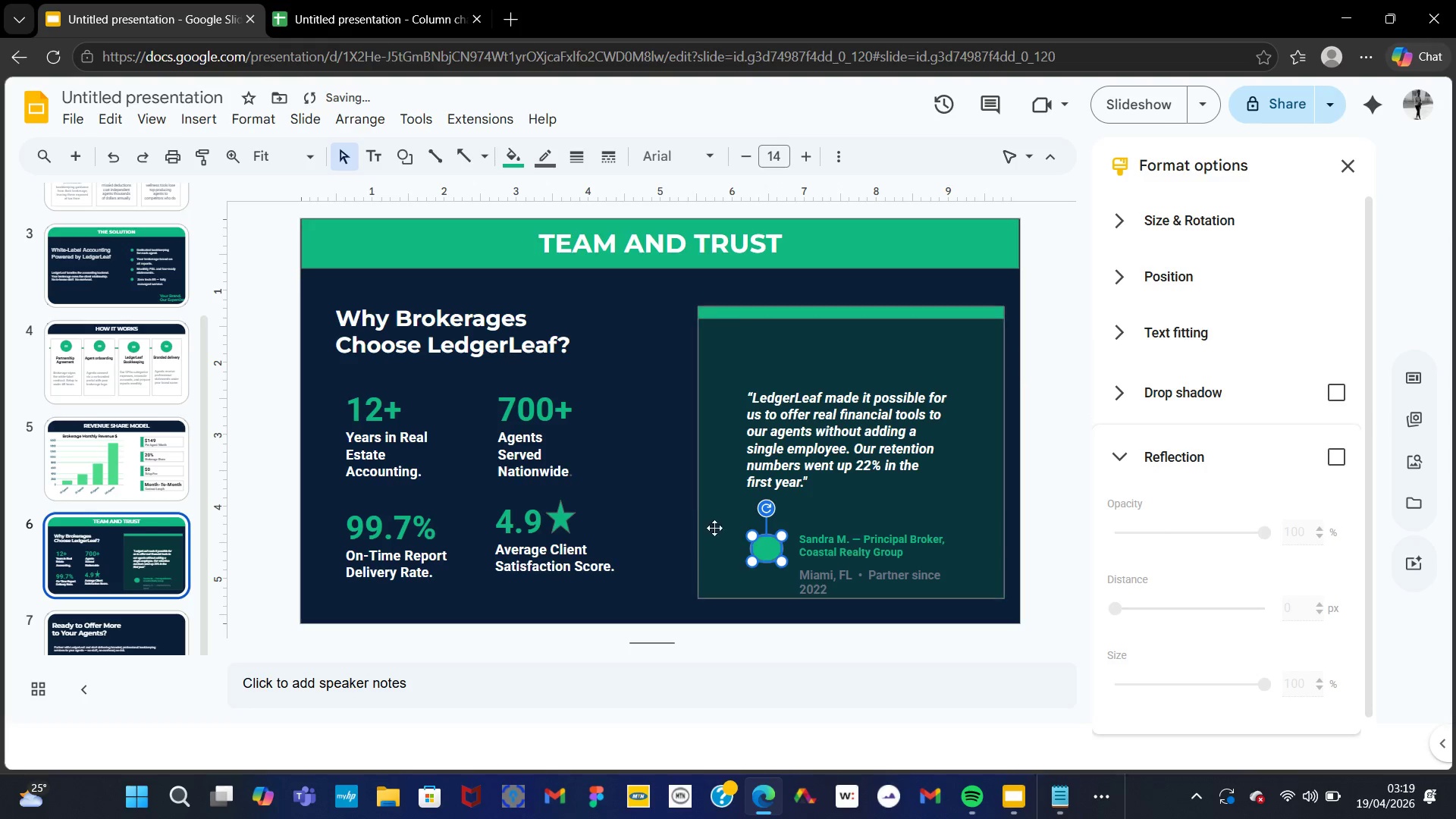 
left_click([648, 504])
 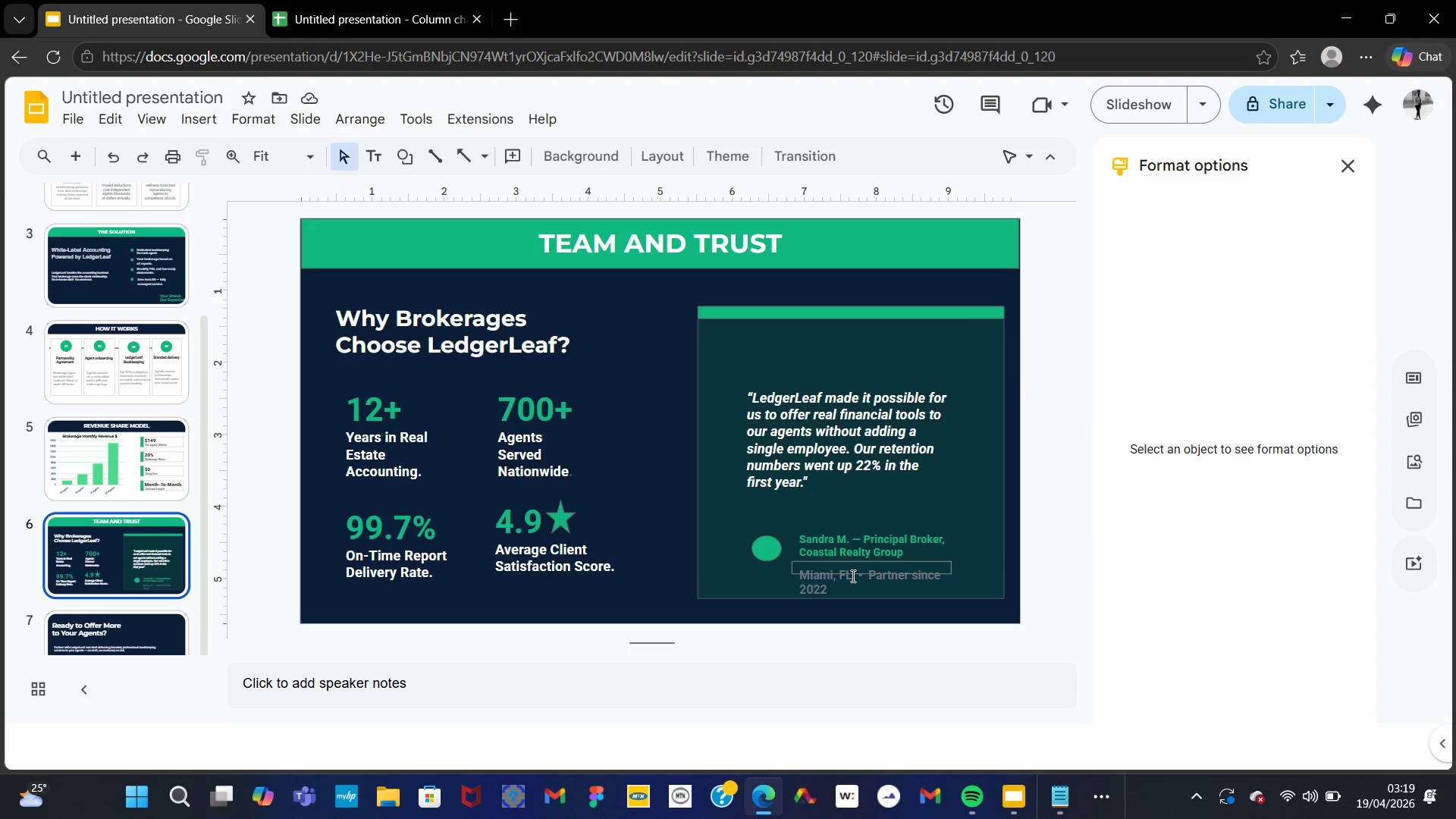 
left_click([757, 545])
 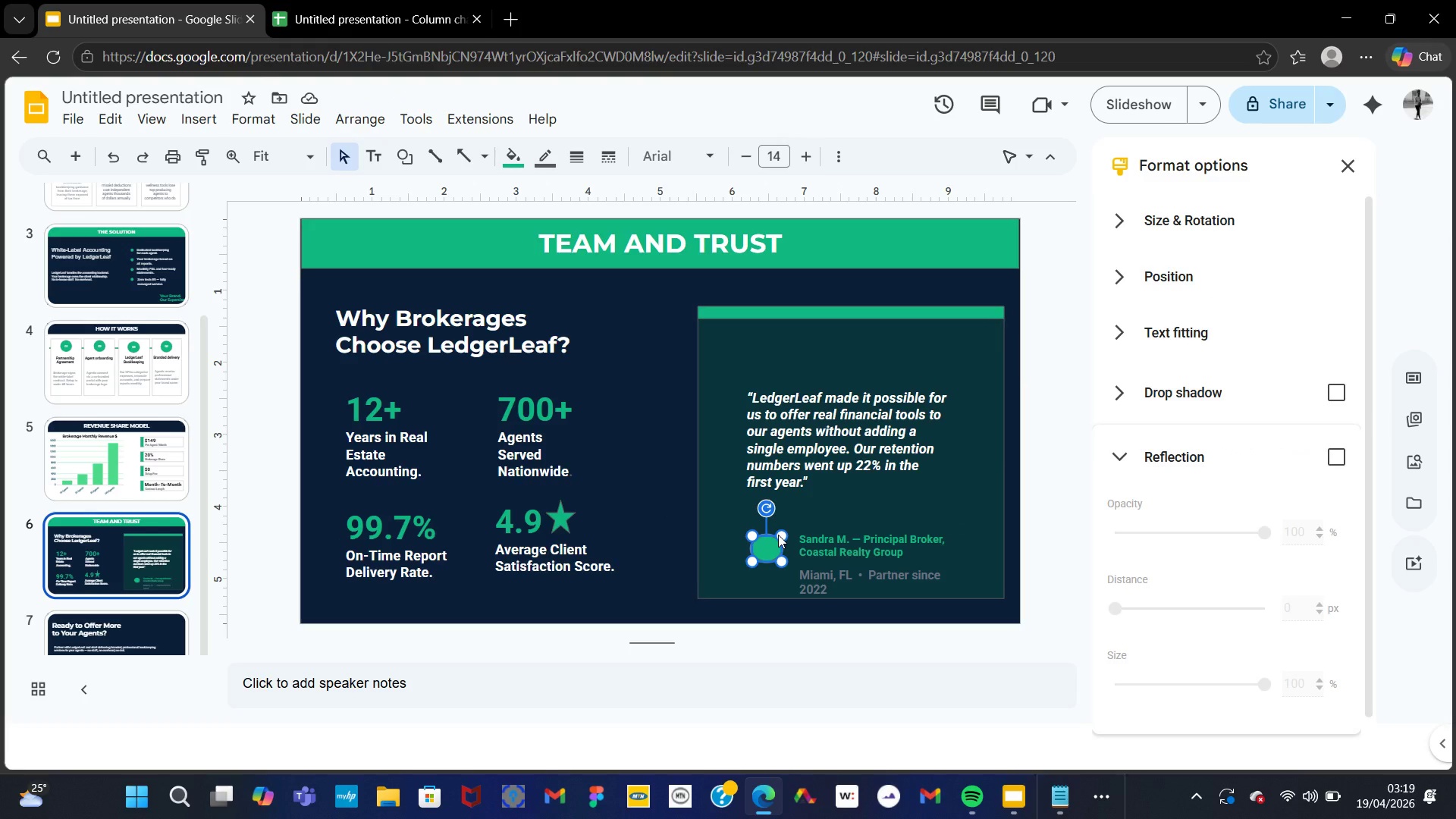 
left_click([778, 535])
 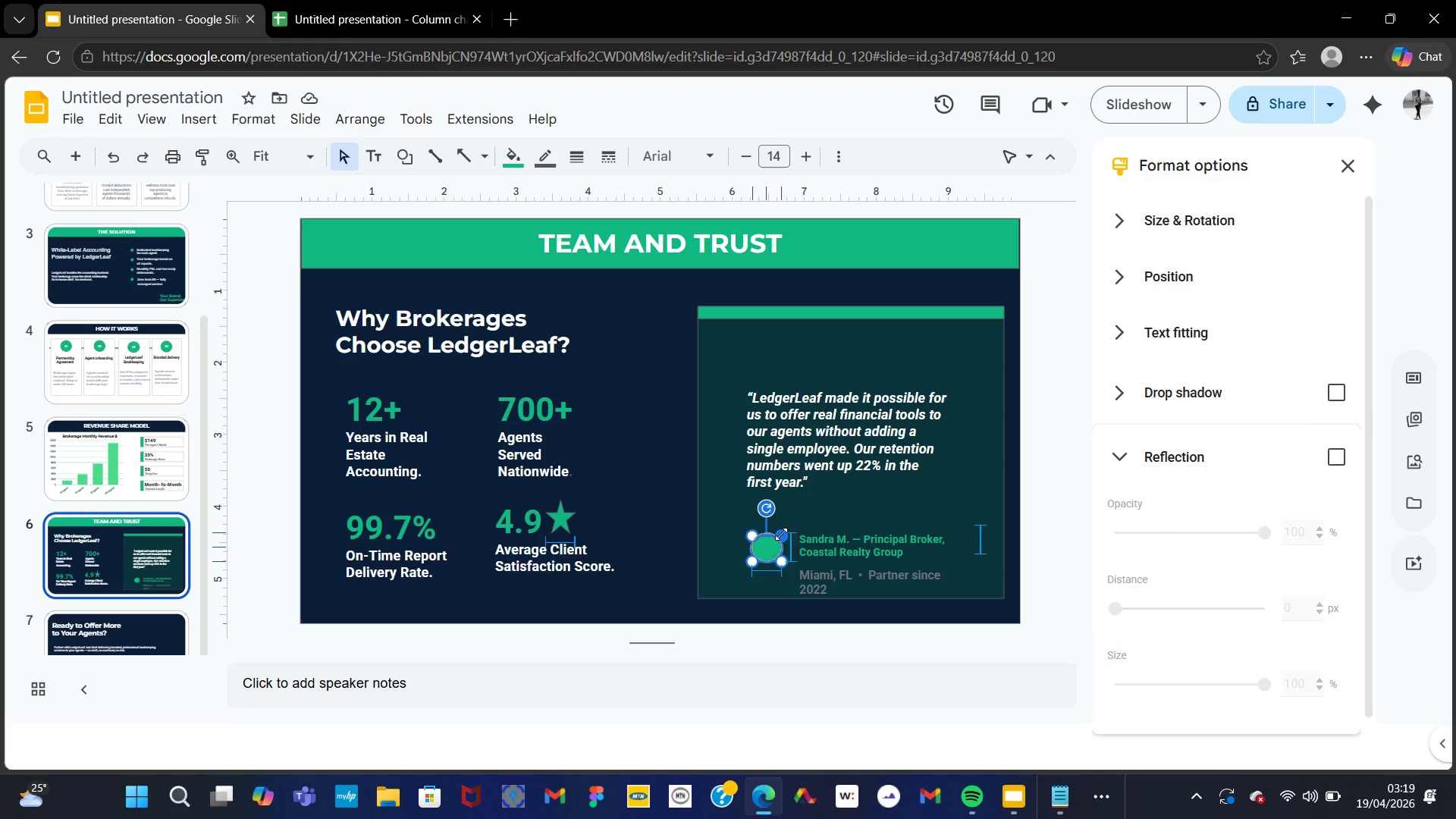 
left_click([648, 523])
 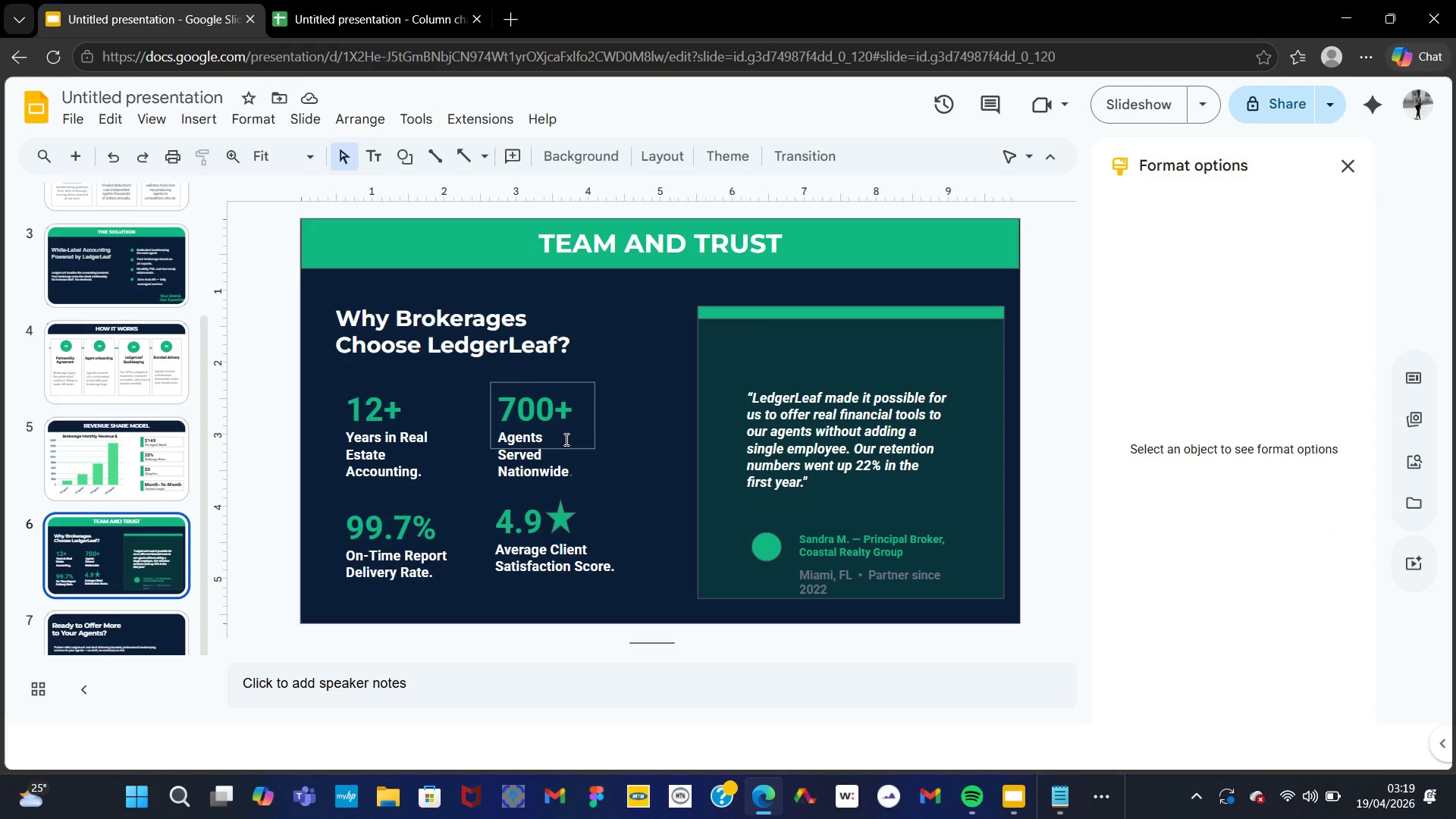 
wait(9.56)
 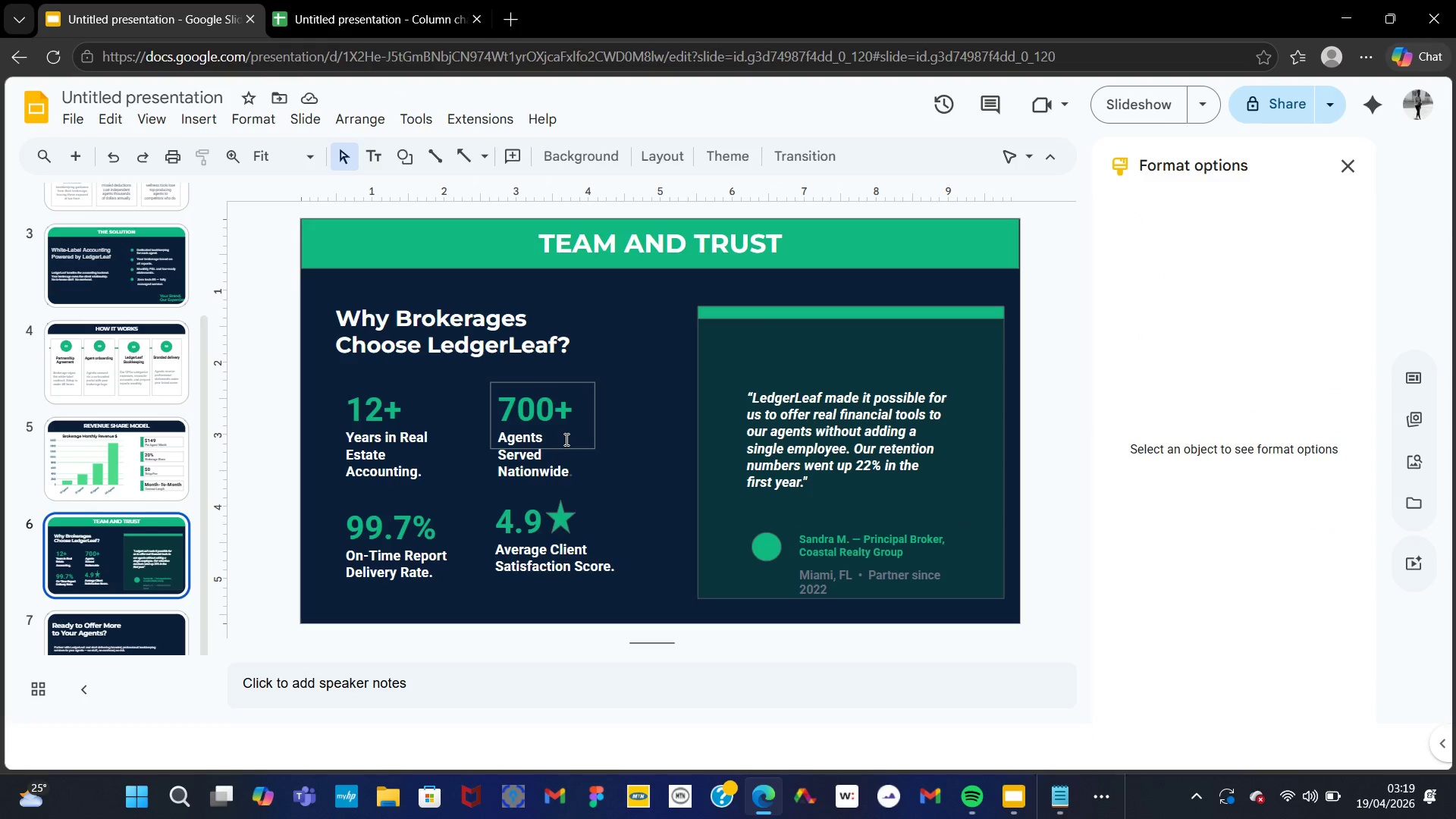 
left_click([143, 638])
 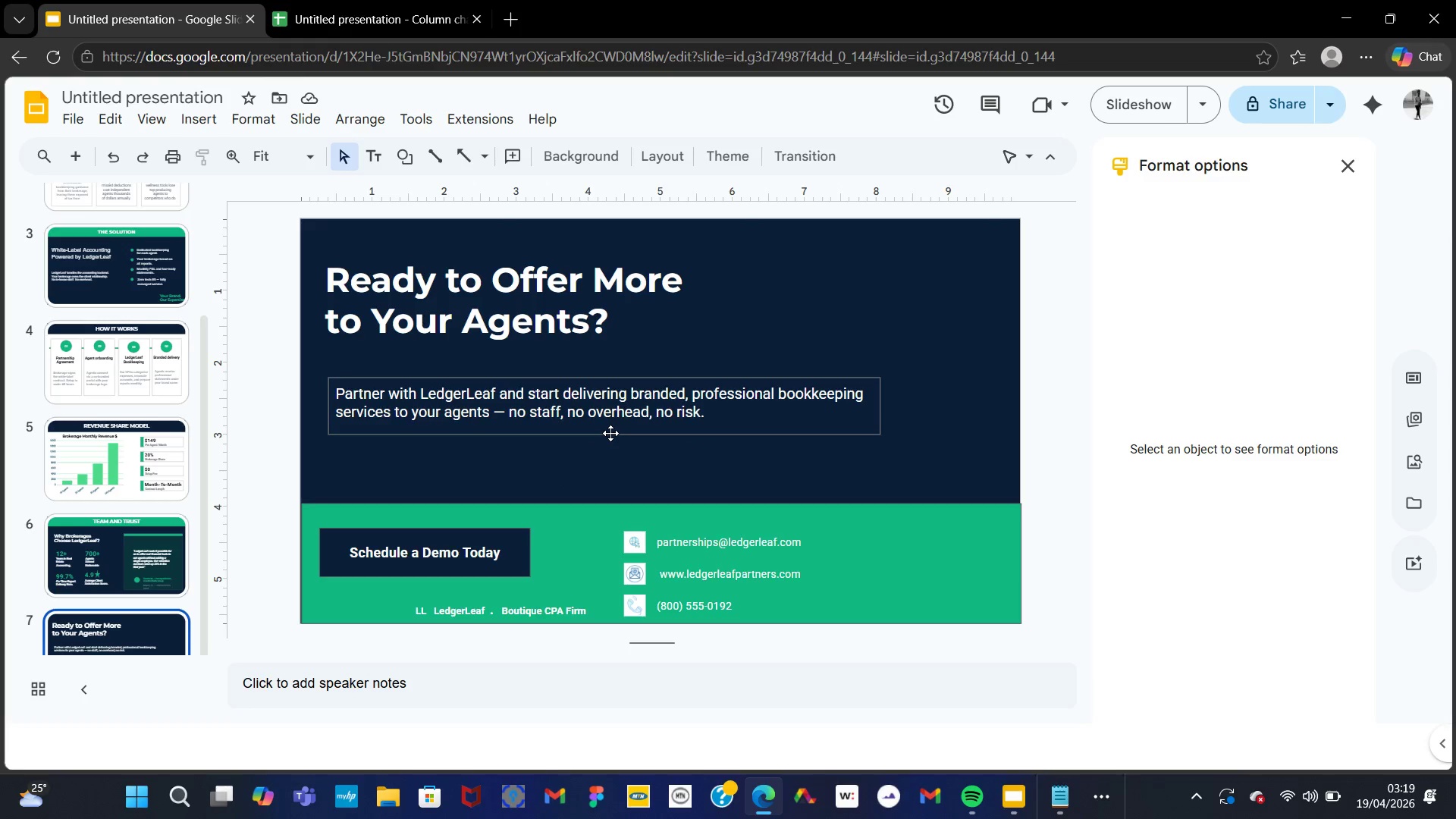 
wait(19.42)
 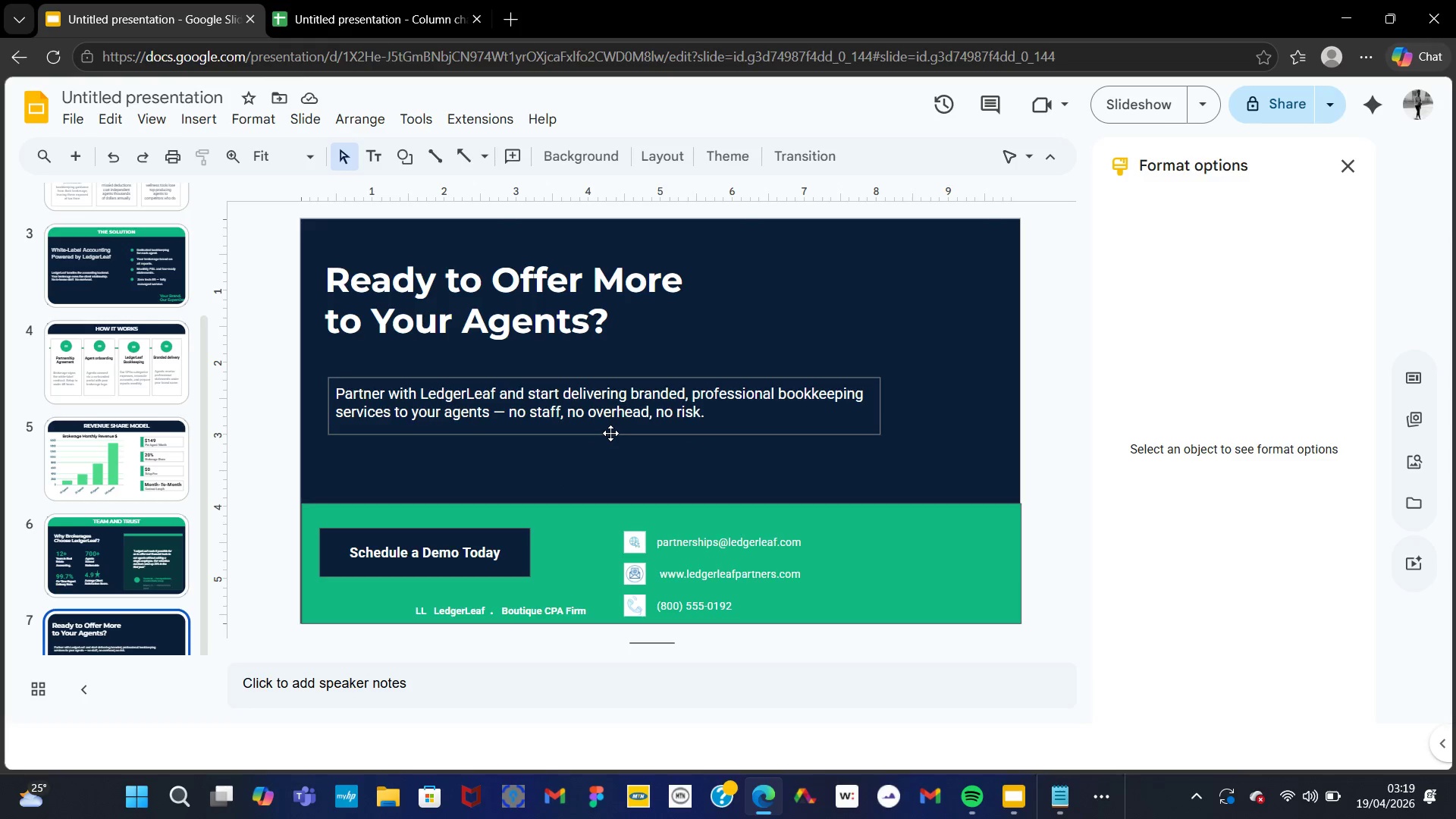 
left_click([121, 472])
 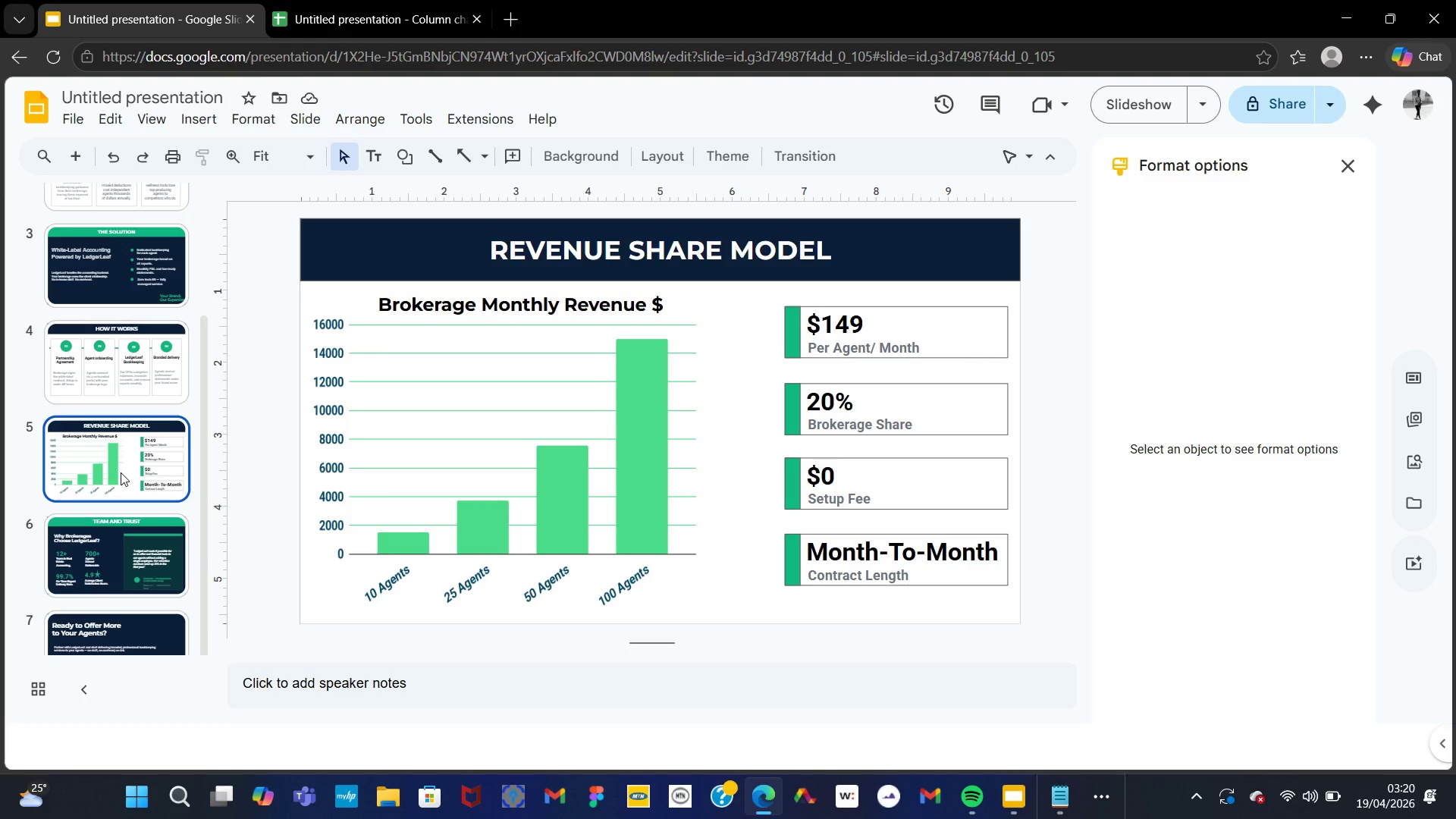 
wait(9.15)
 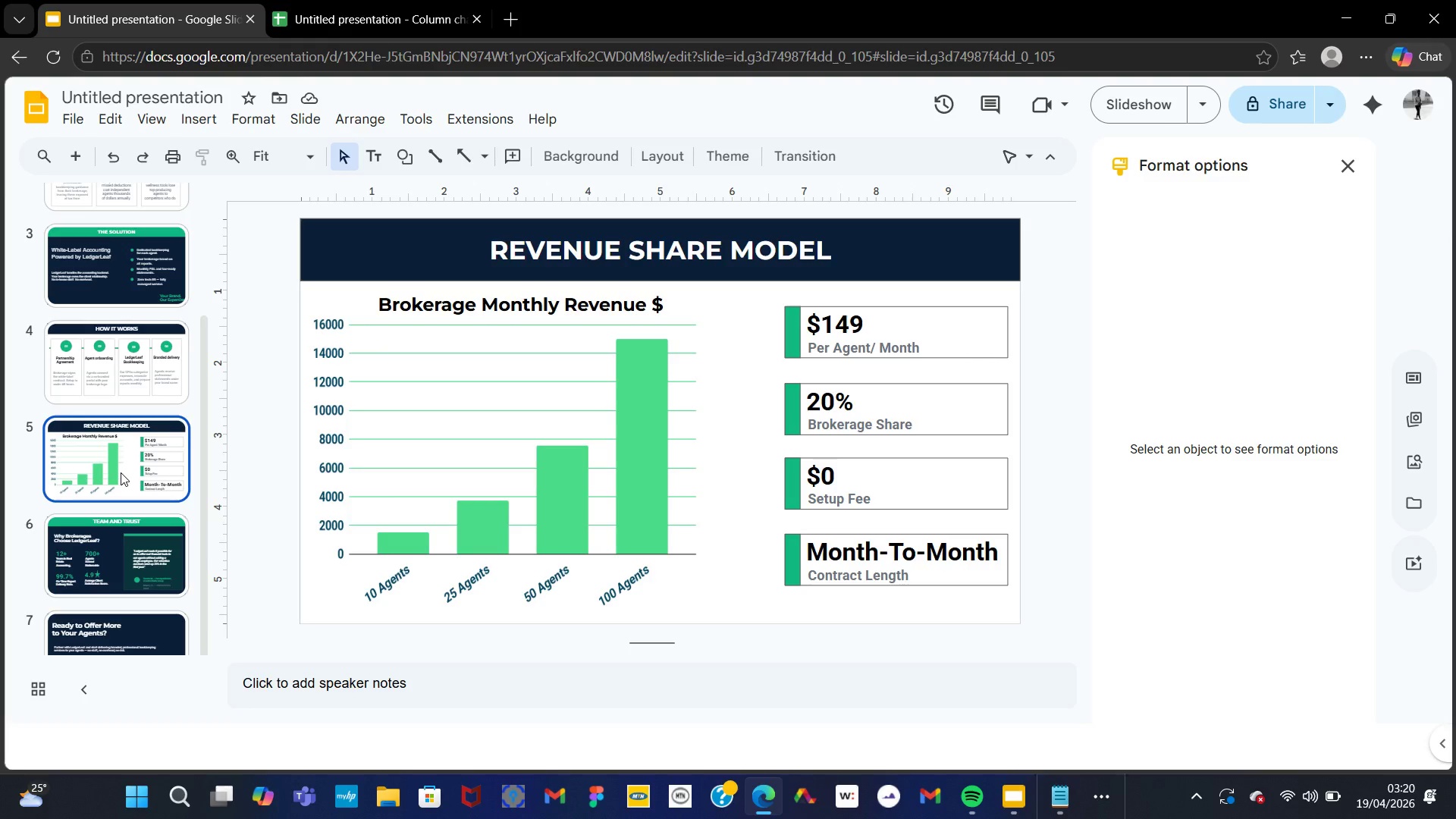 
mouse_move([130, 261])
 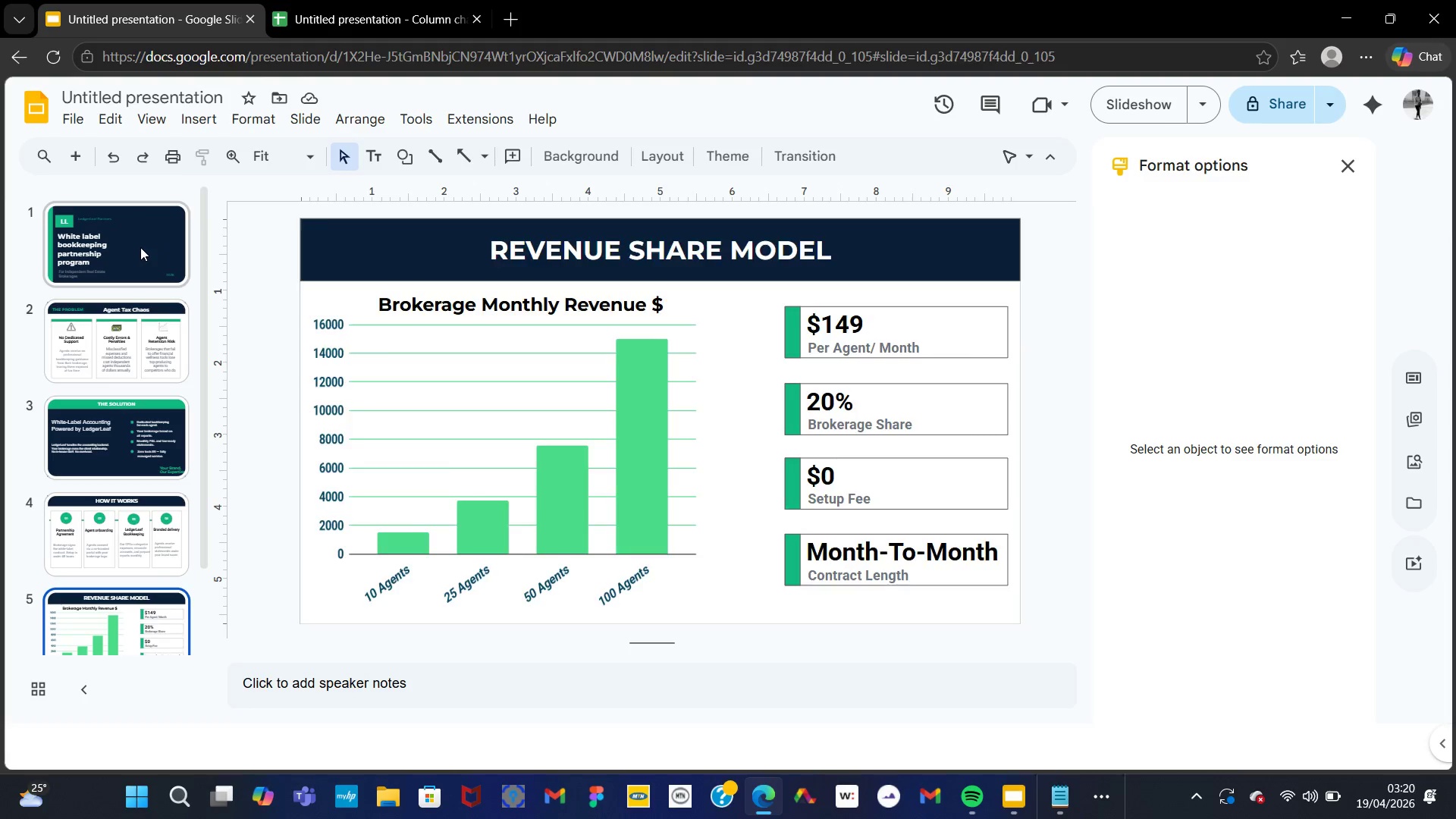 
left_click([140, 247])
 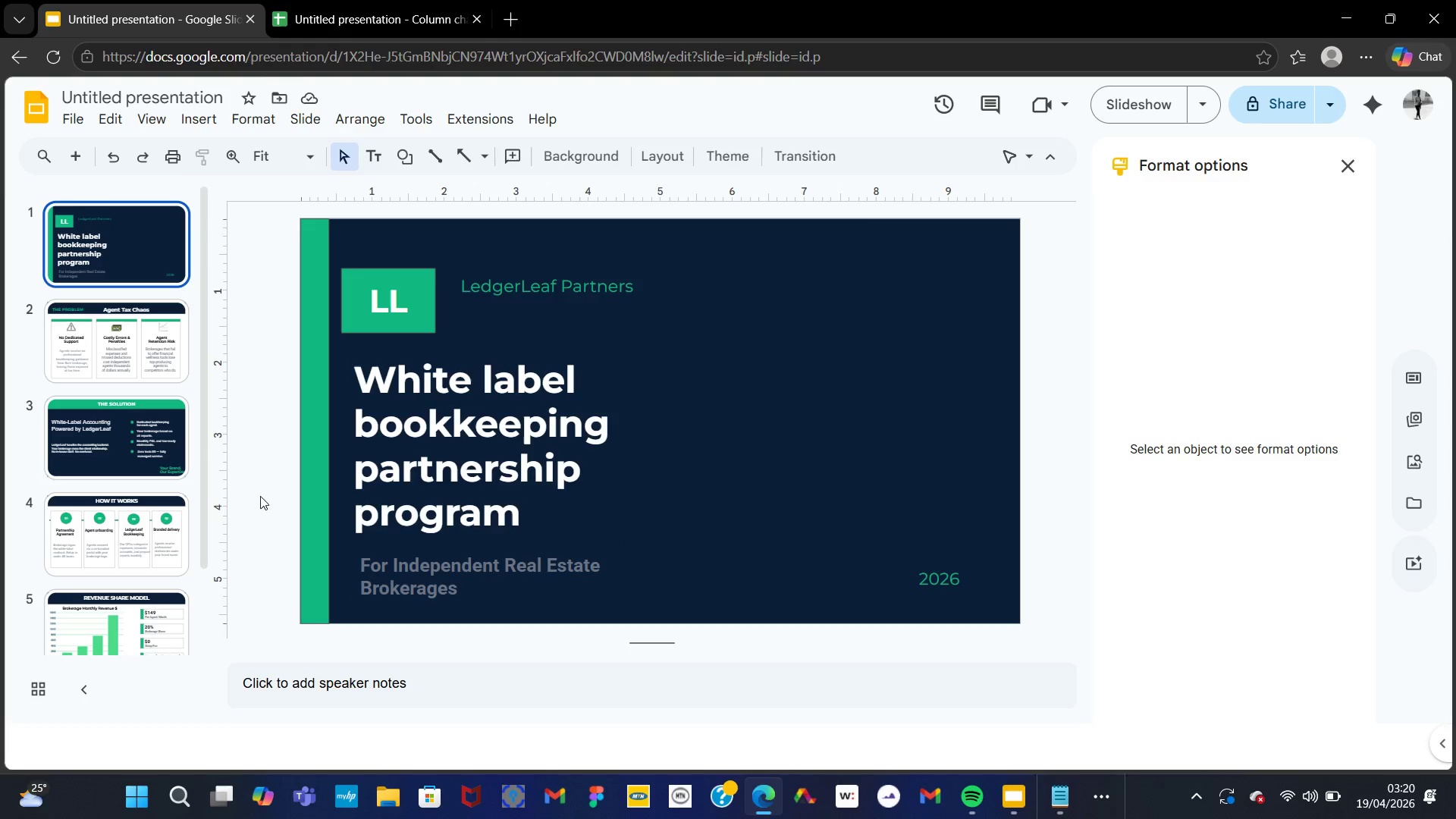 
wait(7.17)
 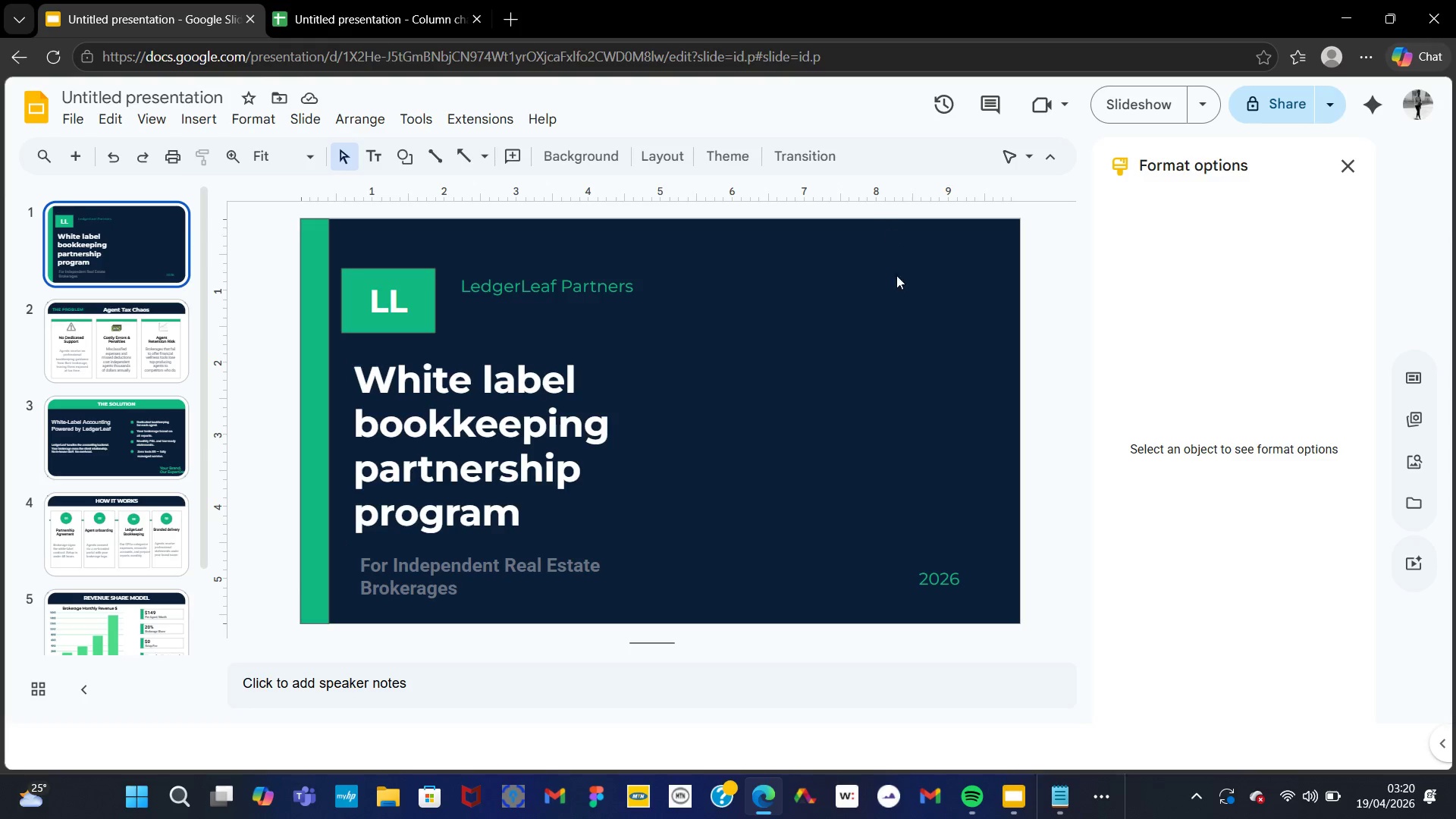 
left_click([519, 362])
 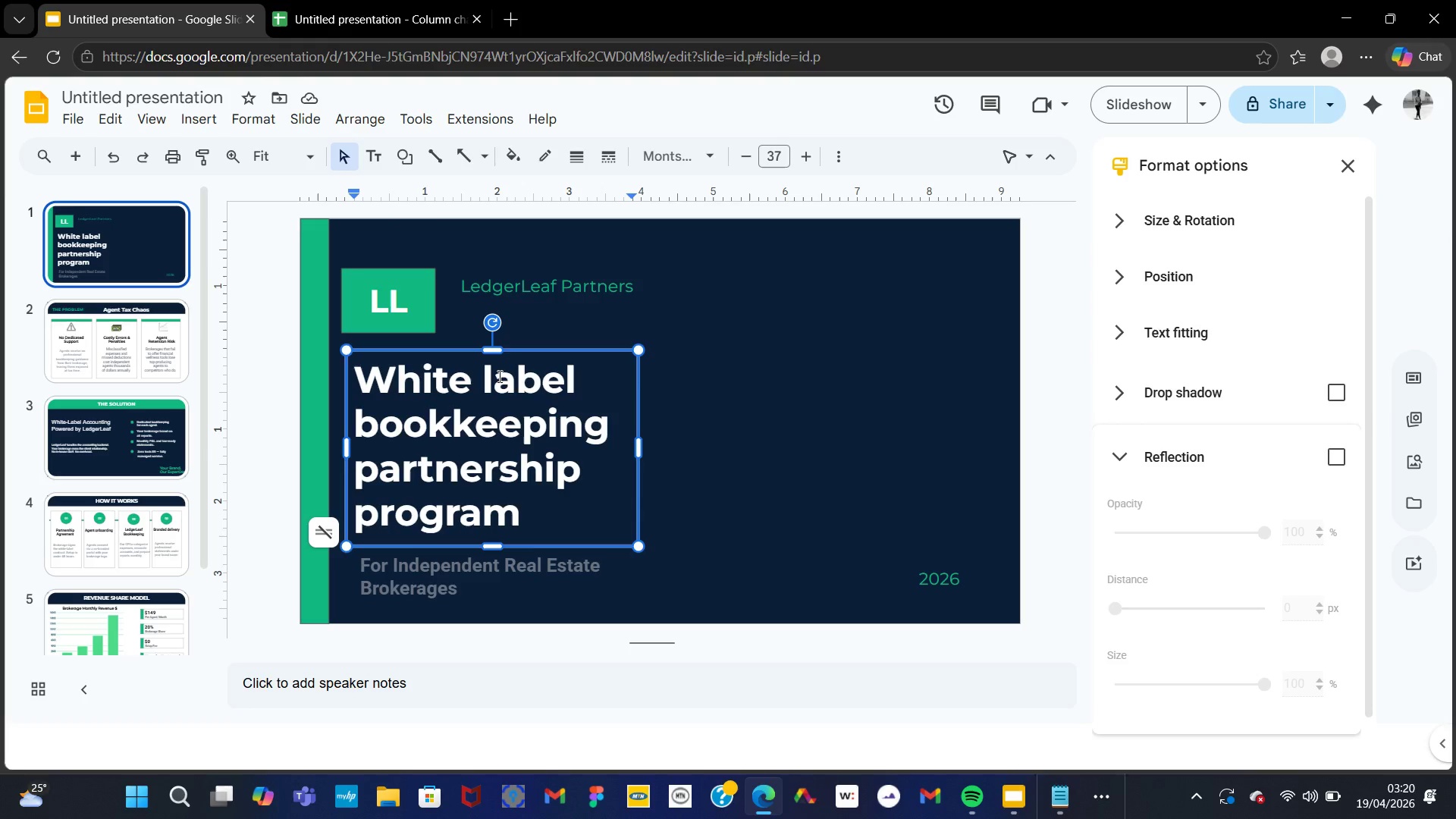 
key(ArrowLeft)
 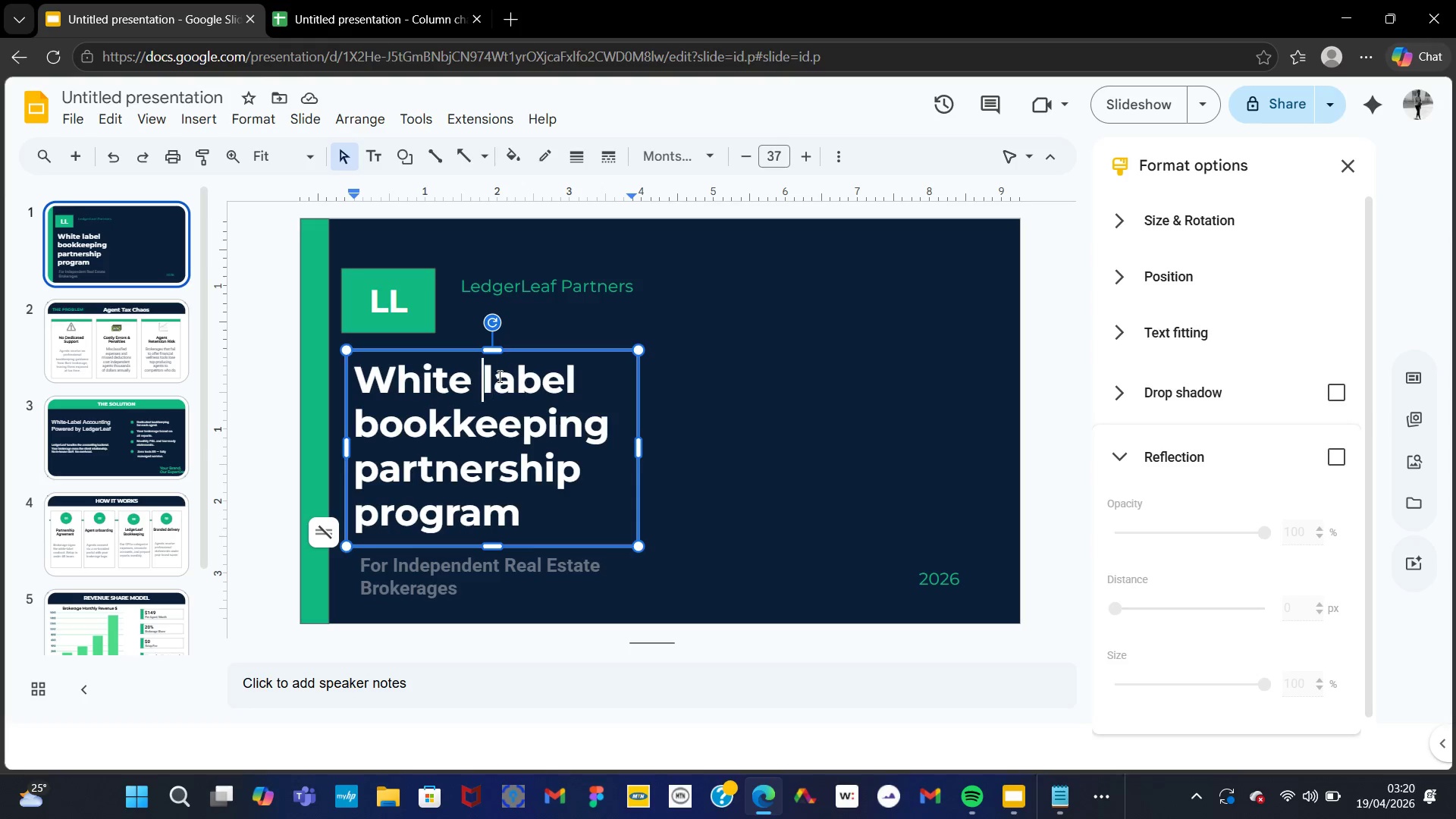 
key(ArrowLeft)
 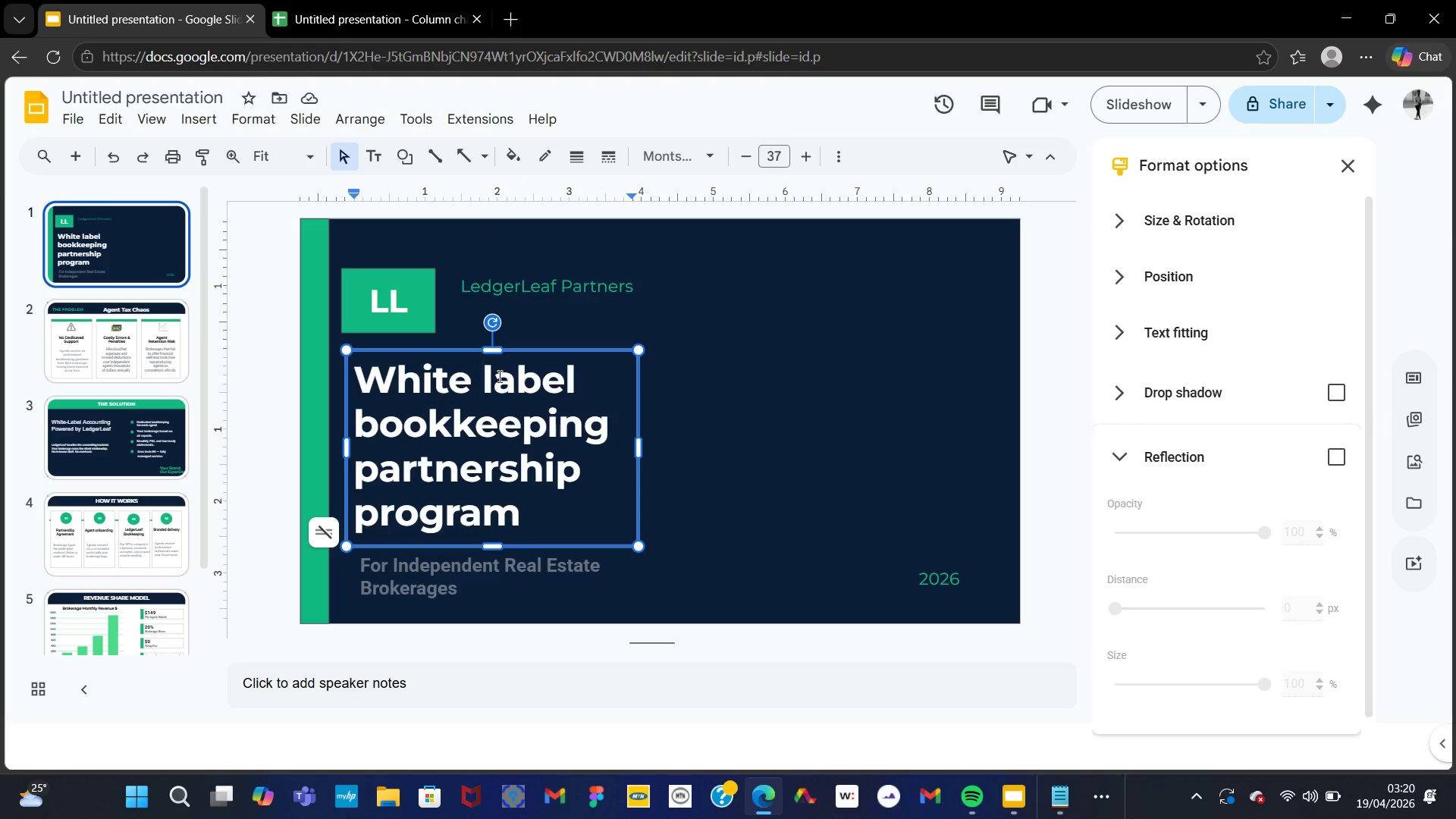 
key(ArrowRight)
 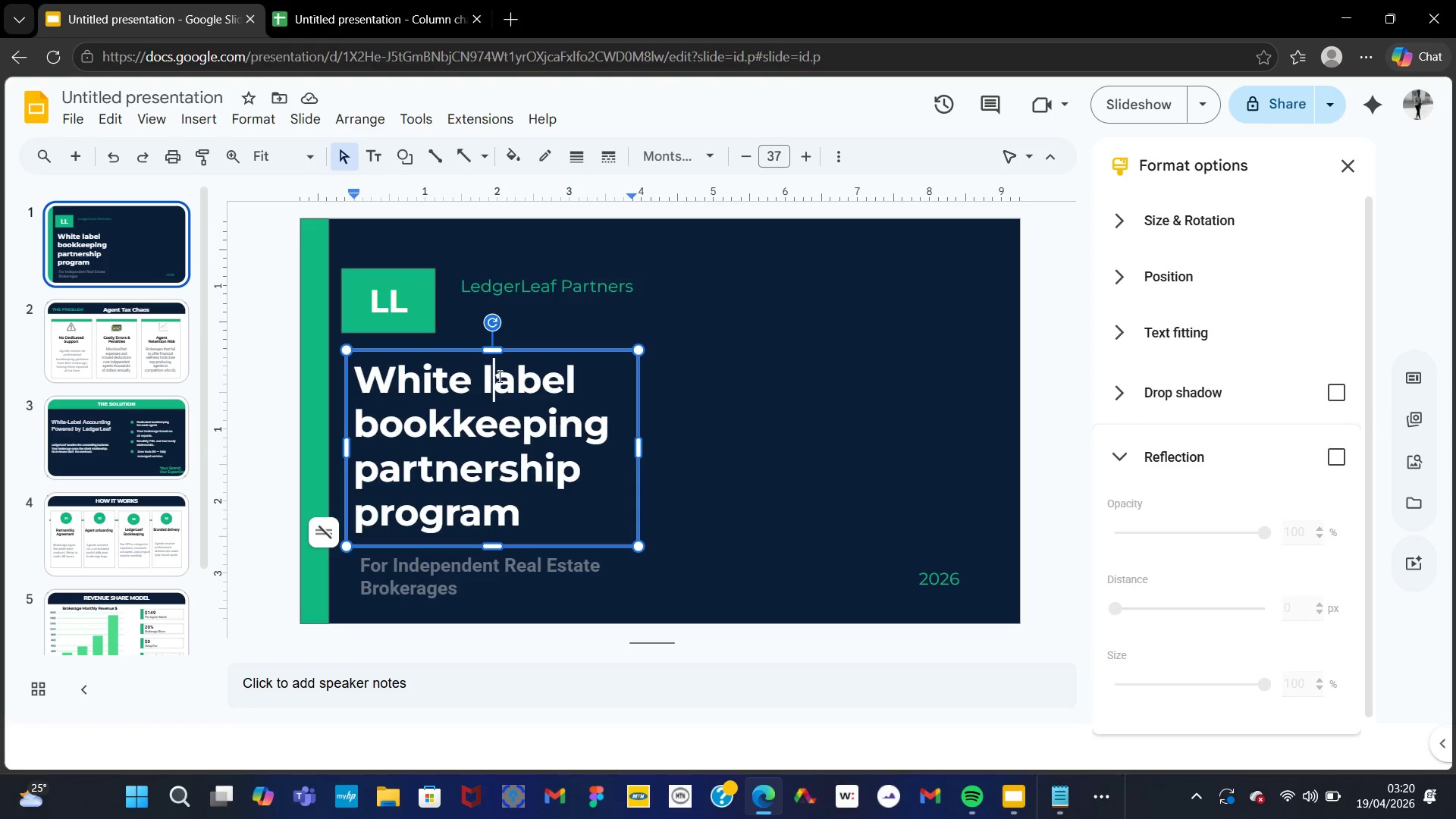 
key(Backspace)
 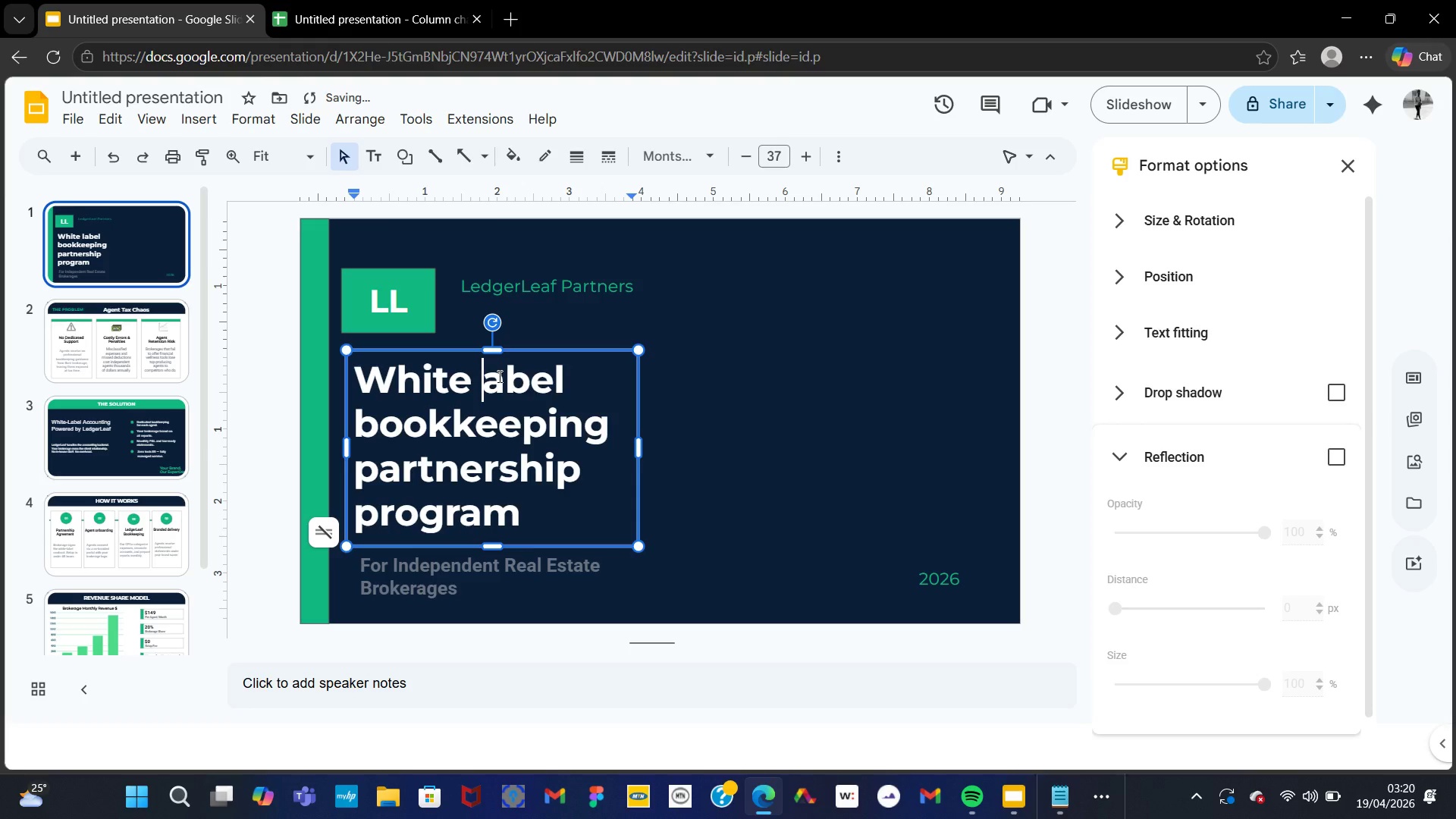 
key(CapsLock)
 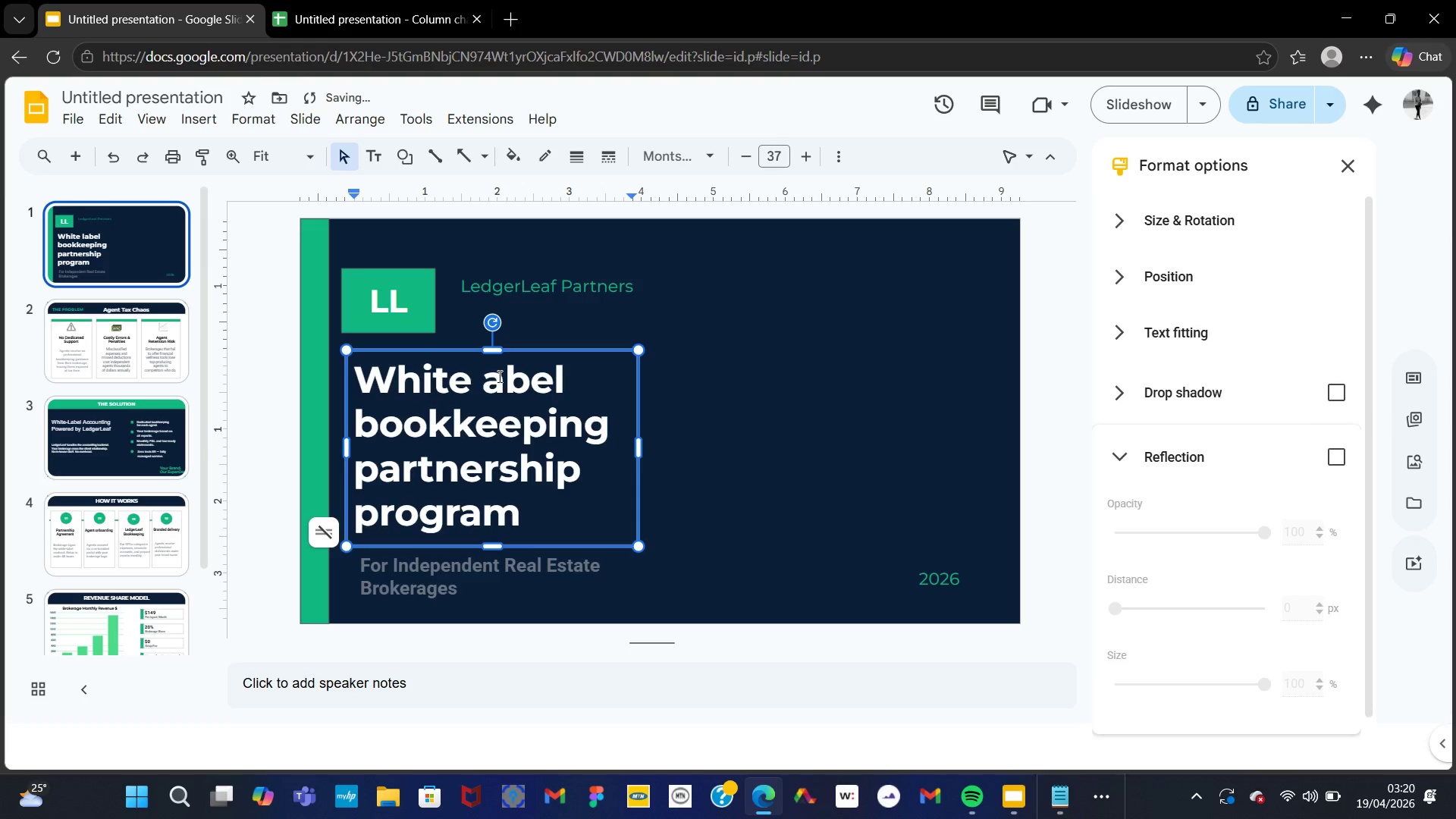 
key(CapsLock)
 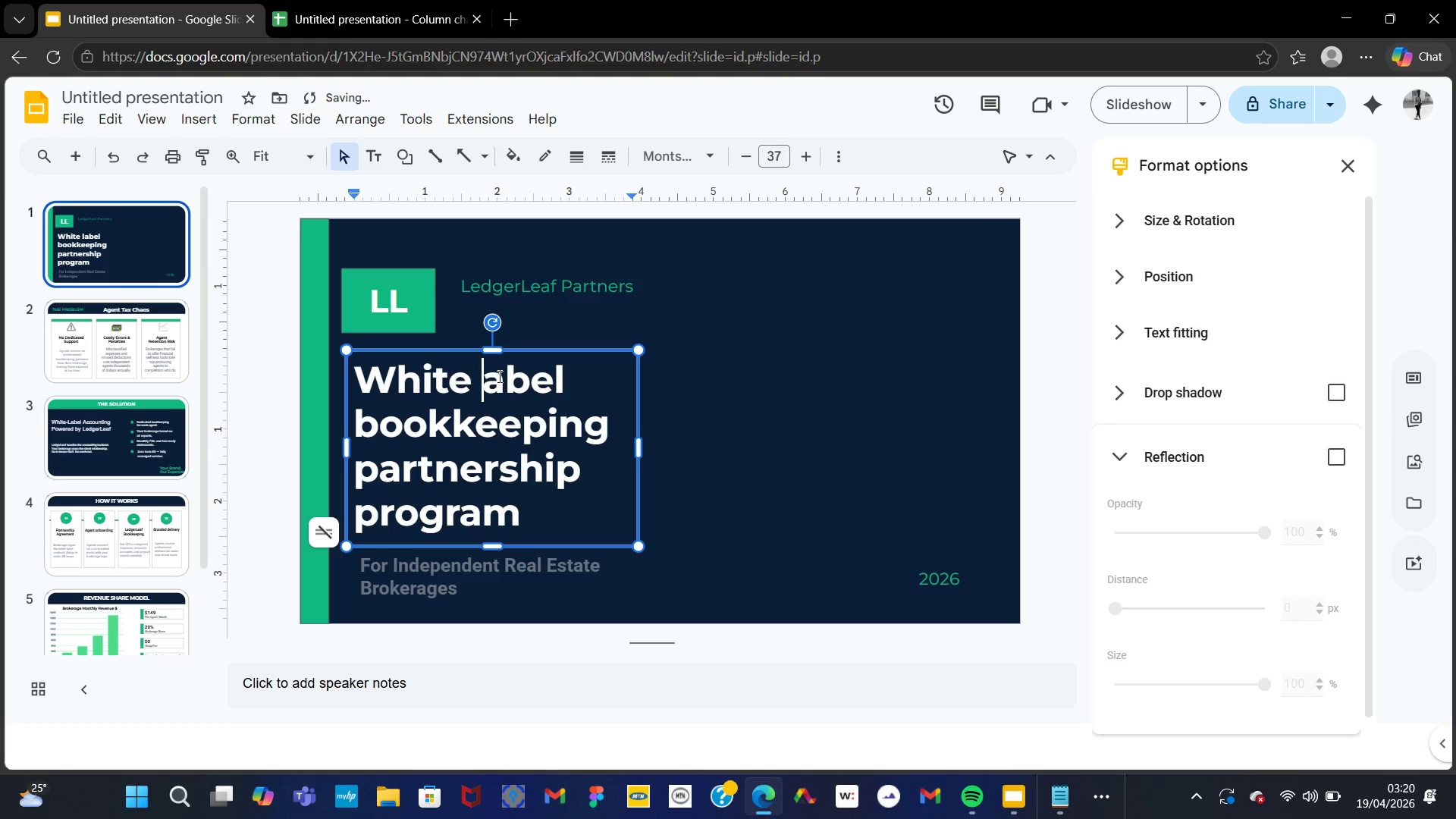 
key(L)
 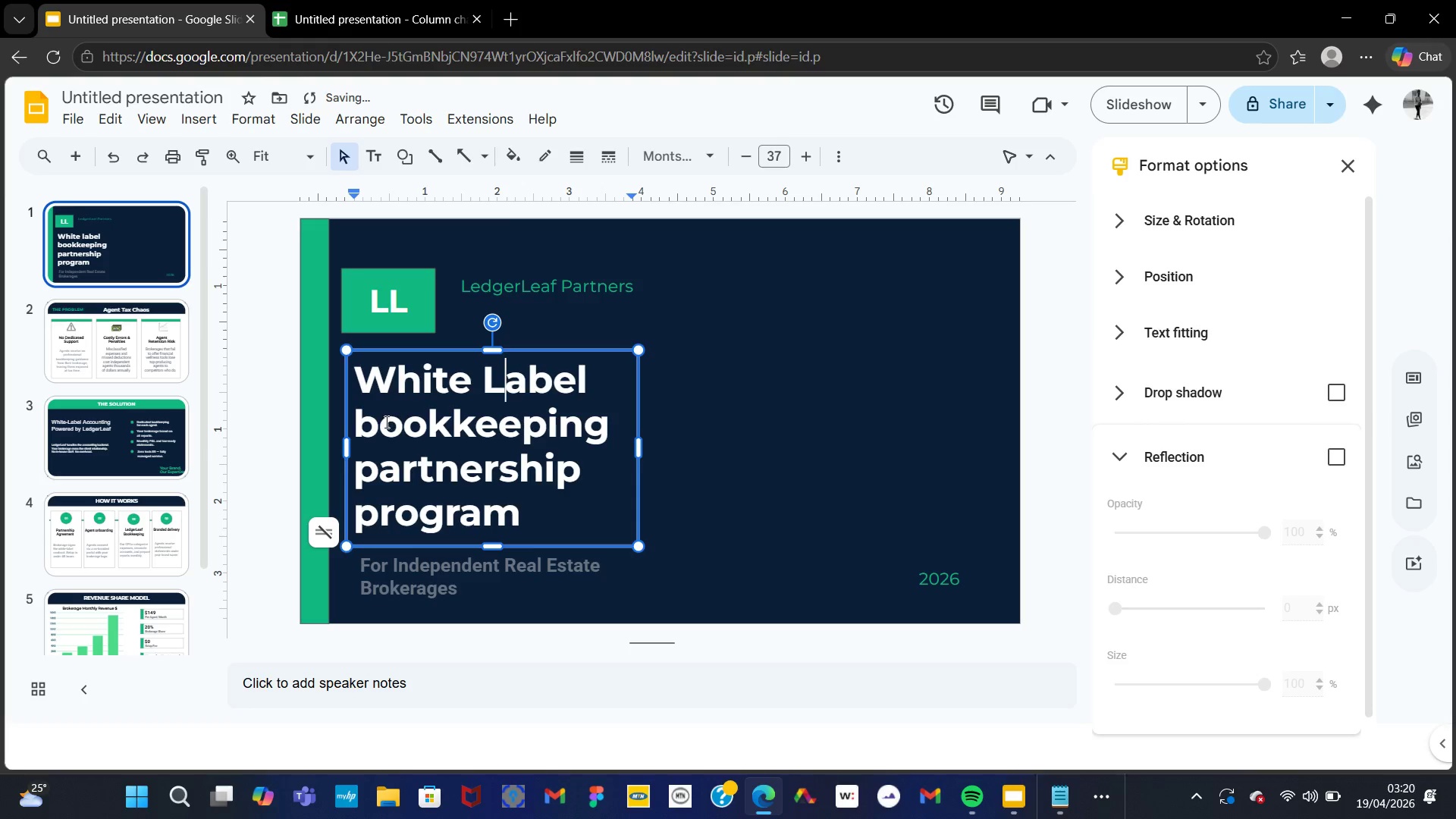 
left_click([377, 421])
 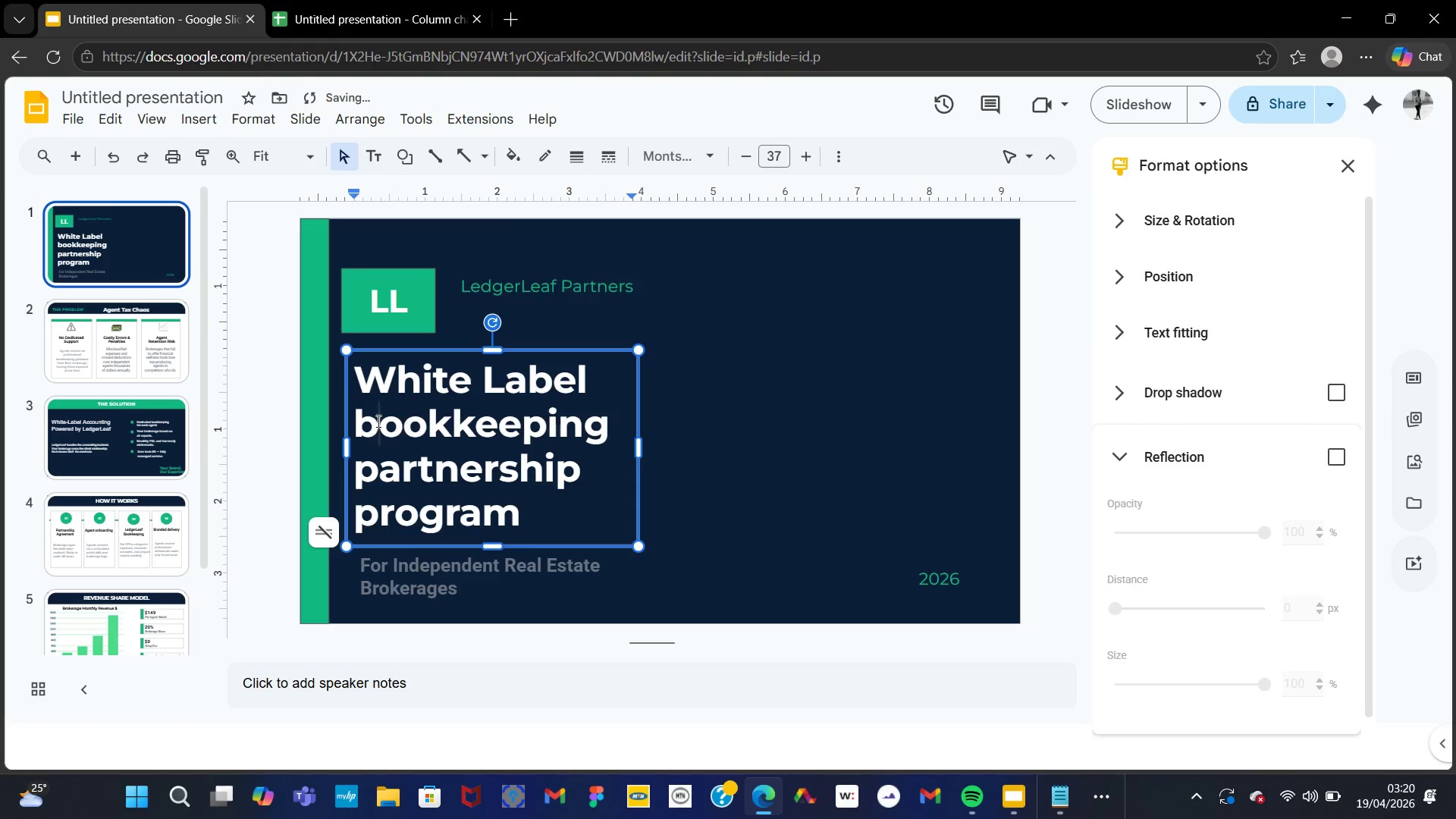 
key(Backspace)
 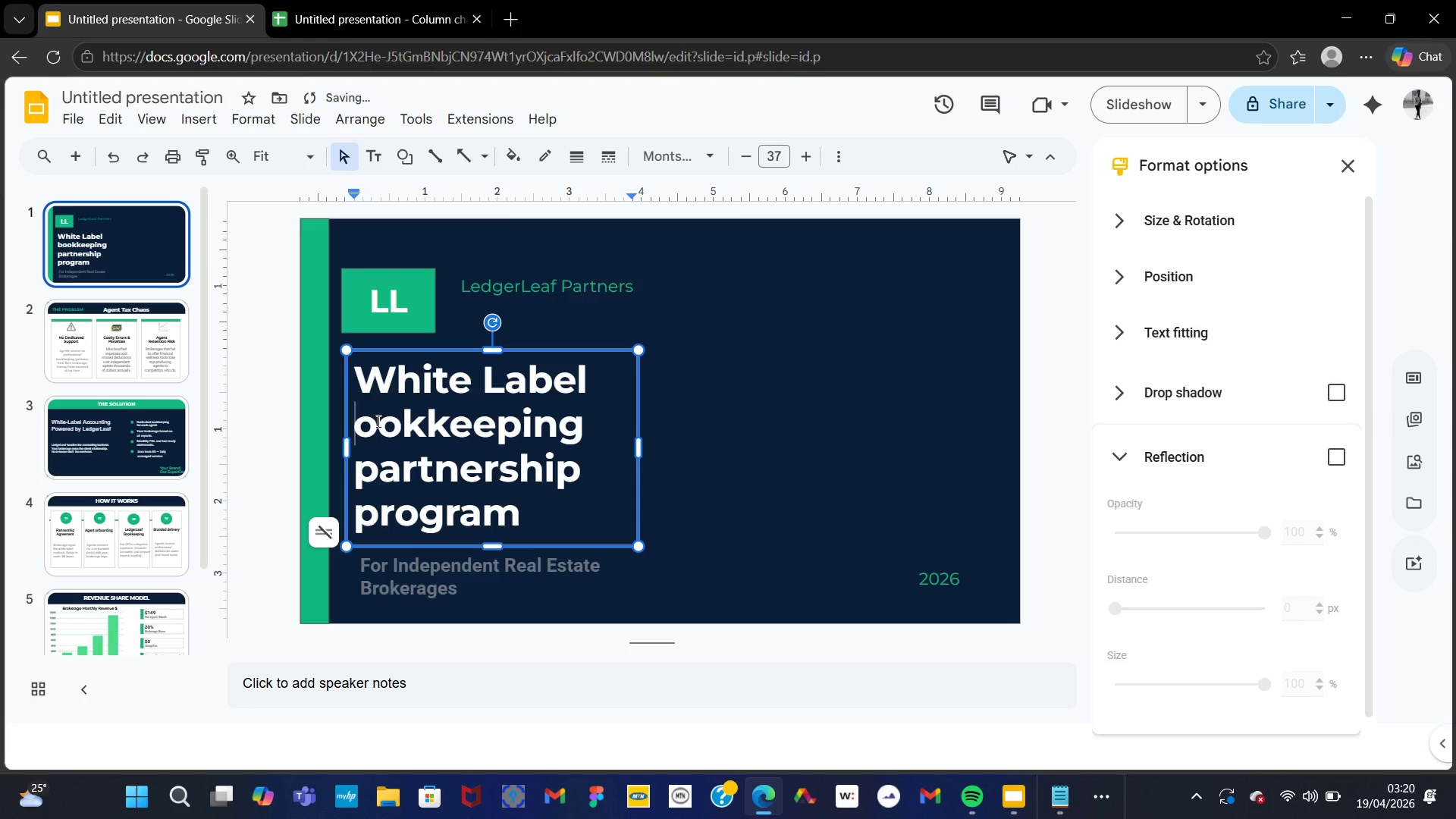 
key(B)
 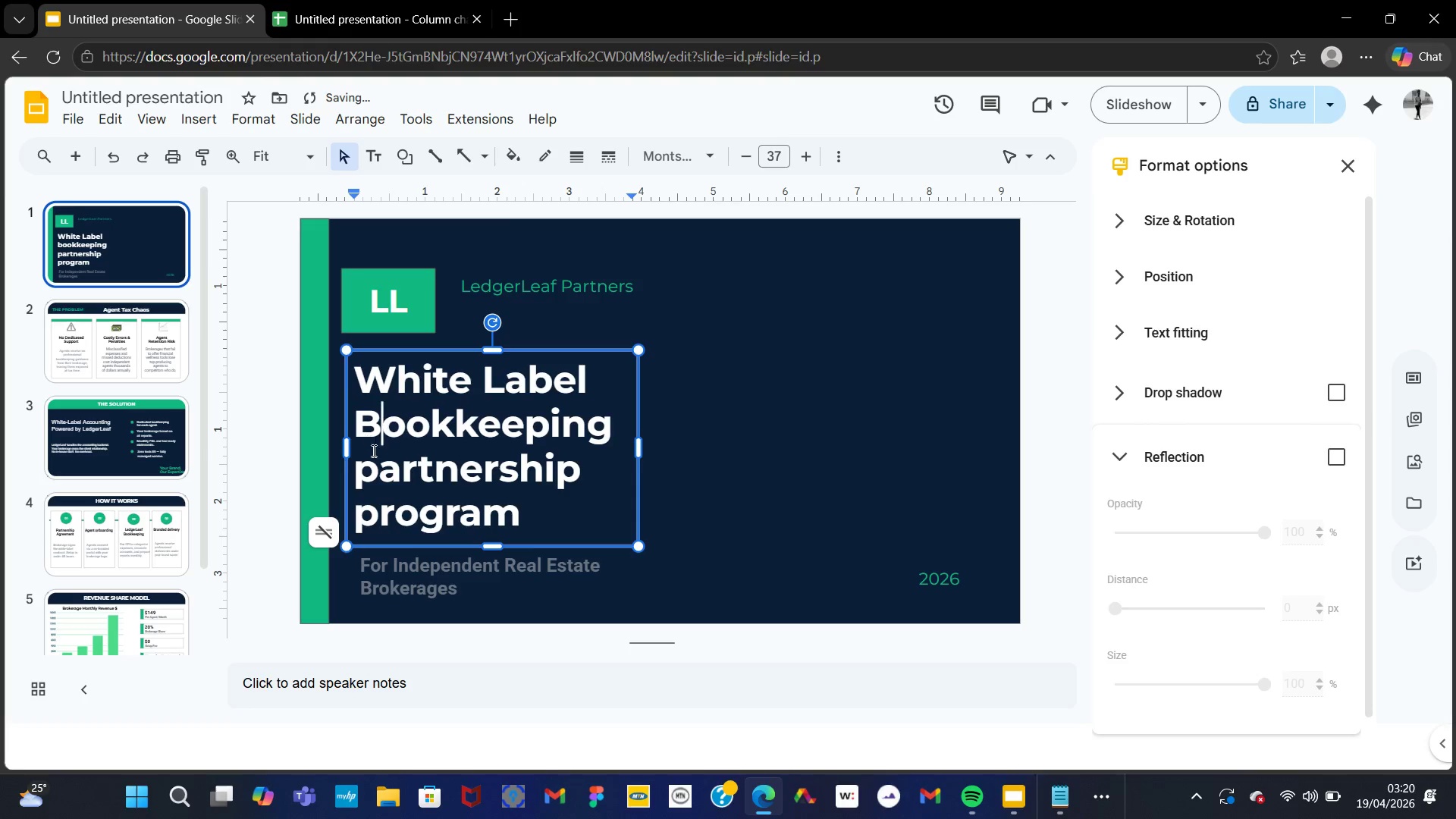 
left_click([378, 459])
 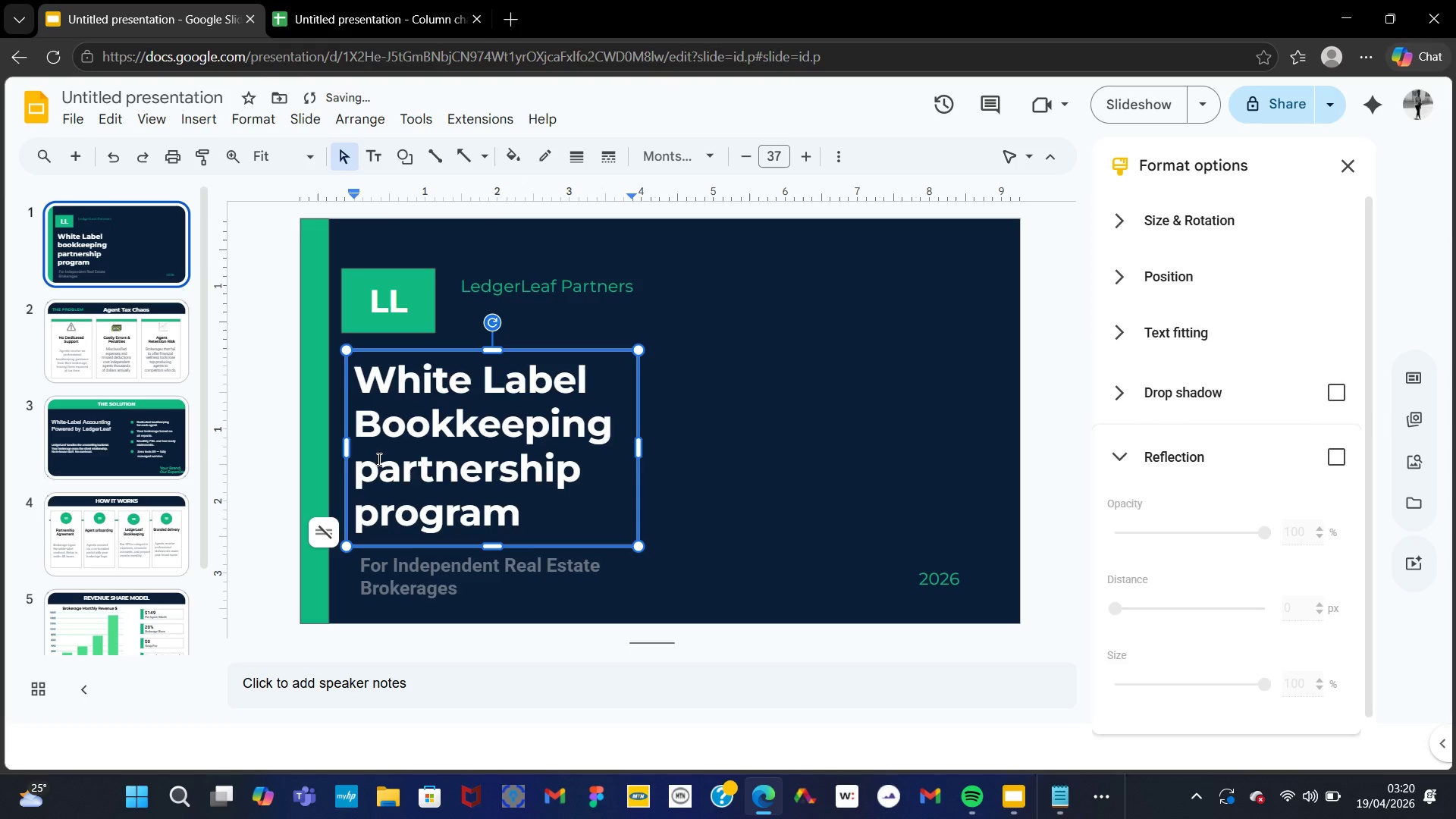 
key(Backspace)
 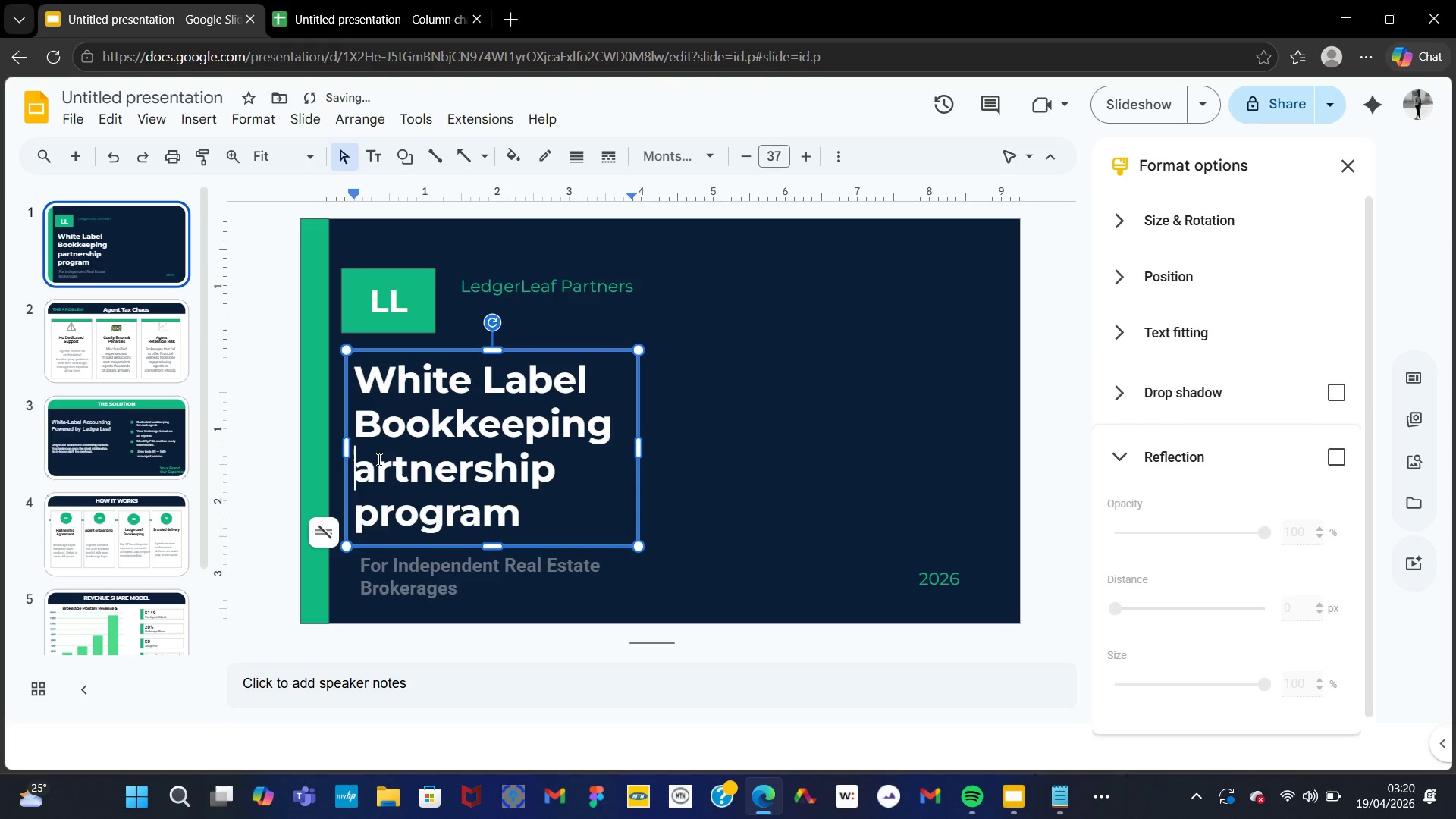 
key(P)
 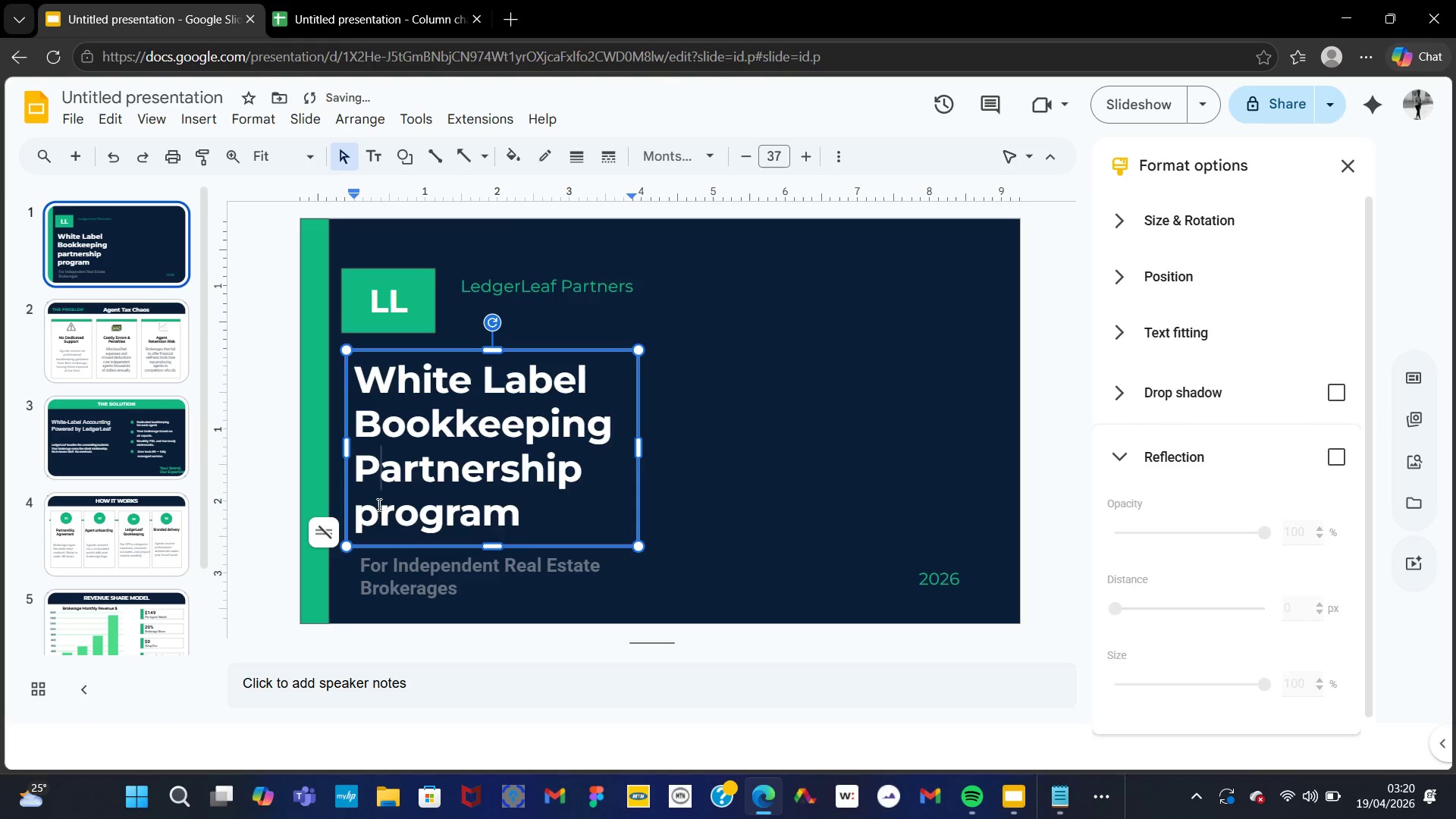 
left_click([378, 516])
 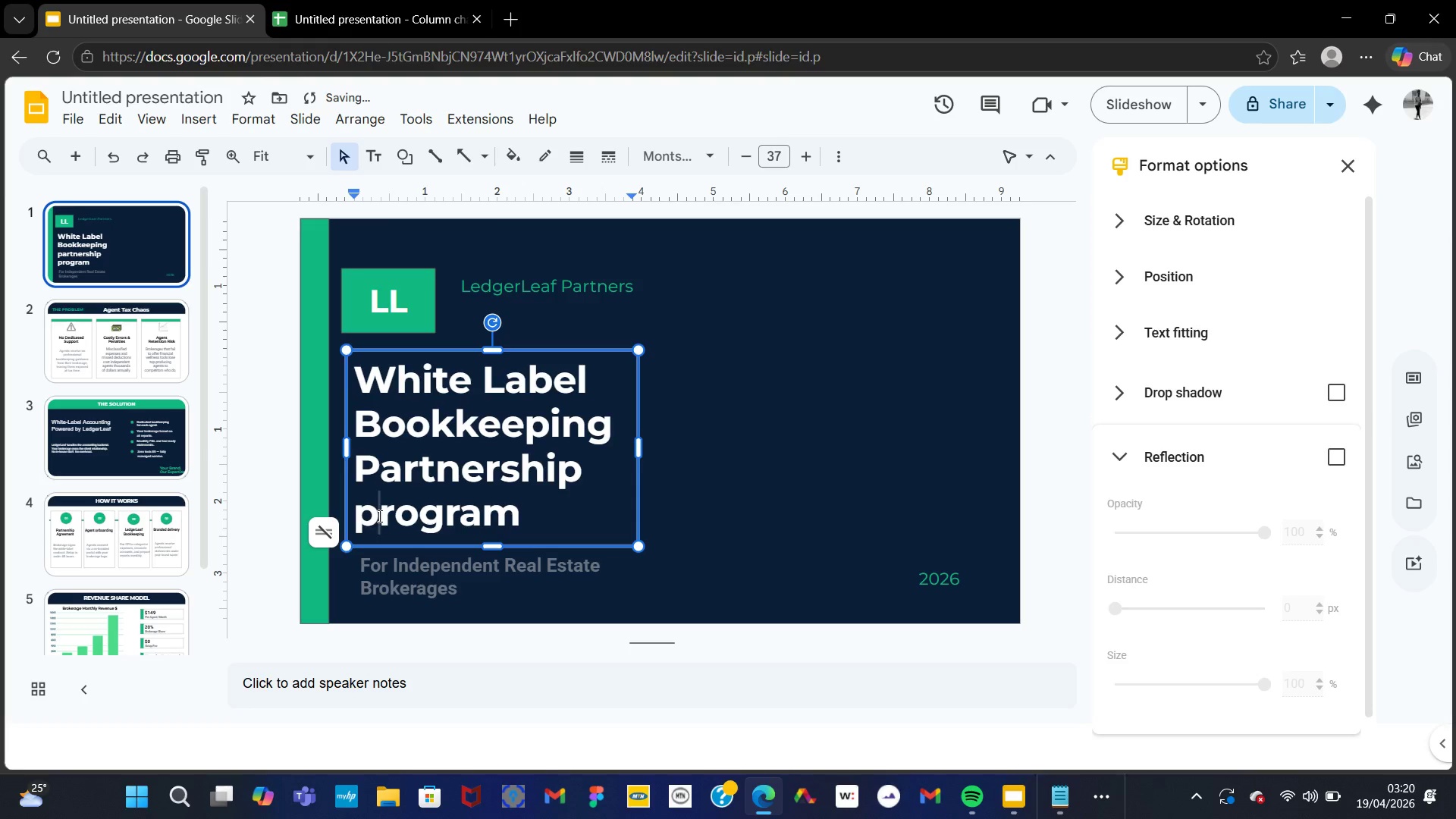 
key(Backspace)
 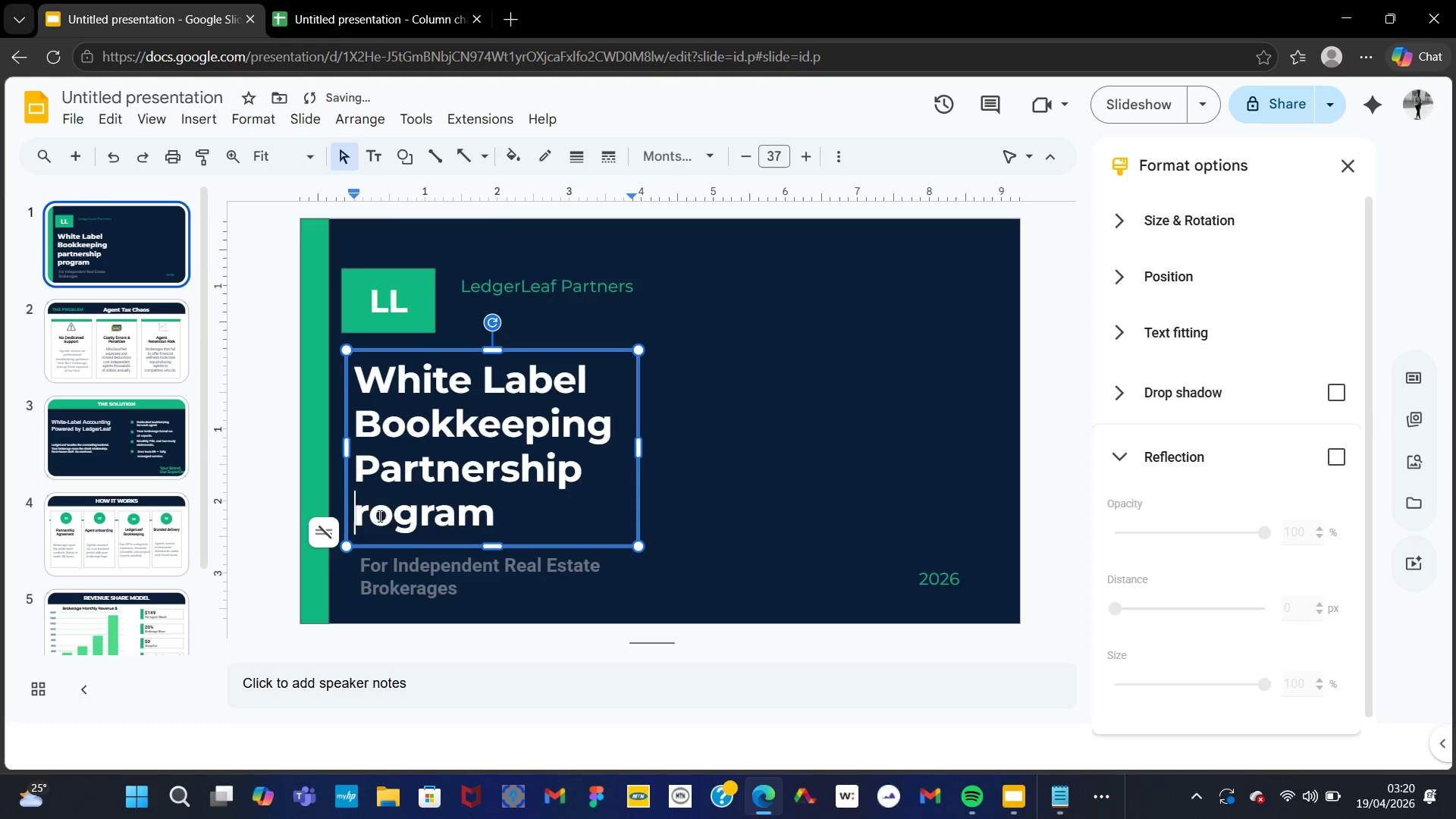 
key(P)
 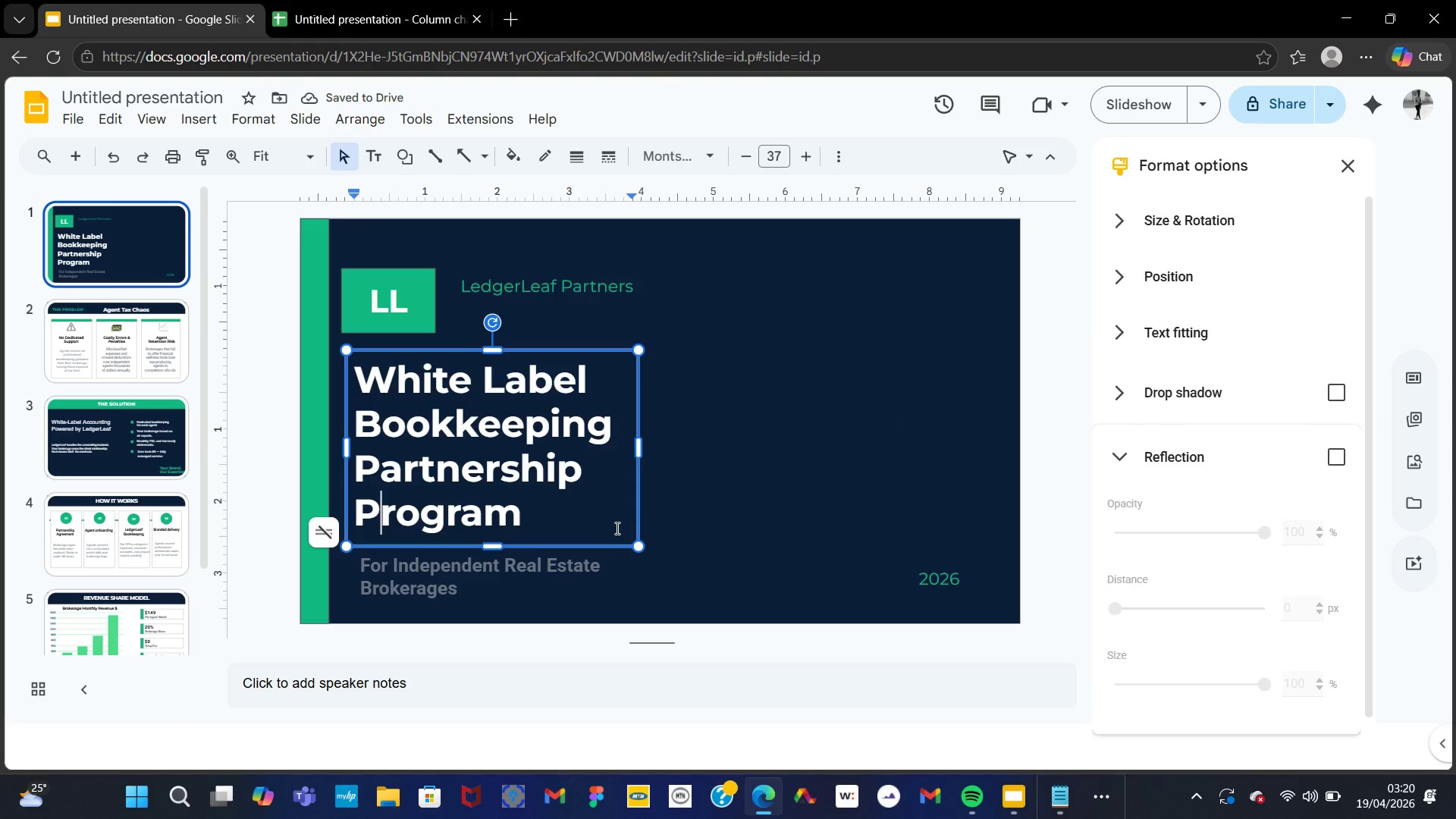 
wait(7.12)
 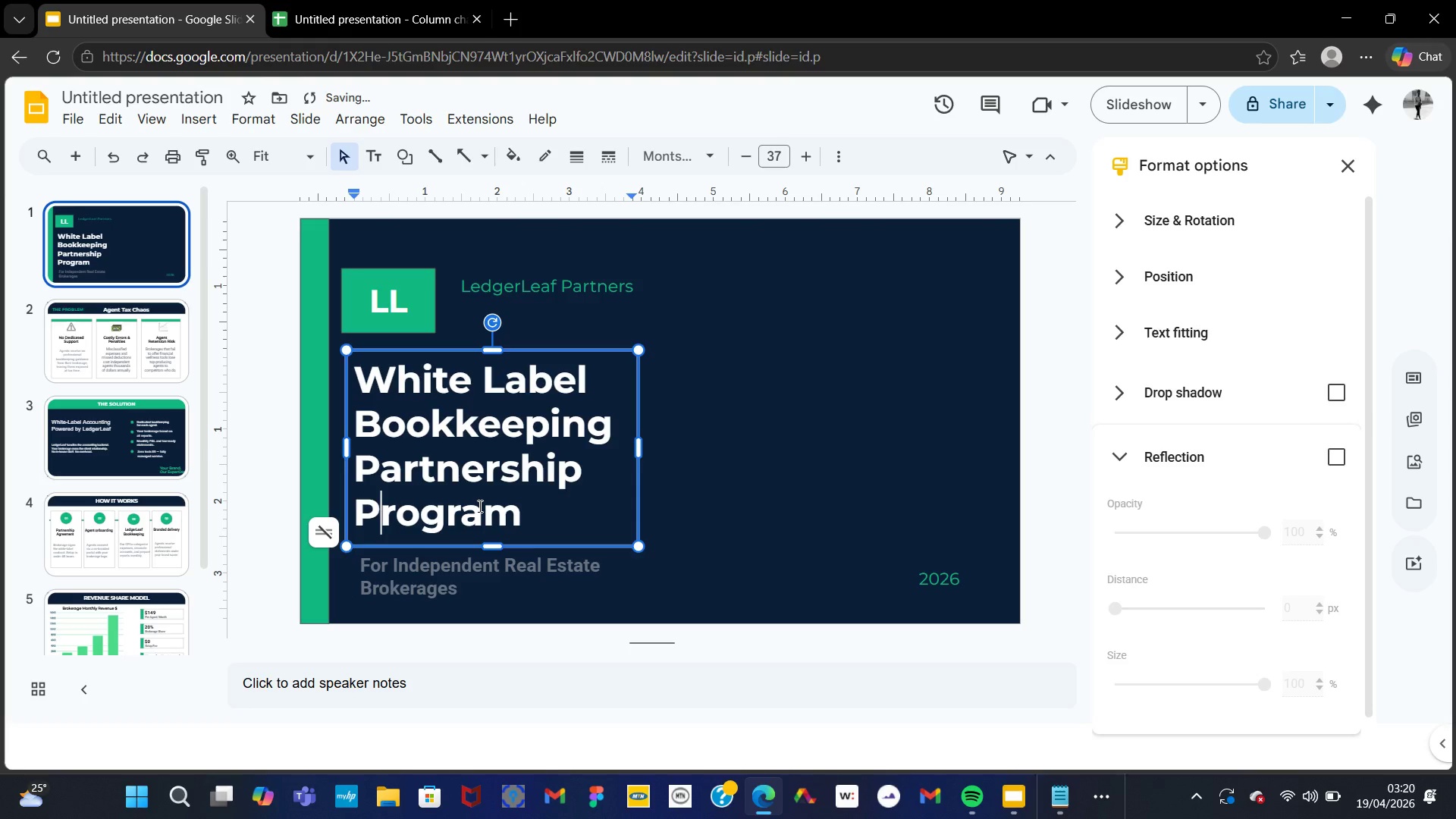 
left_click([718, 551])
 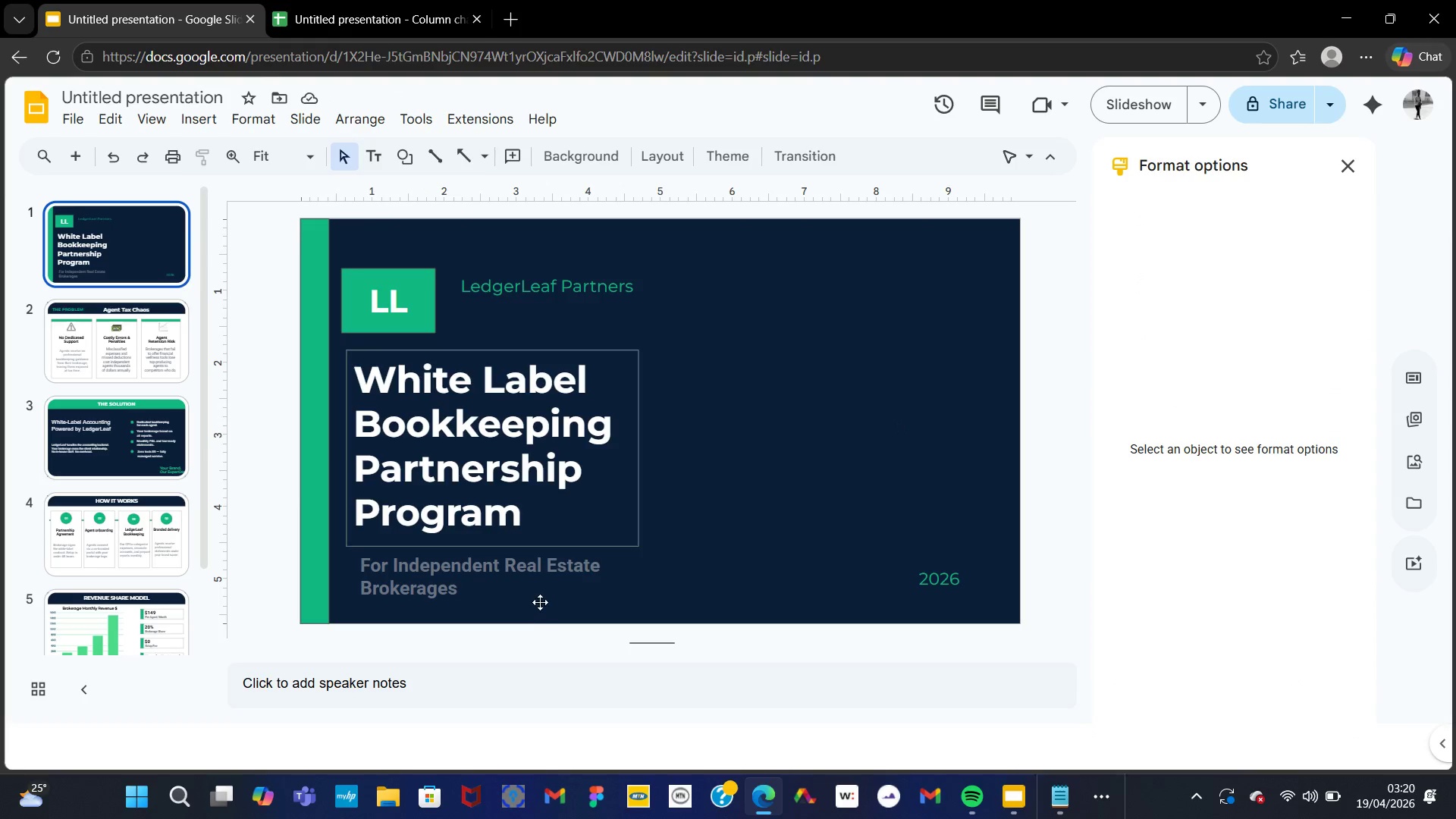 
left_click([537, 600])
 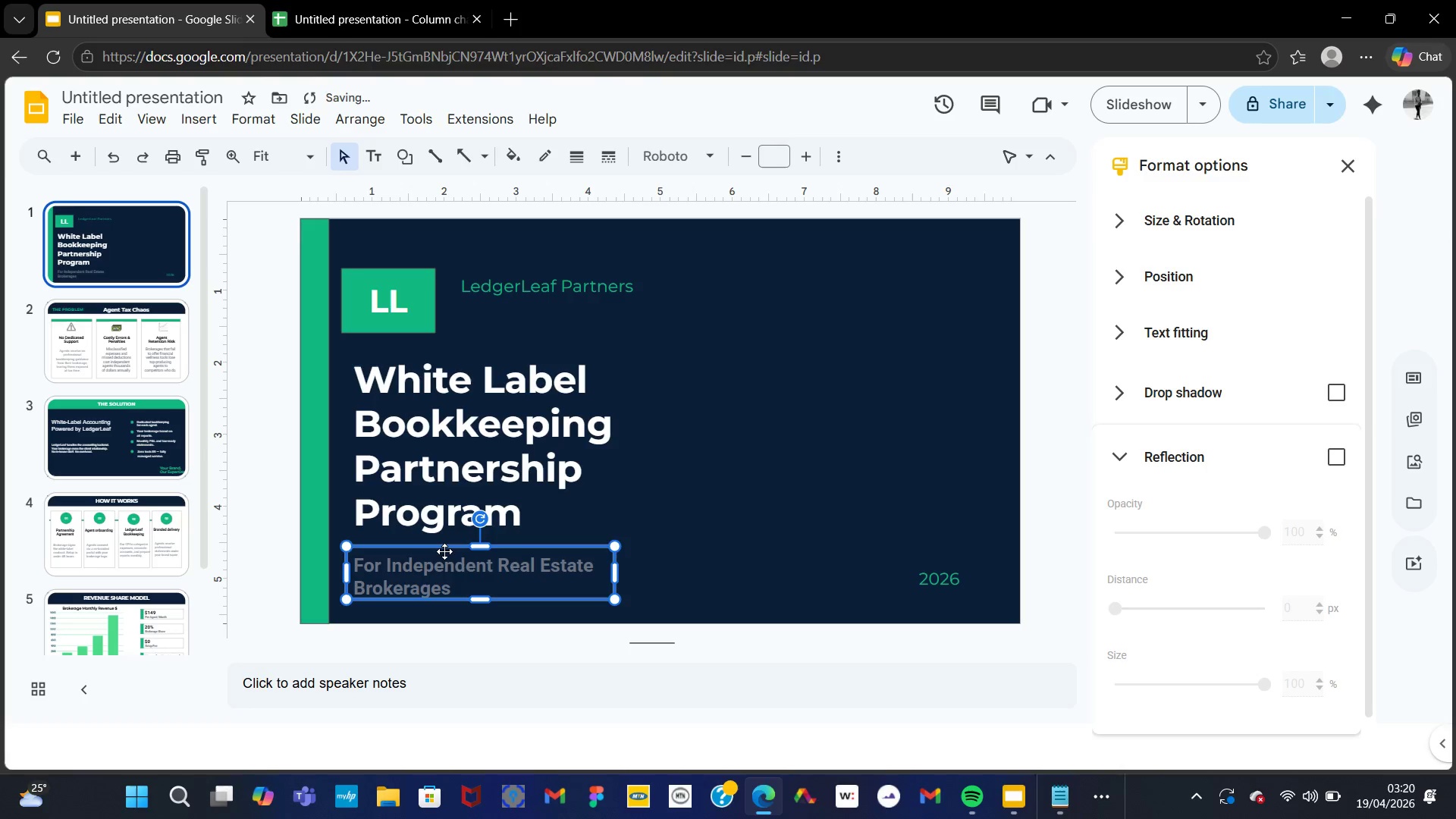 
left_click([687, 488])
 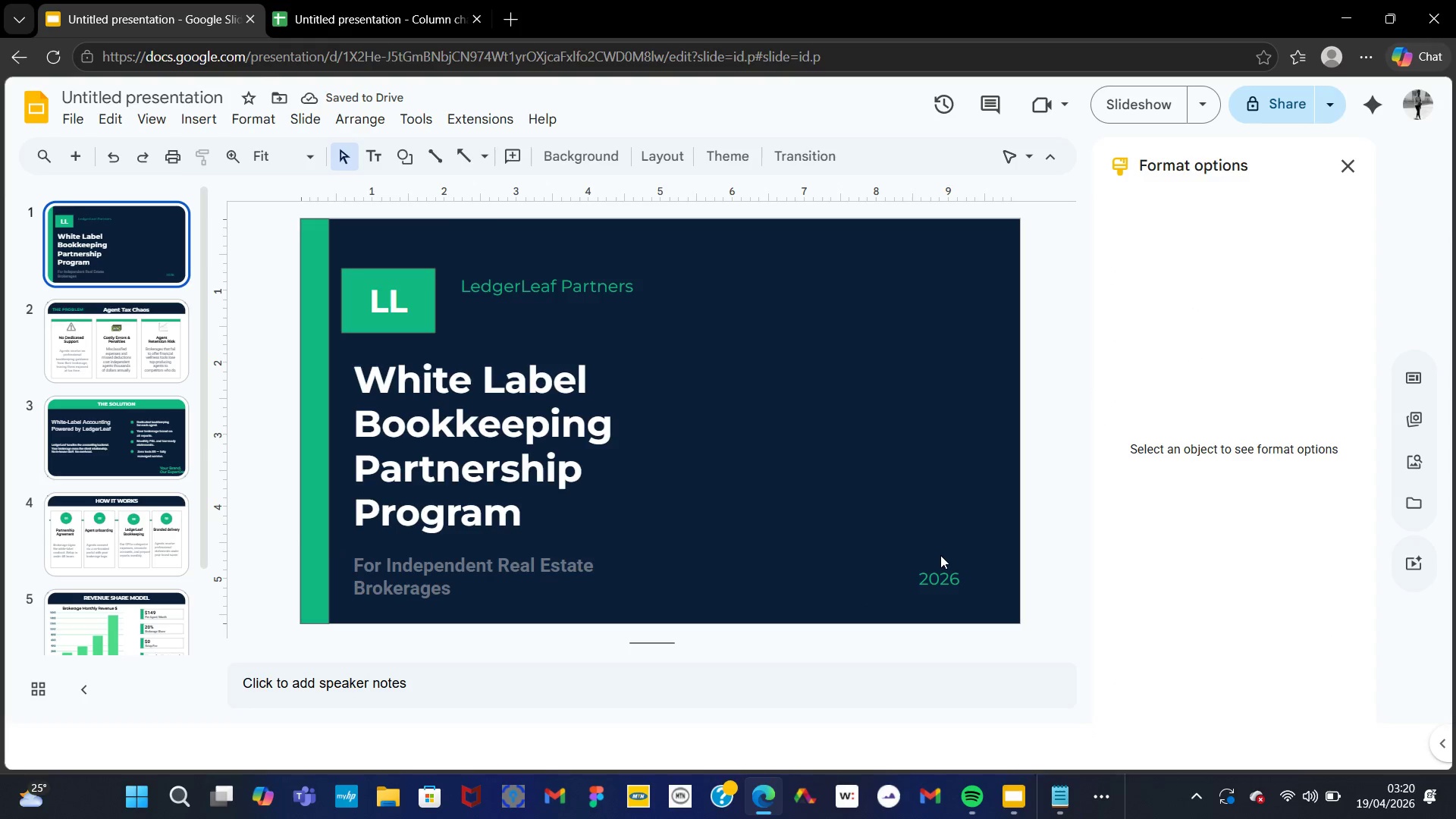 
left_click_drag(start_coordinate=[946, 566], to_coordinate=[969, 567])
 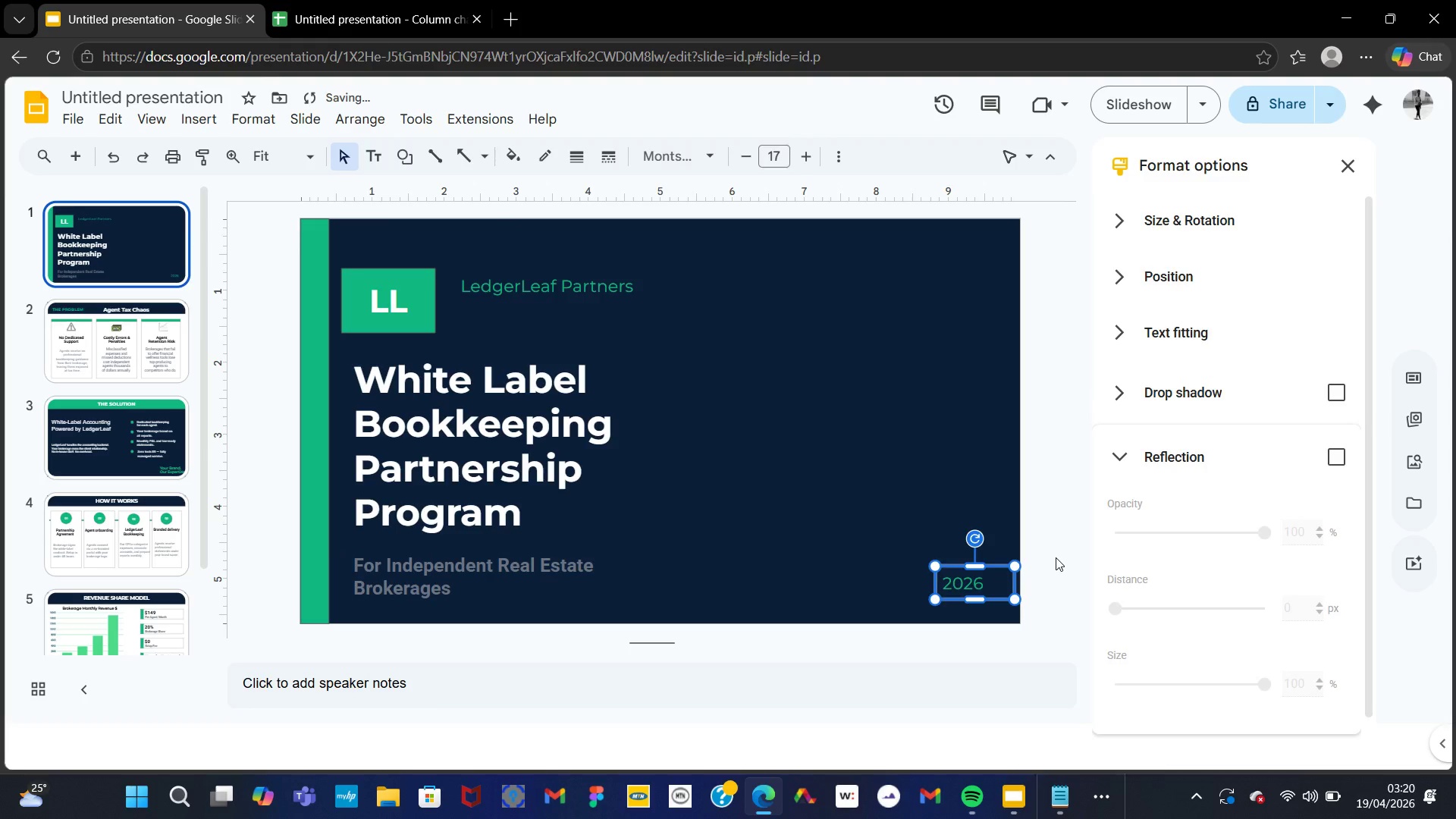 
left_click([1056, 557])
 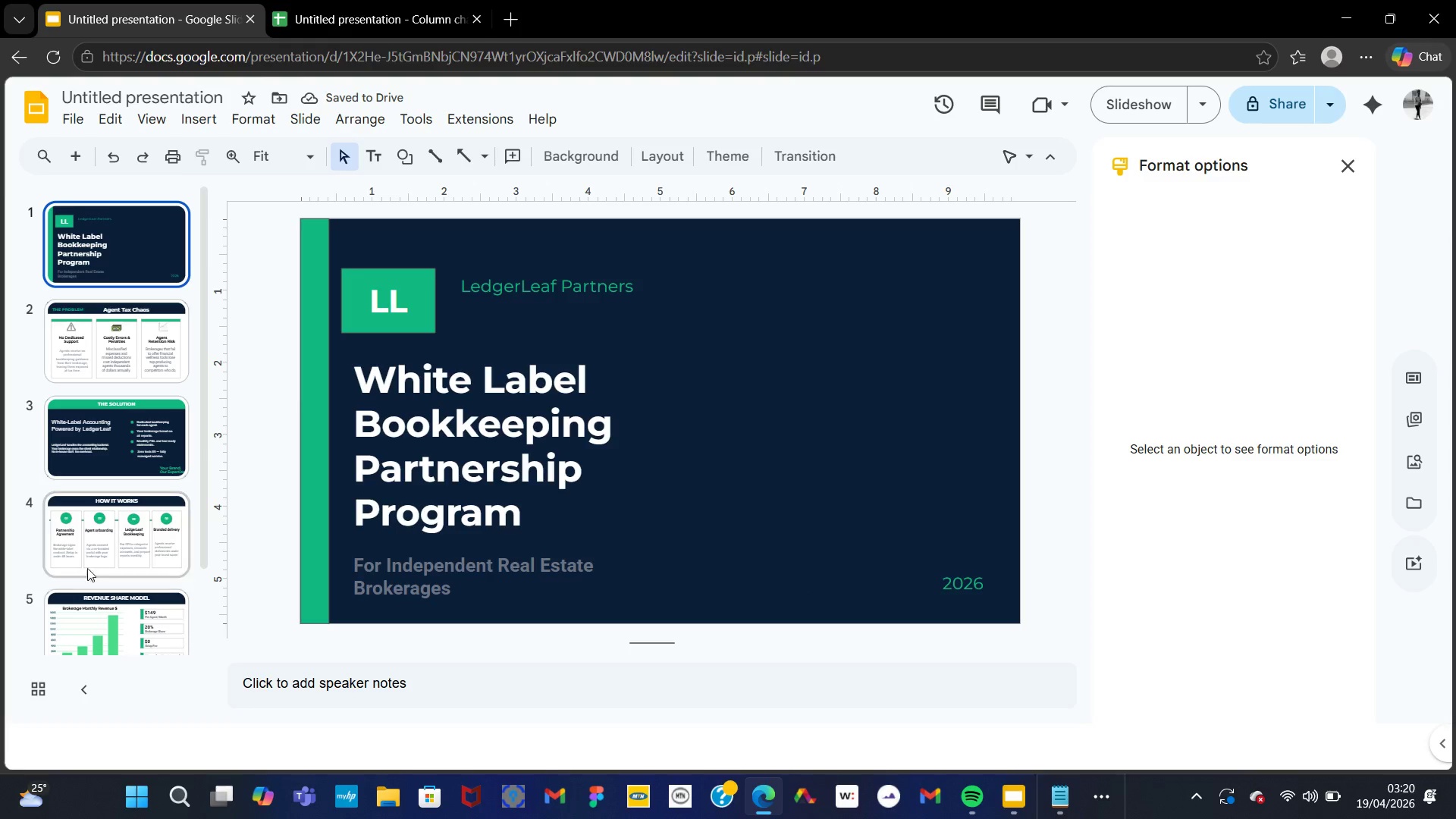 
left_click([130, 347])
 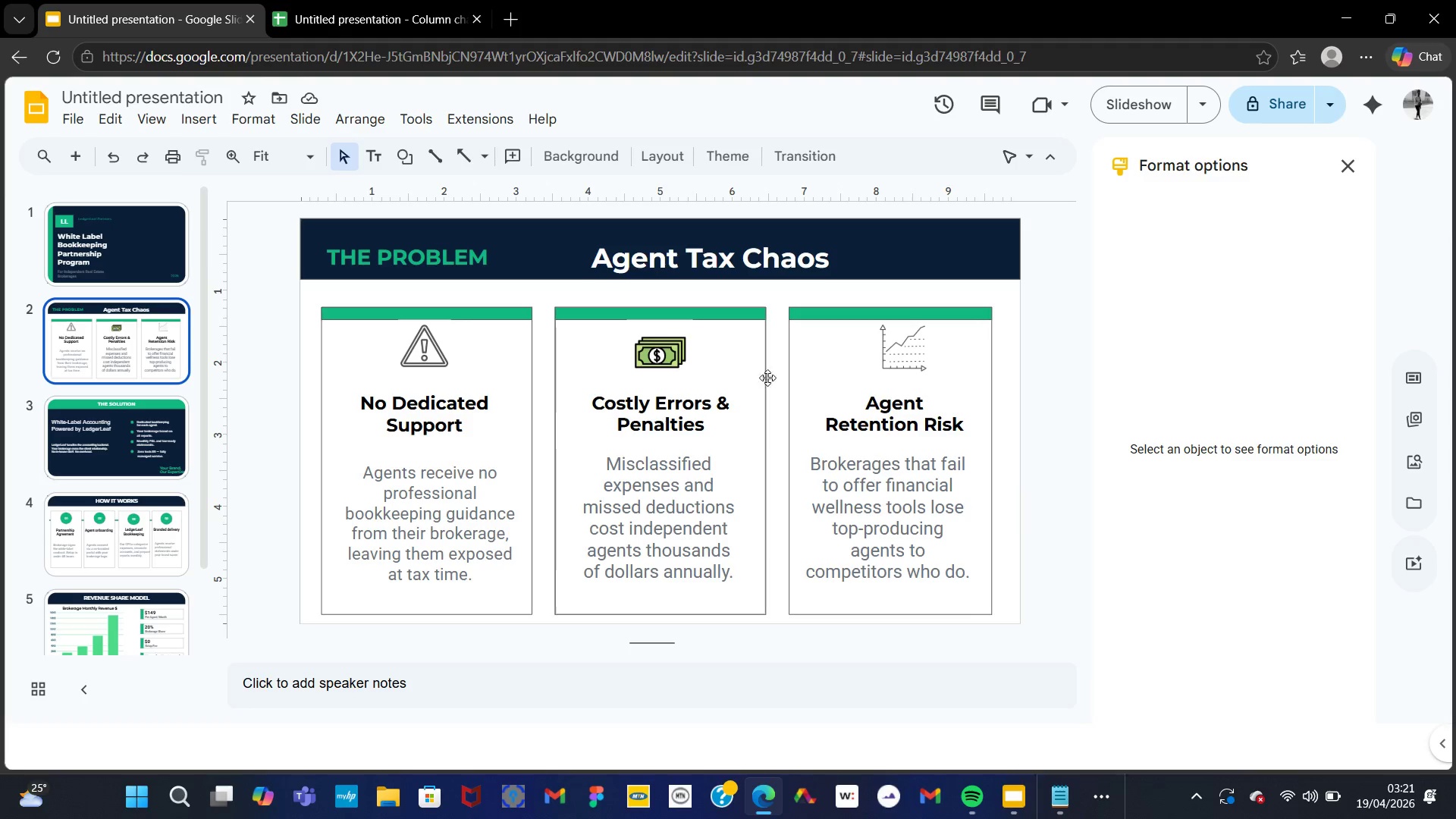 
wait(16.97)
 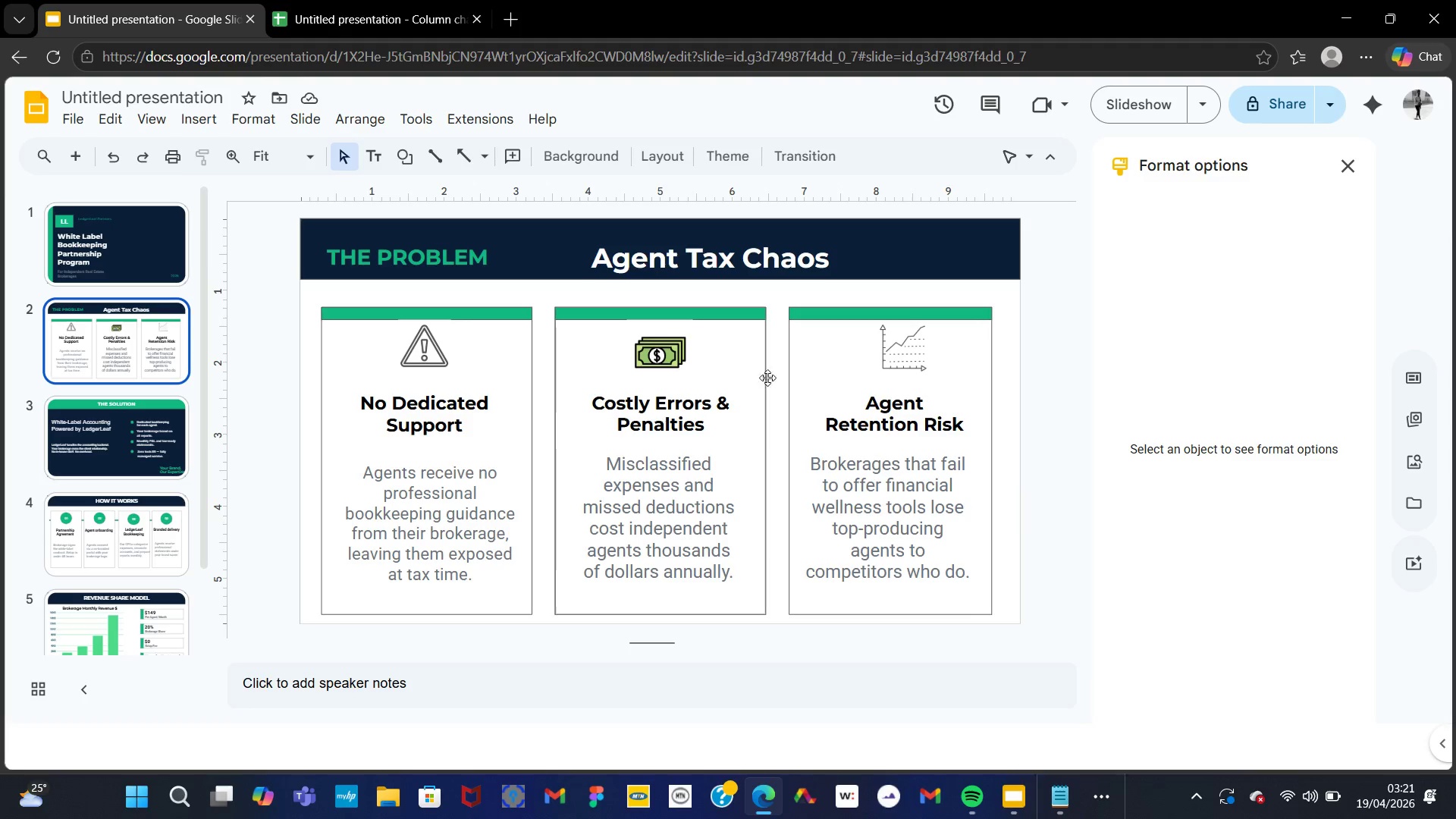 
left_click([475, 538])
 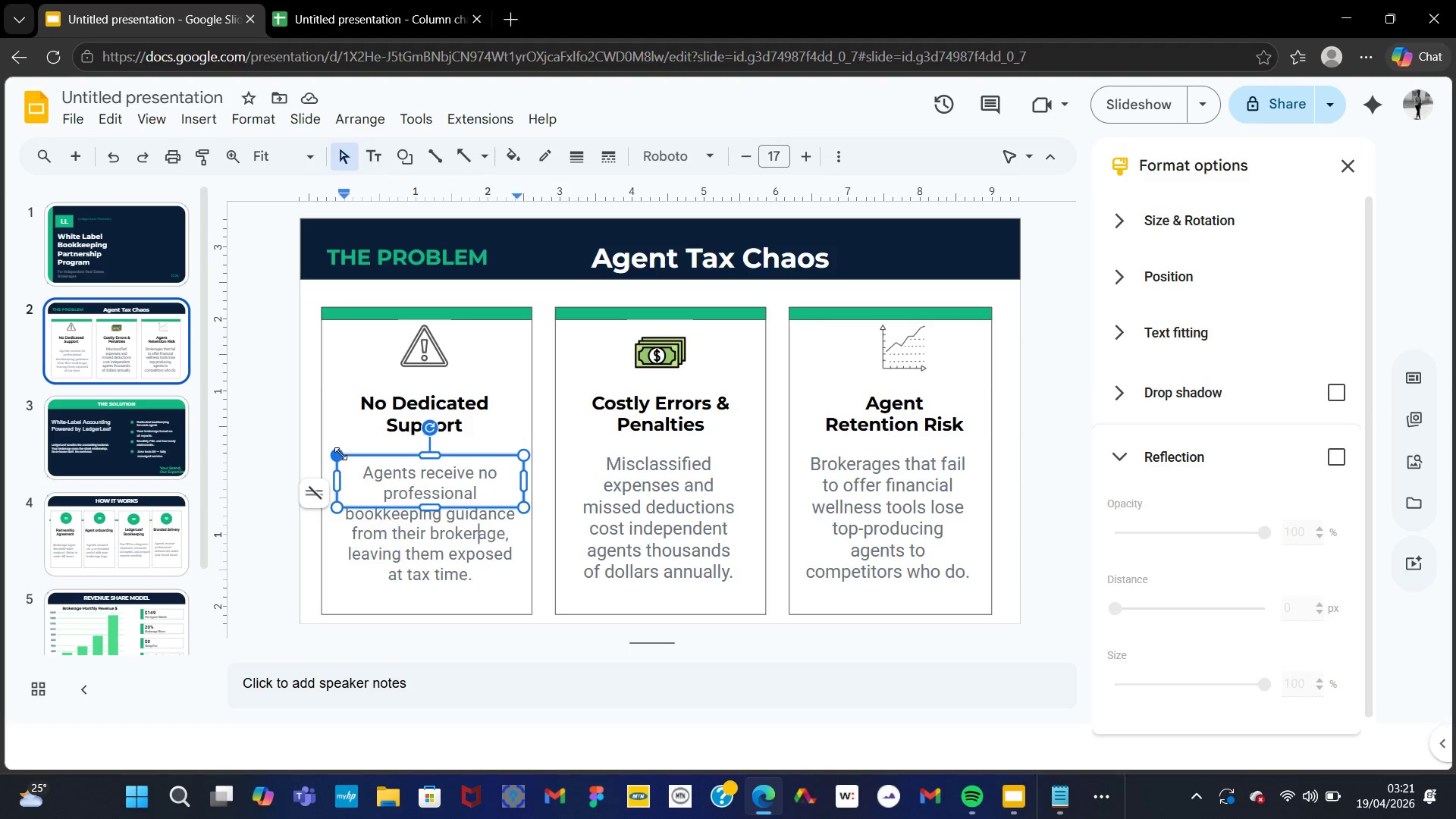 
left_click_drag(start_coordinate=[338, 453], to_coordinate=[336, 444])
 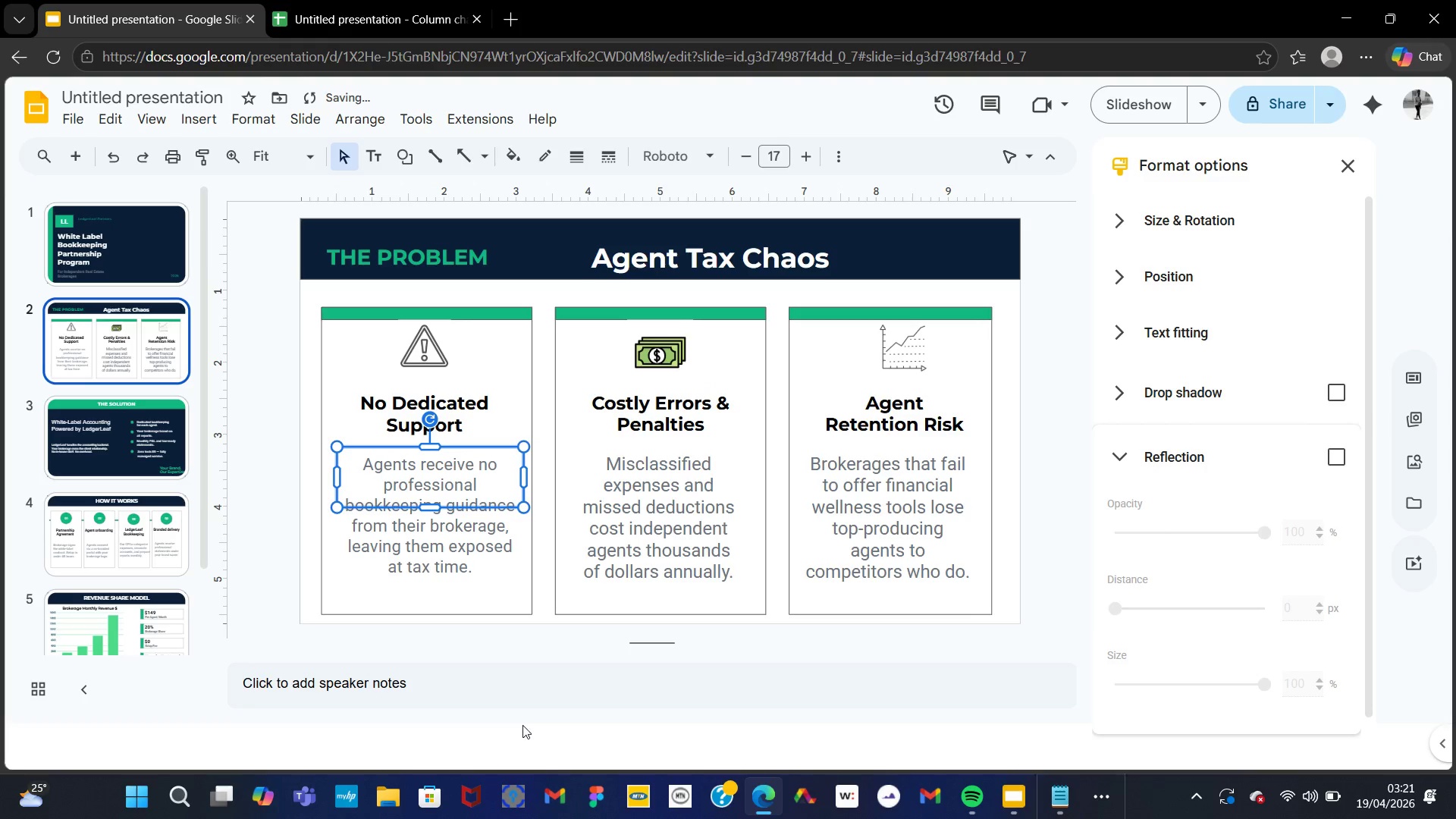 
left_click([522, 725])
 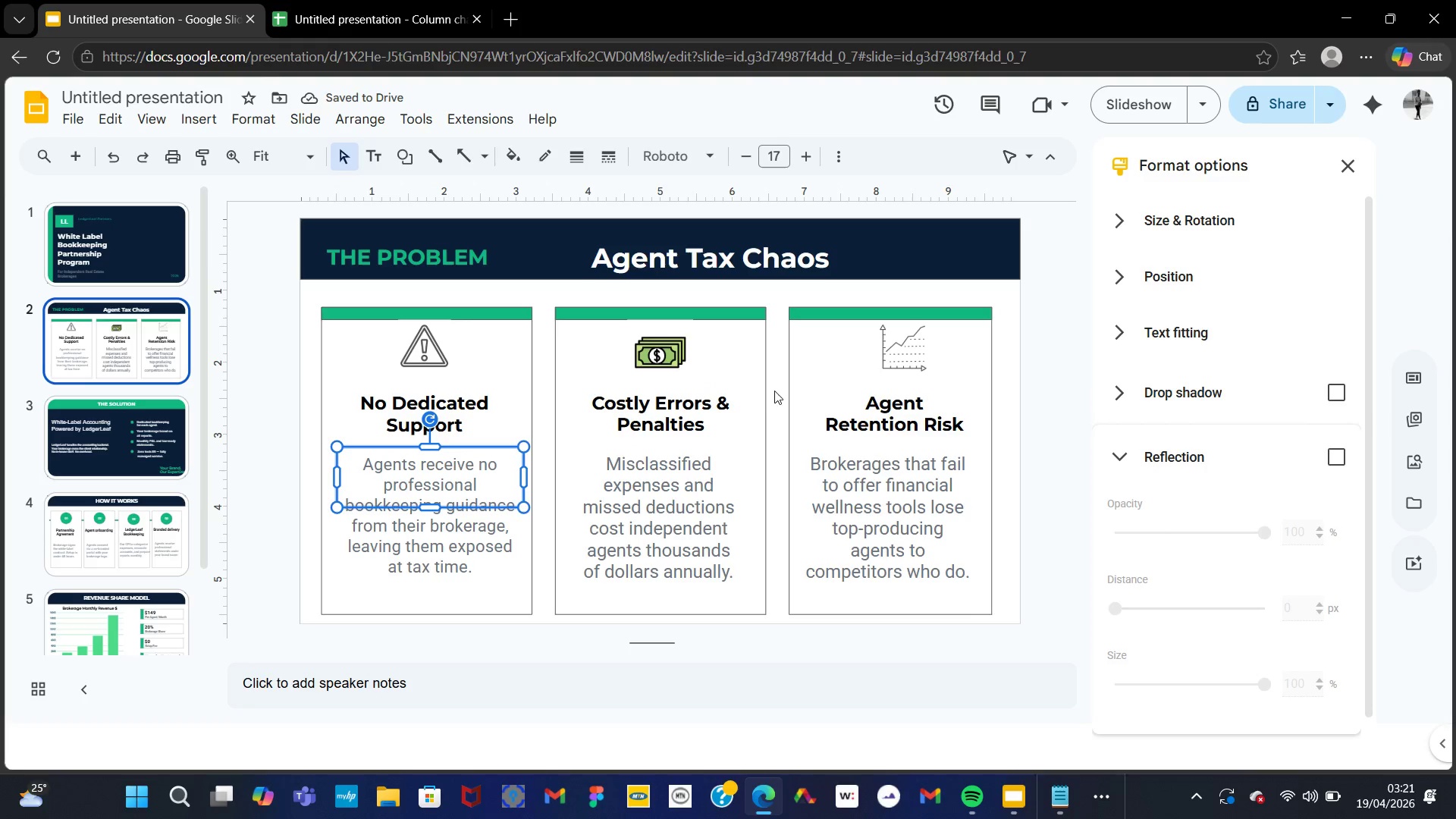 
left_click([746, 381])
 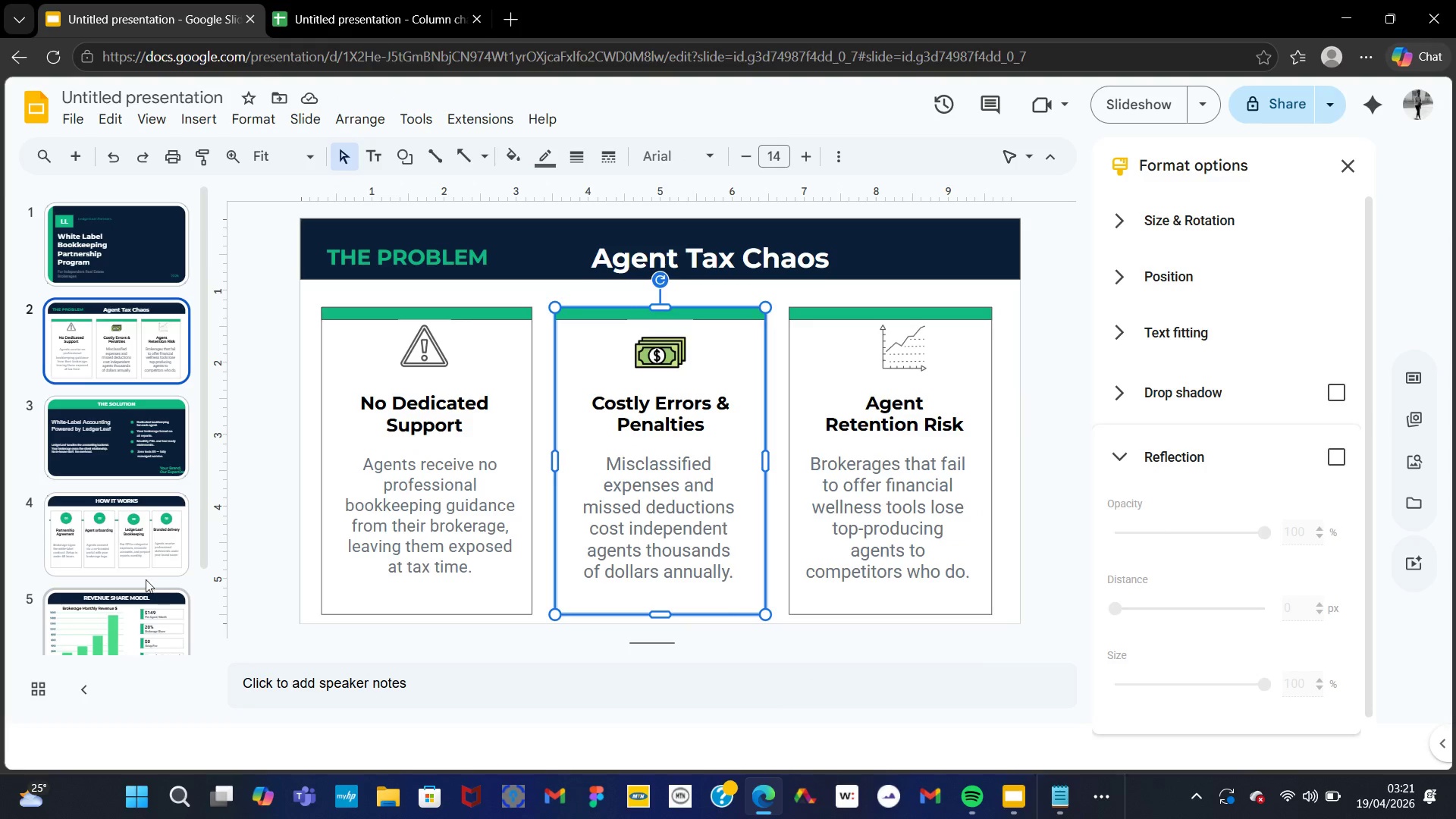 
wait(5.75)
 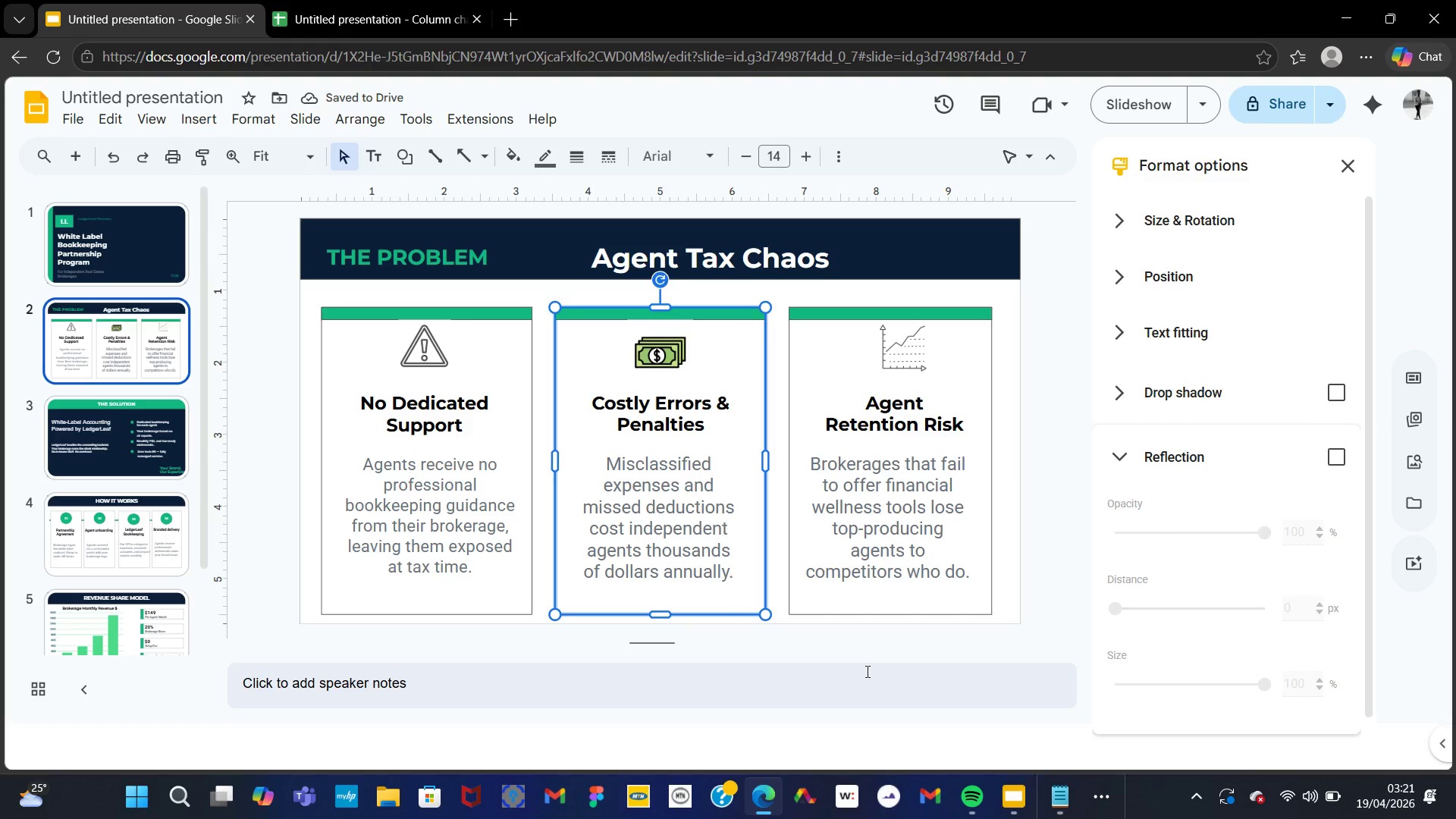 
left_click([93, 447])
 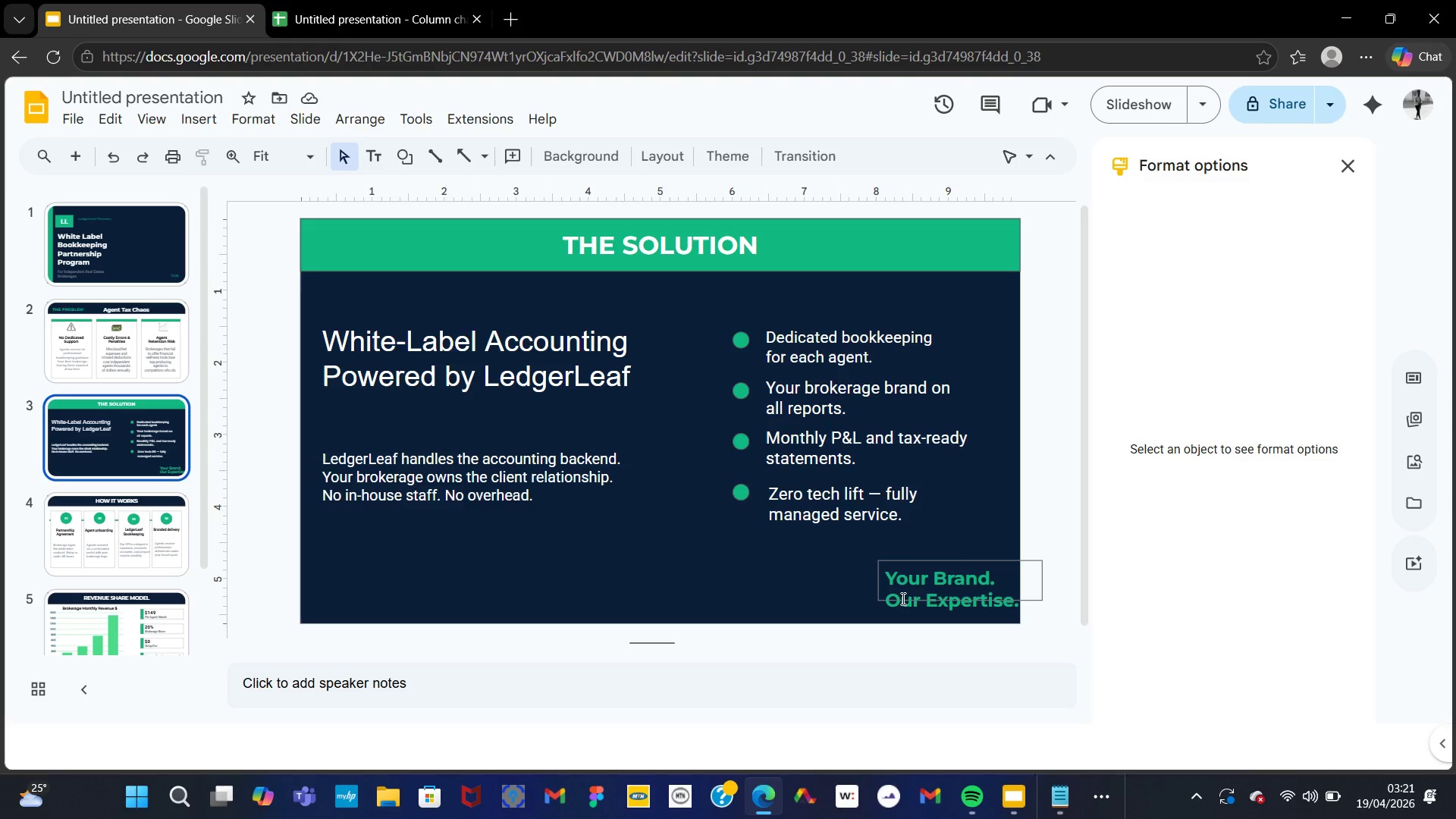 
wait(19.05)
 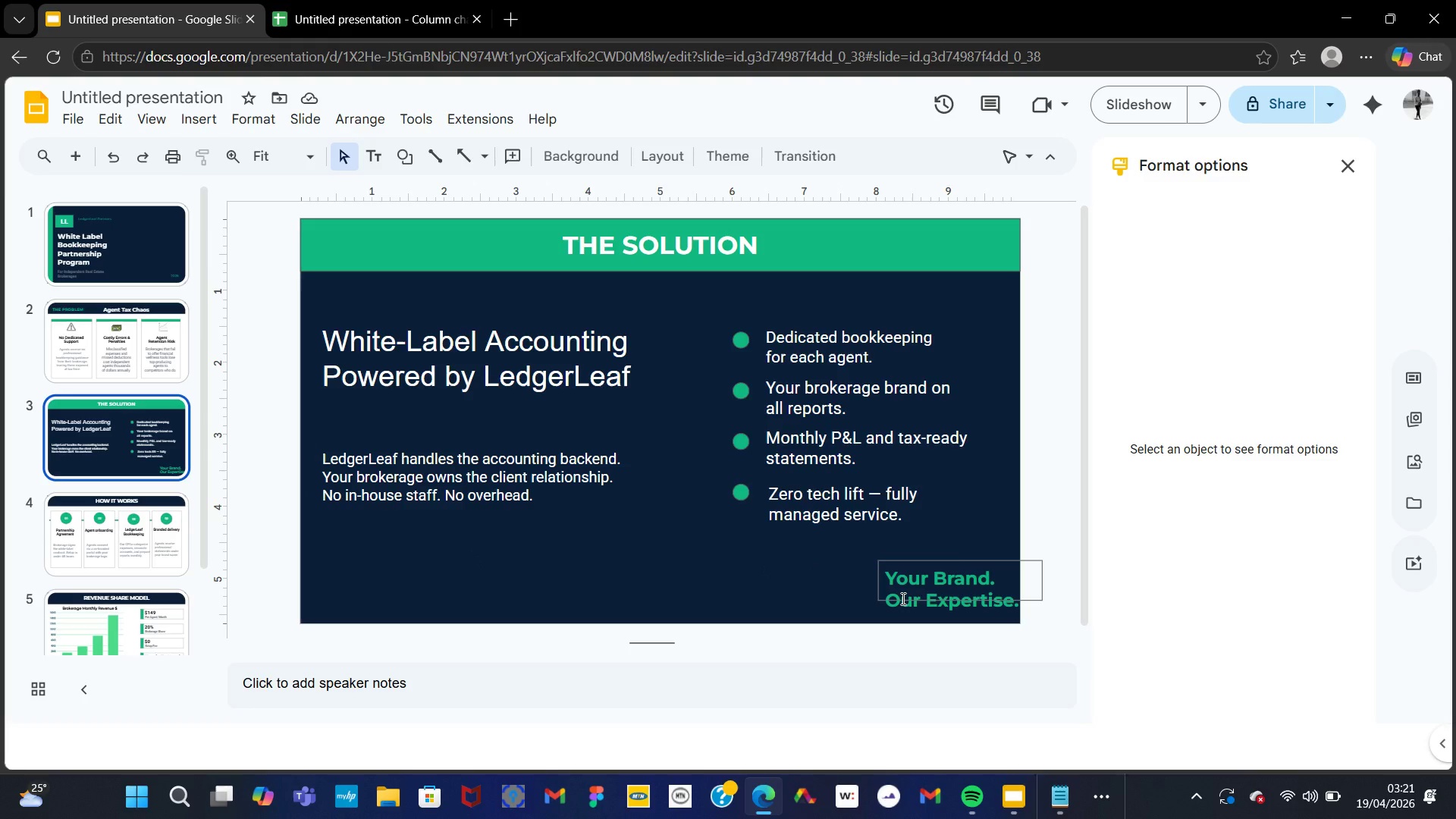 
left_click([89, 511])
 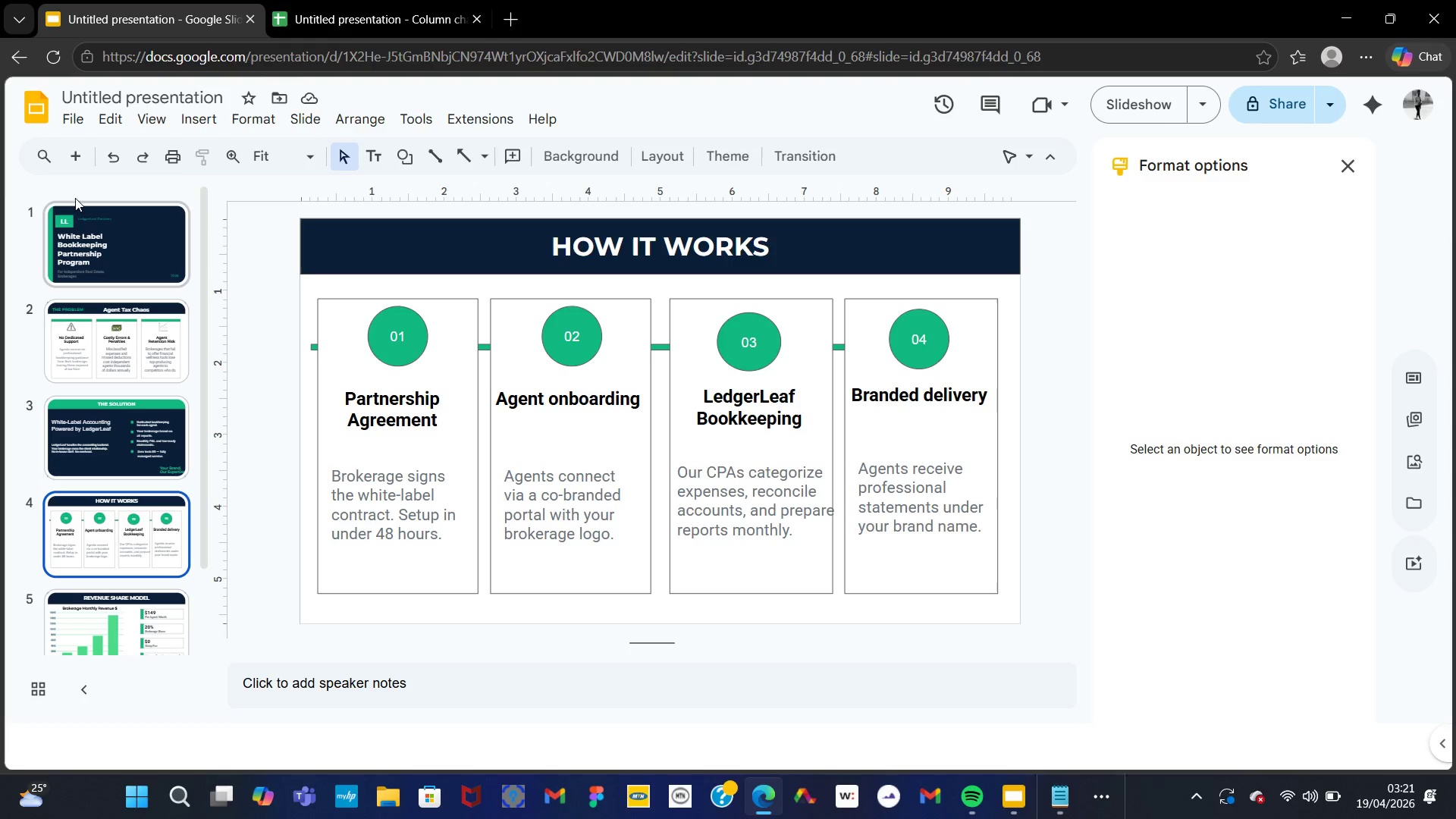 
left_click([122, 237])
 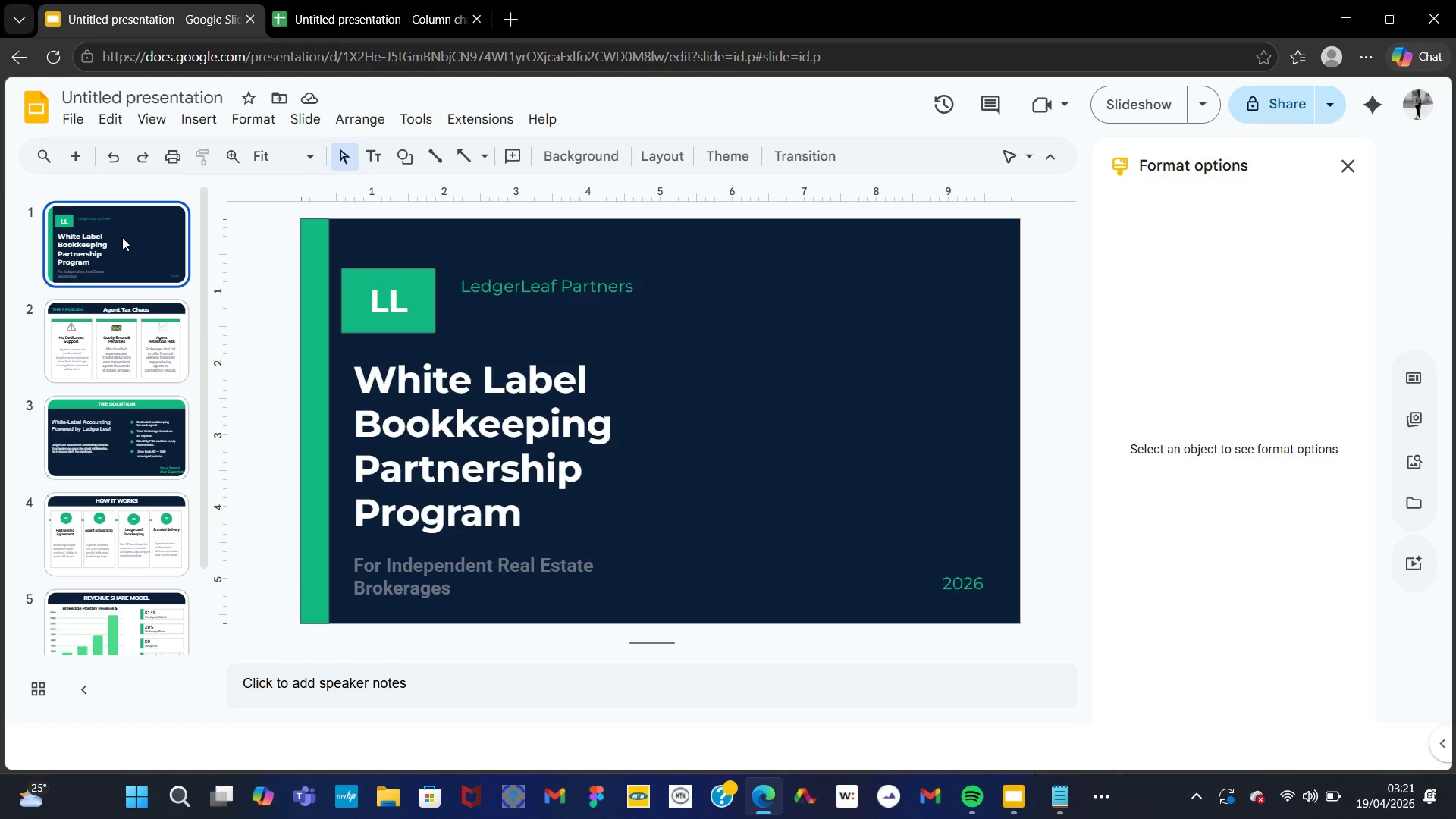 
wait(18.03)
 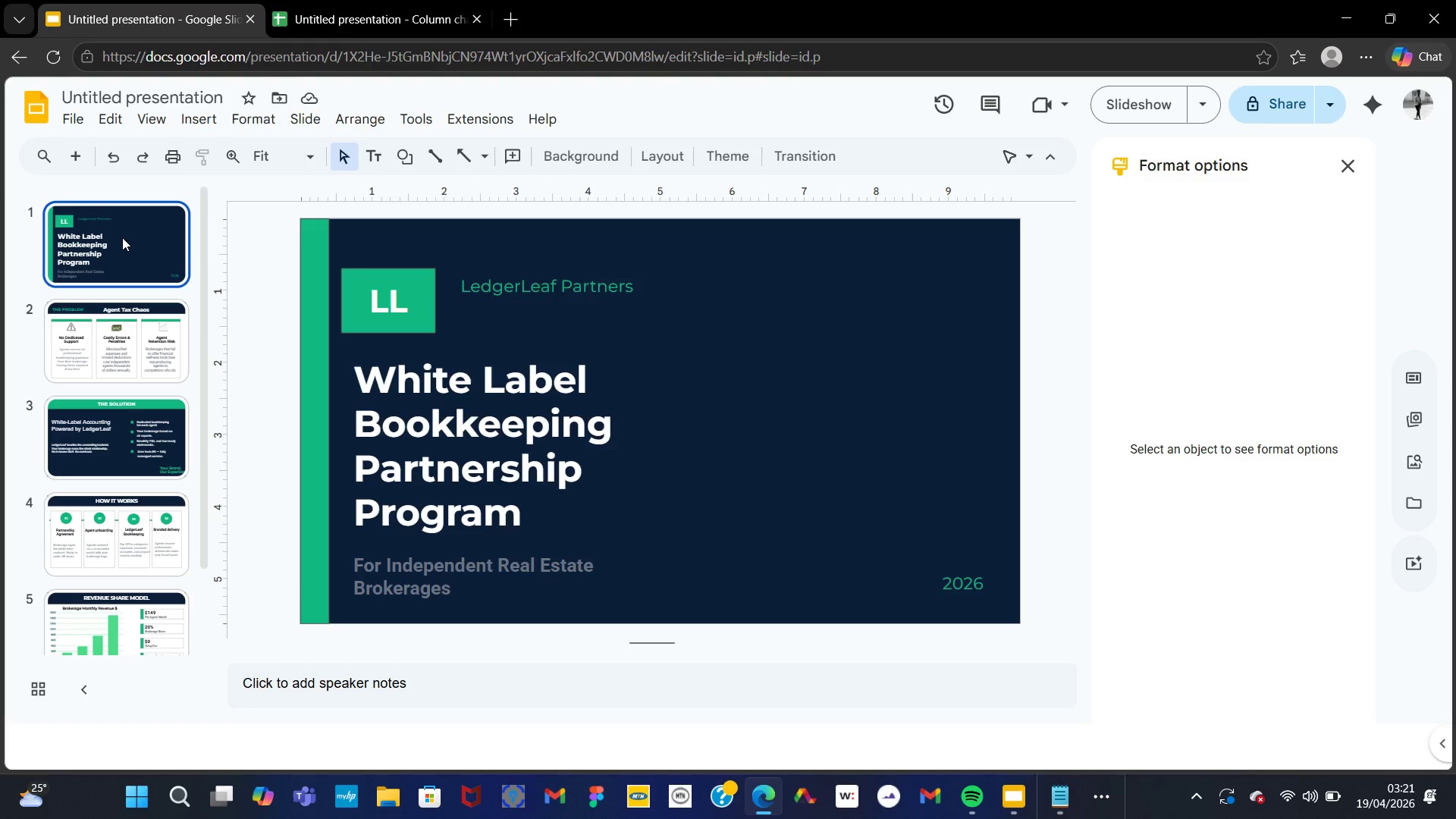 
left_click([208, 99])
 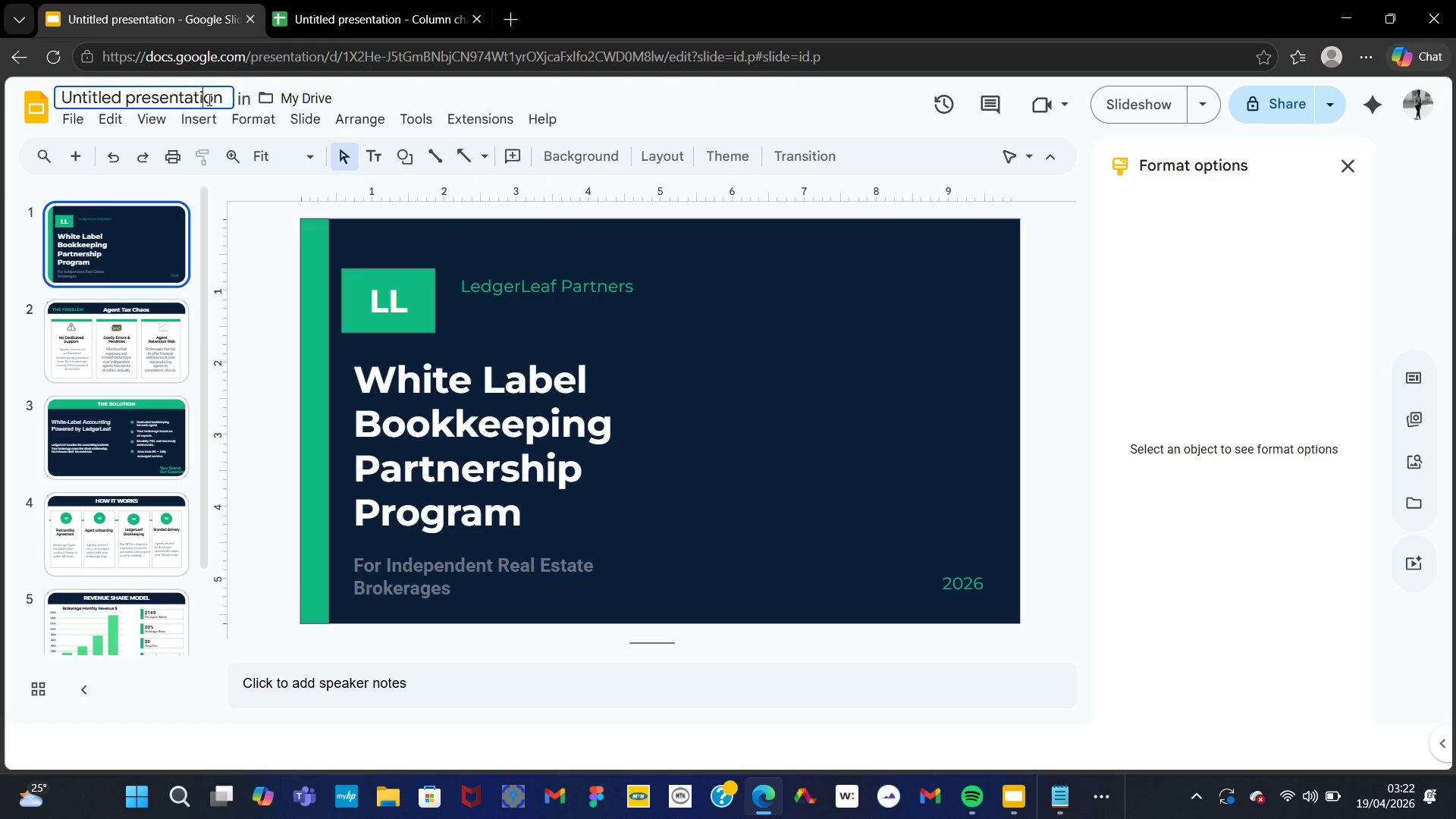 
double_click([208, 99])
 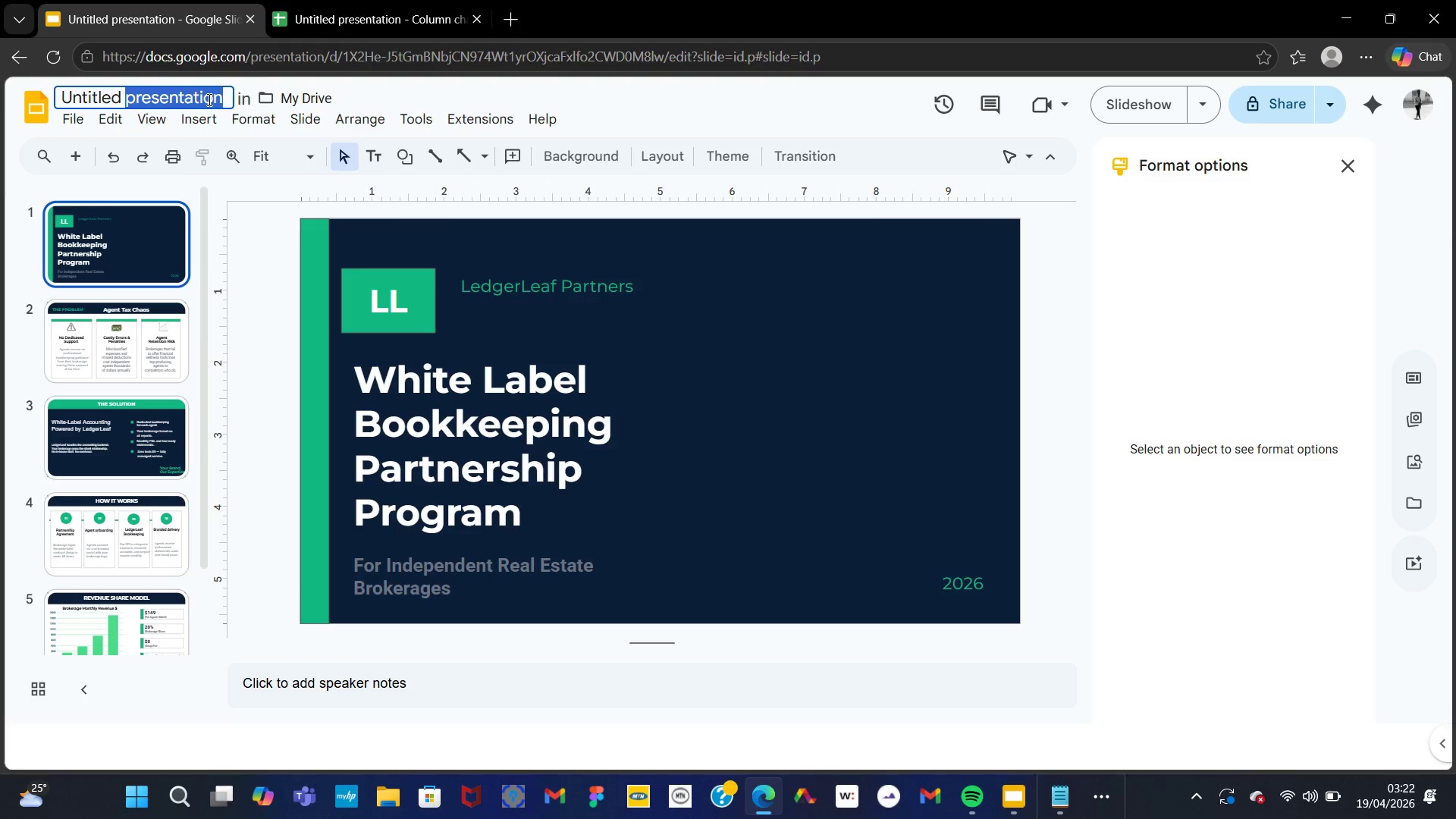 
key(Backspace)
key(Backspace)
type(Pitch Deck)
 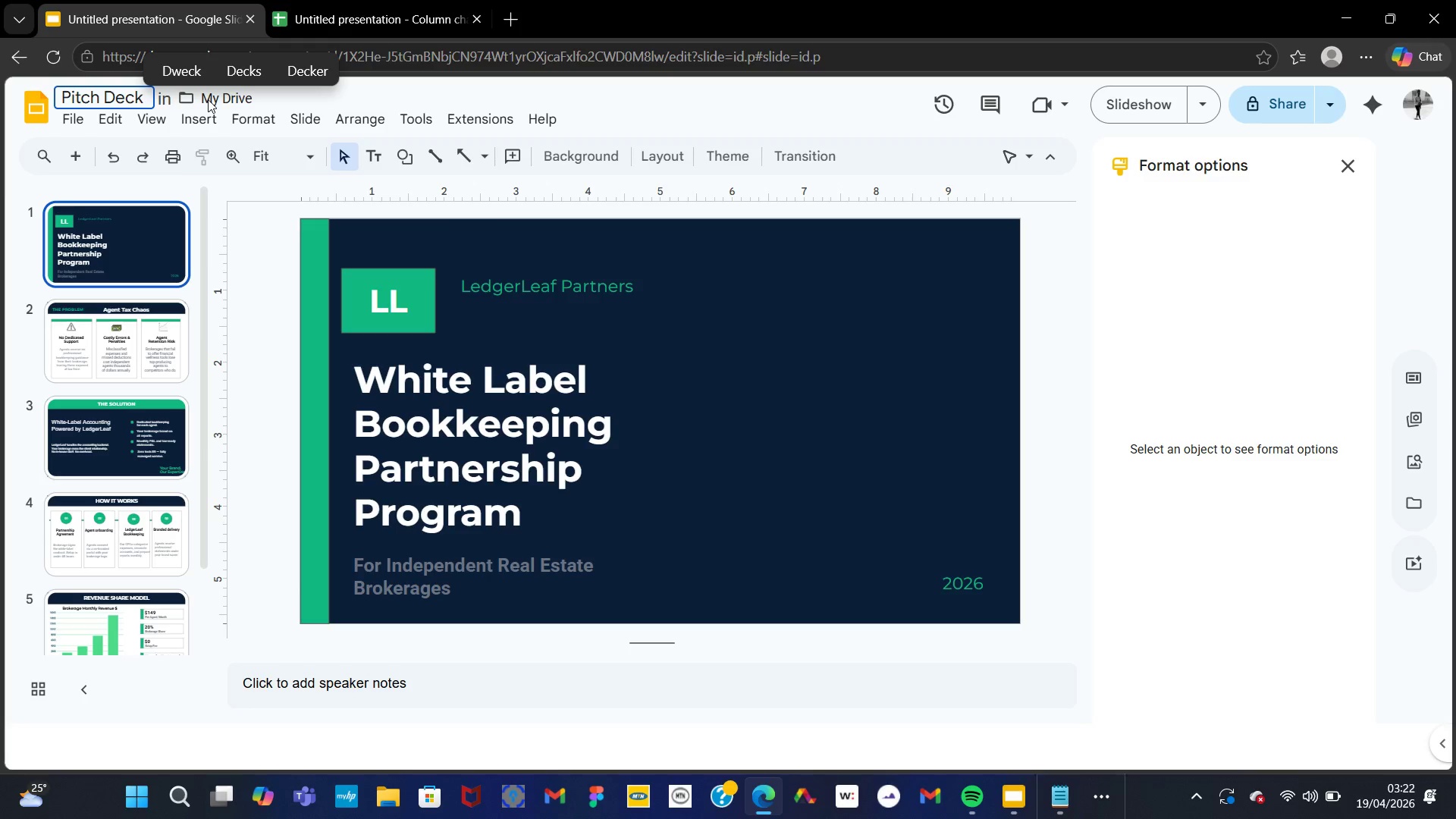 
key(ArrowLeft)
 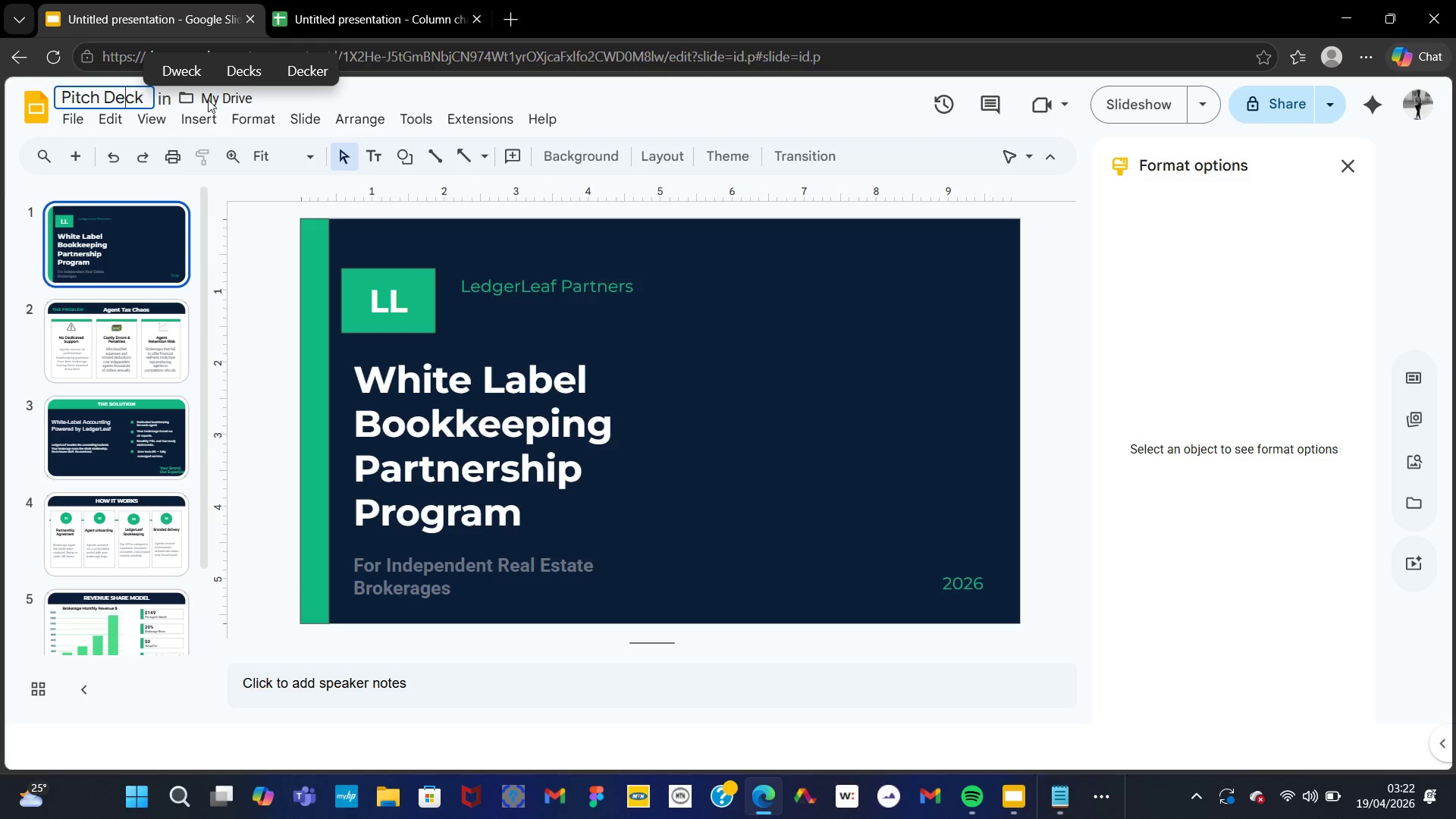 
key(ArrowLeft)
 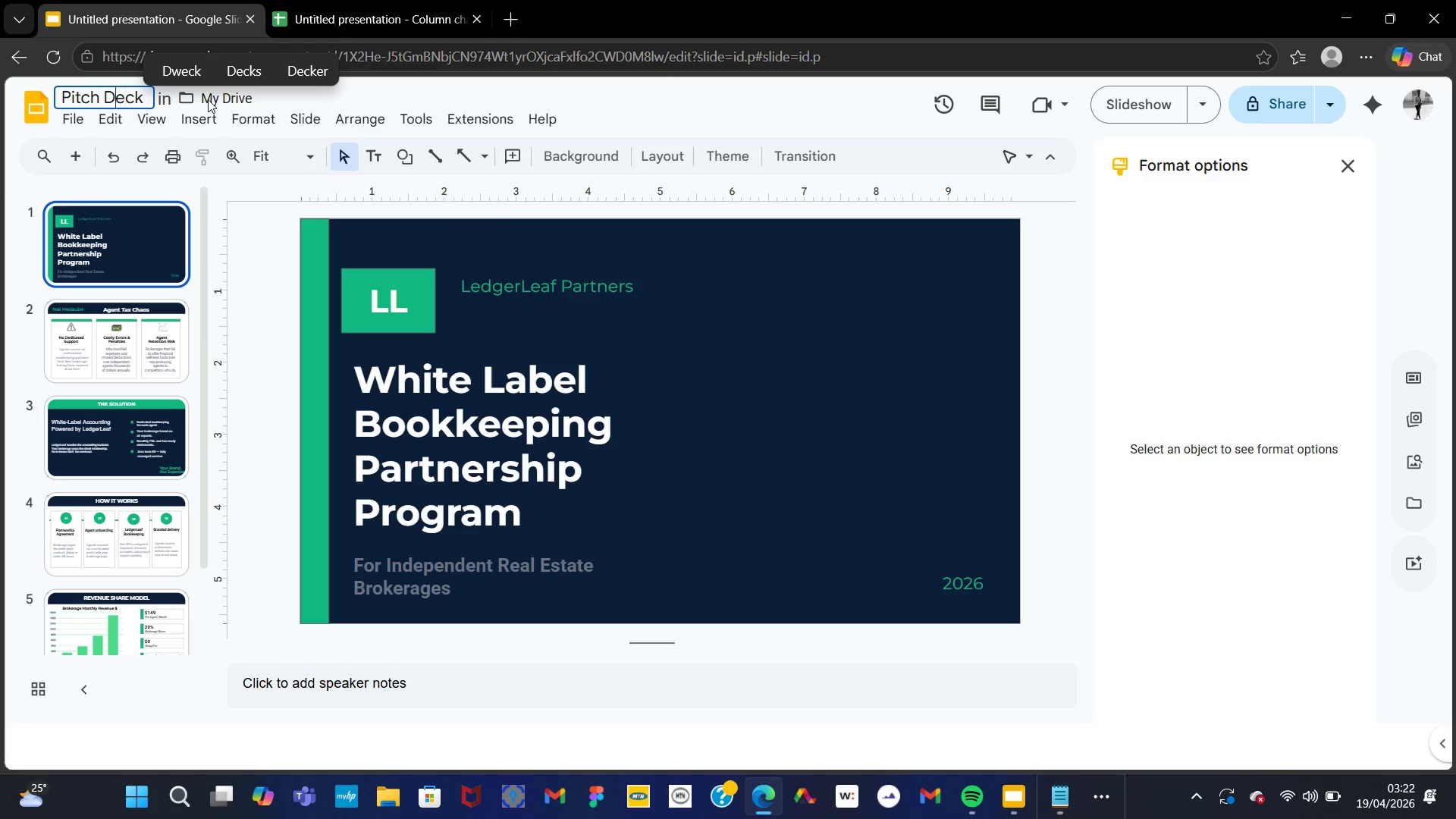 
key(ArrowLeft)
 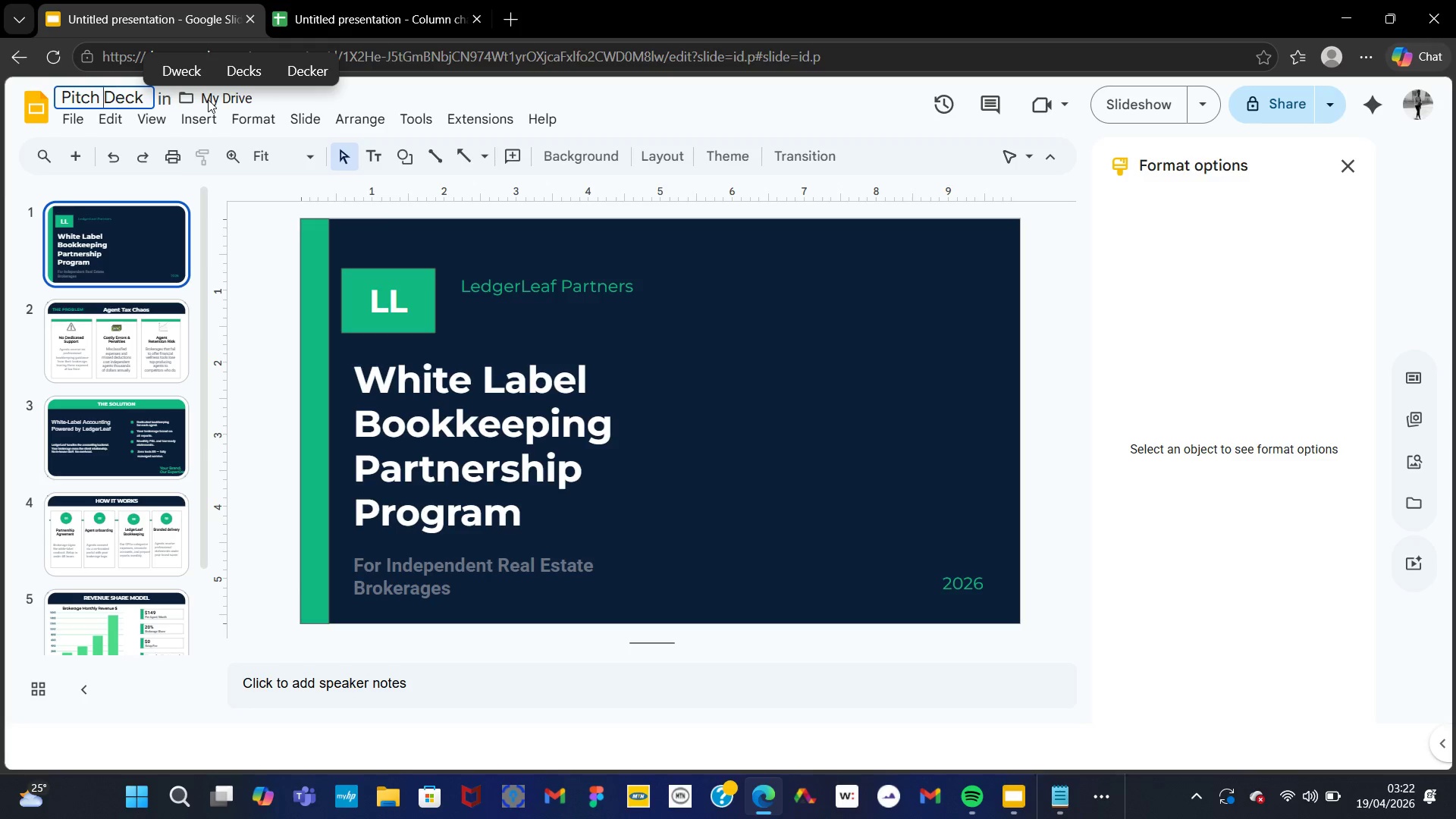 
key(ArrowLeft)
 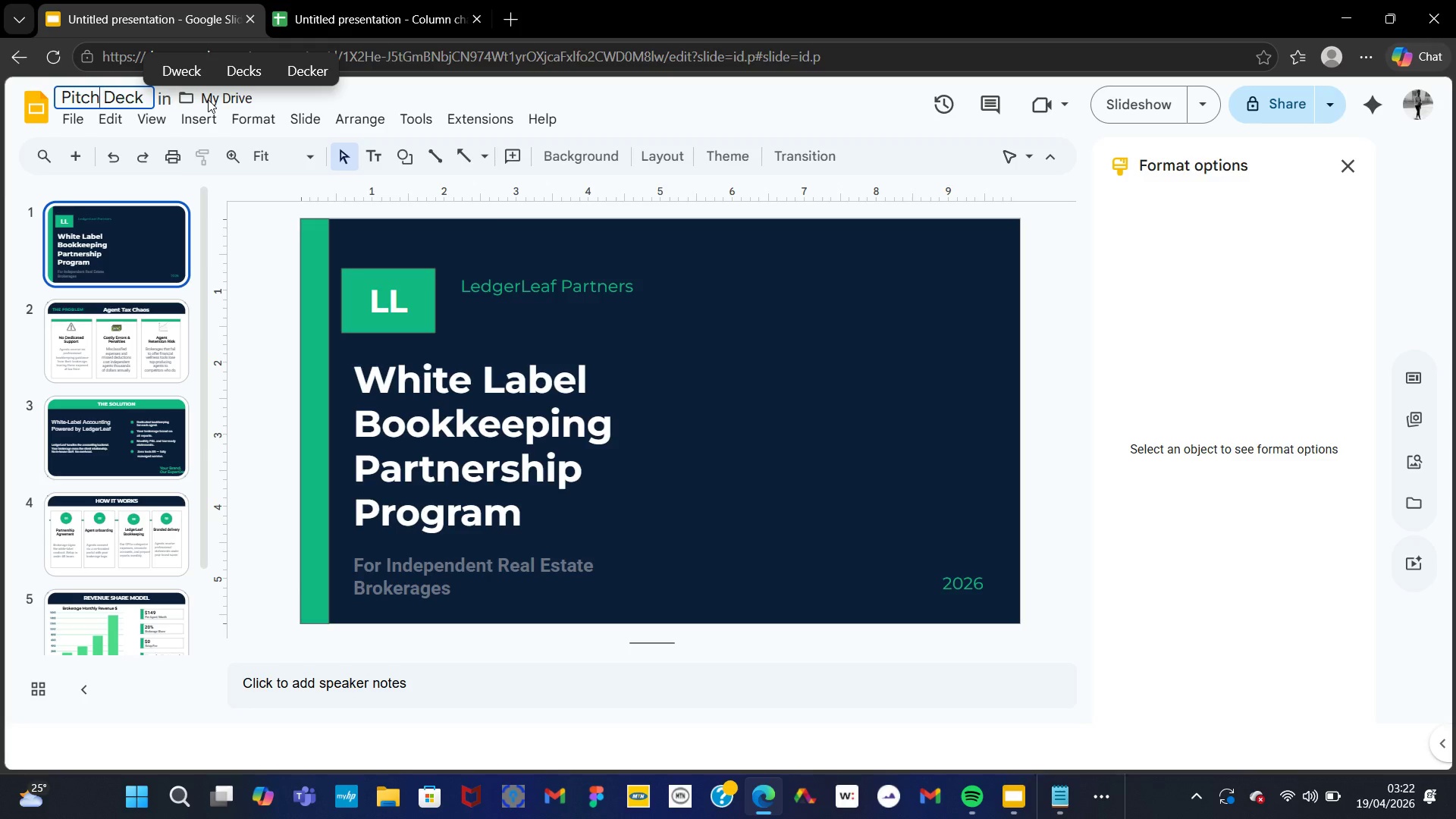 
key(ArrowLeft)
 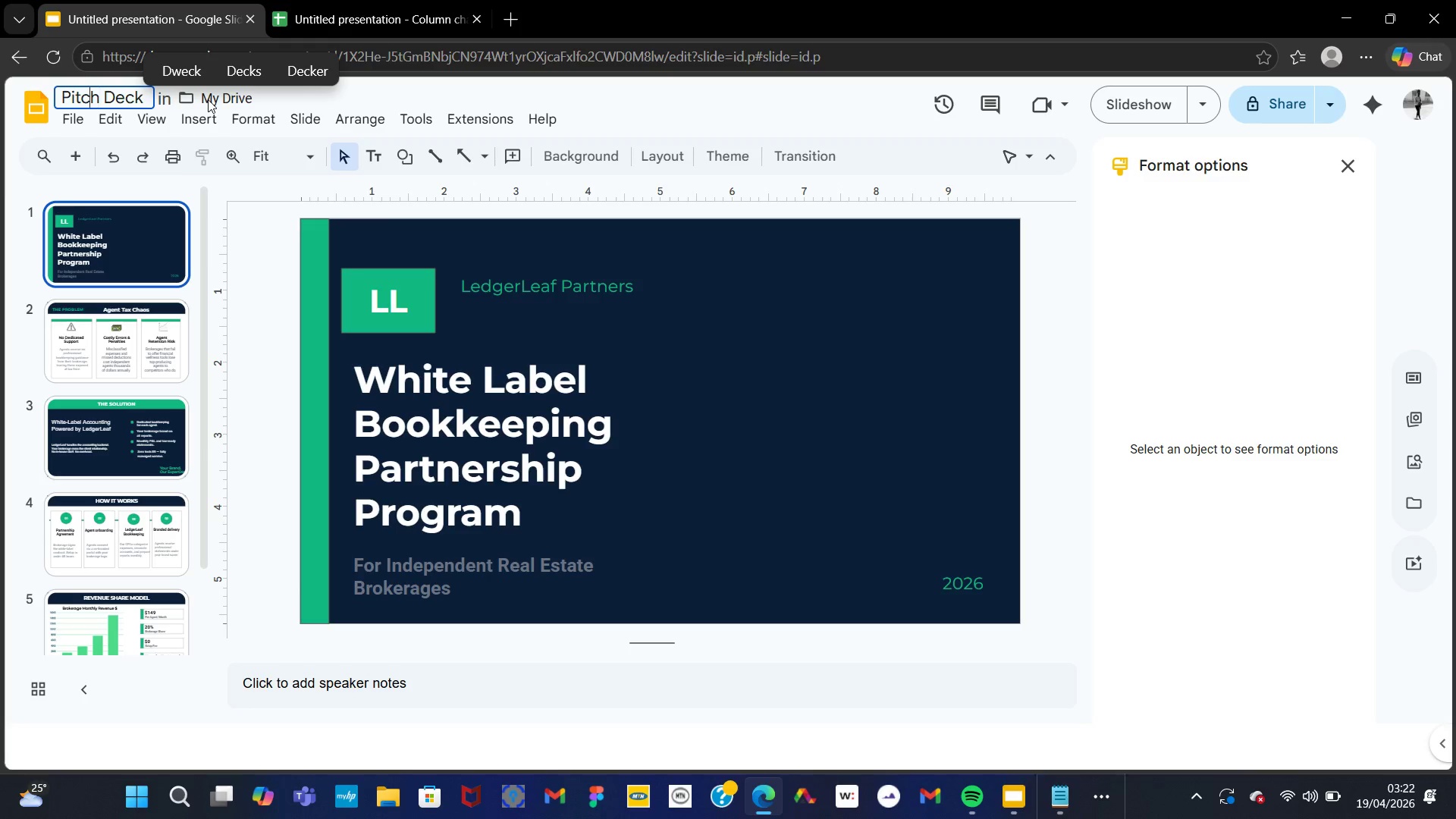 
key(ArrowLeft)
 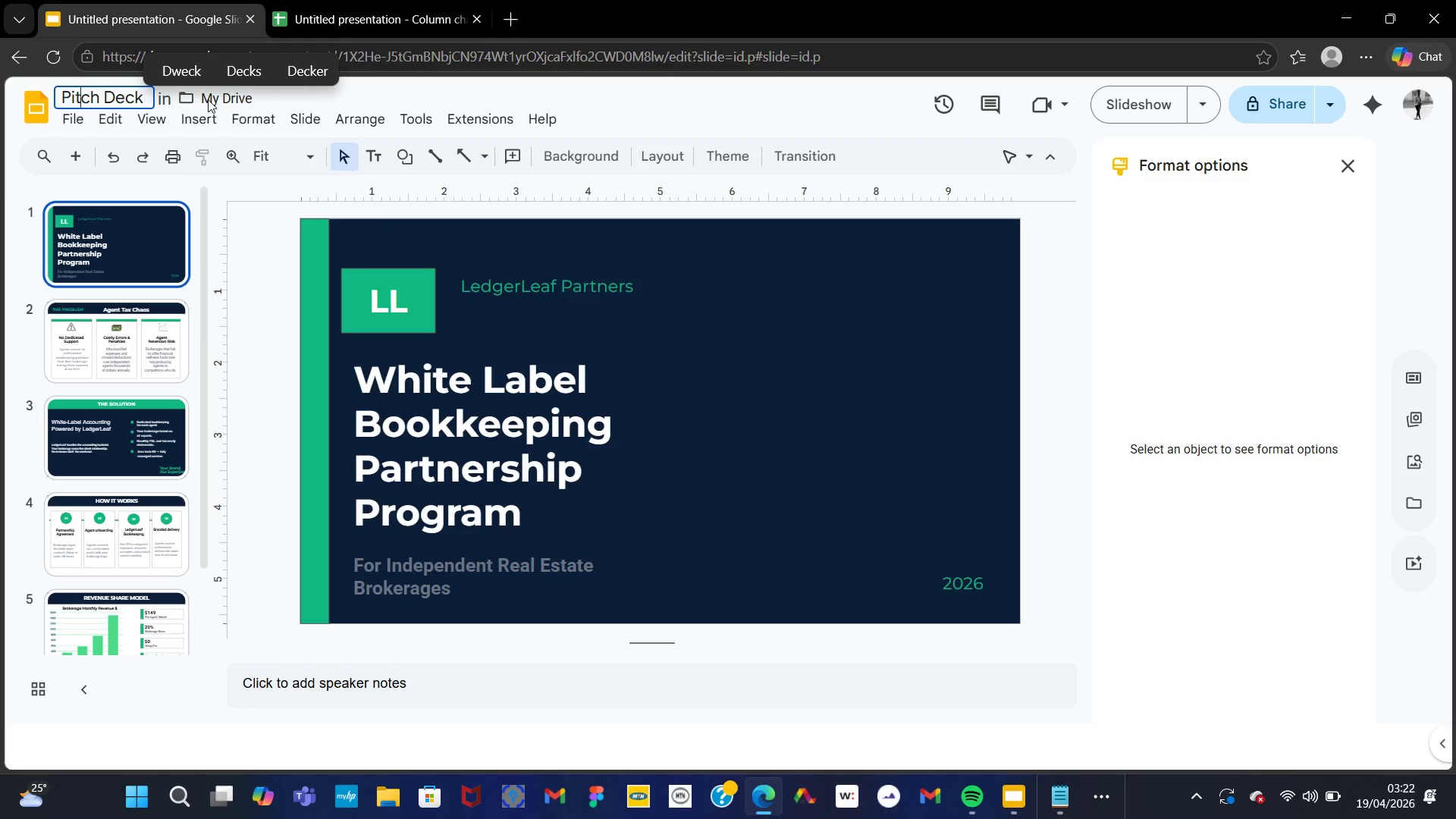 
key(ArrowLeft)
 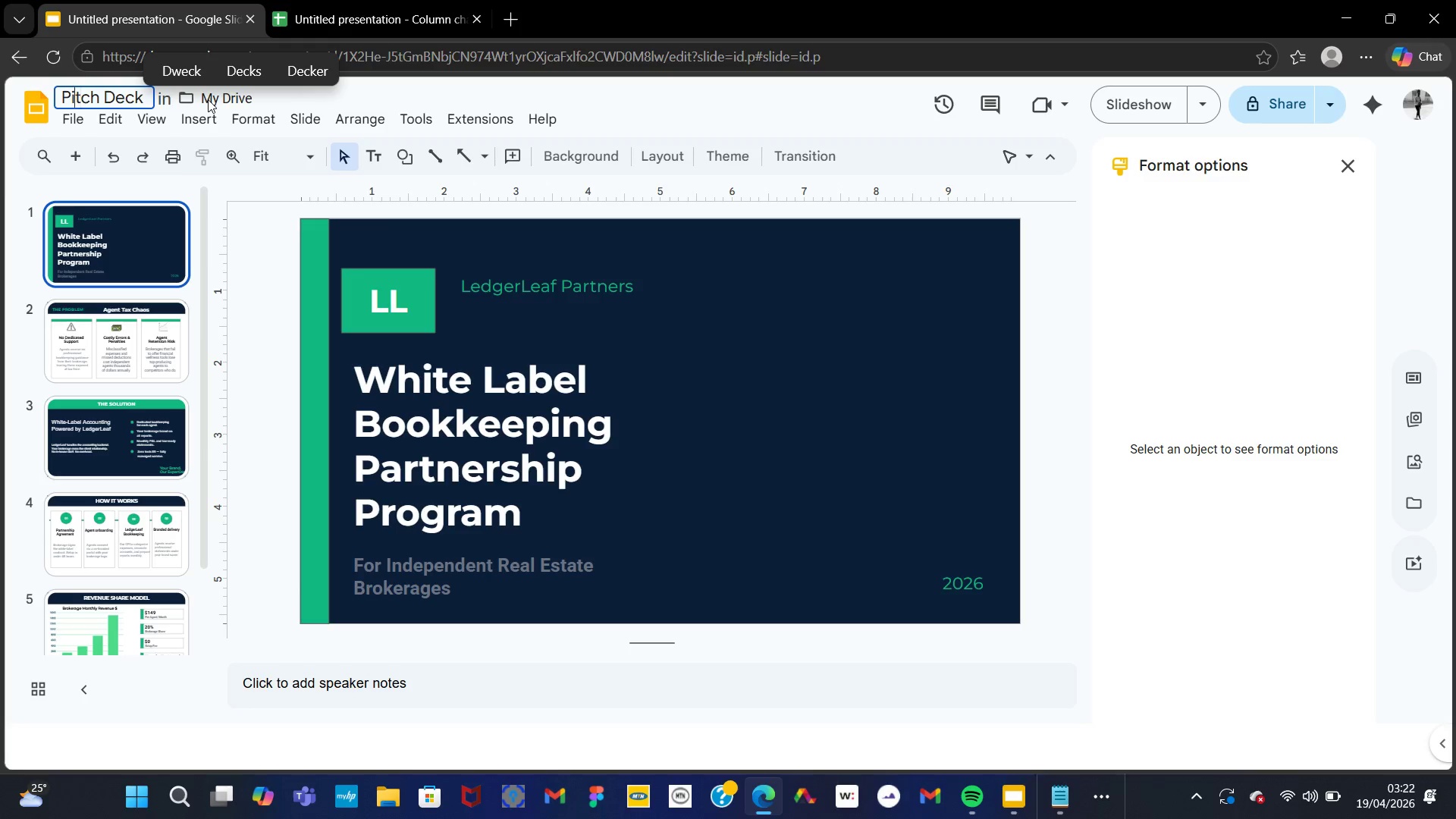 
key(ArrowLeft)
 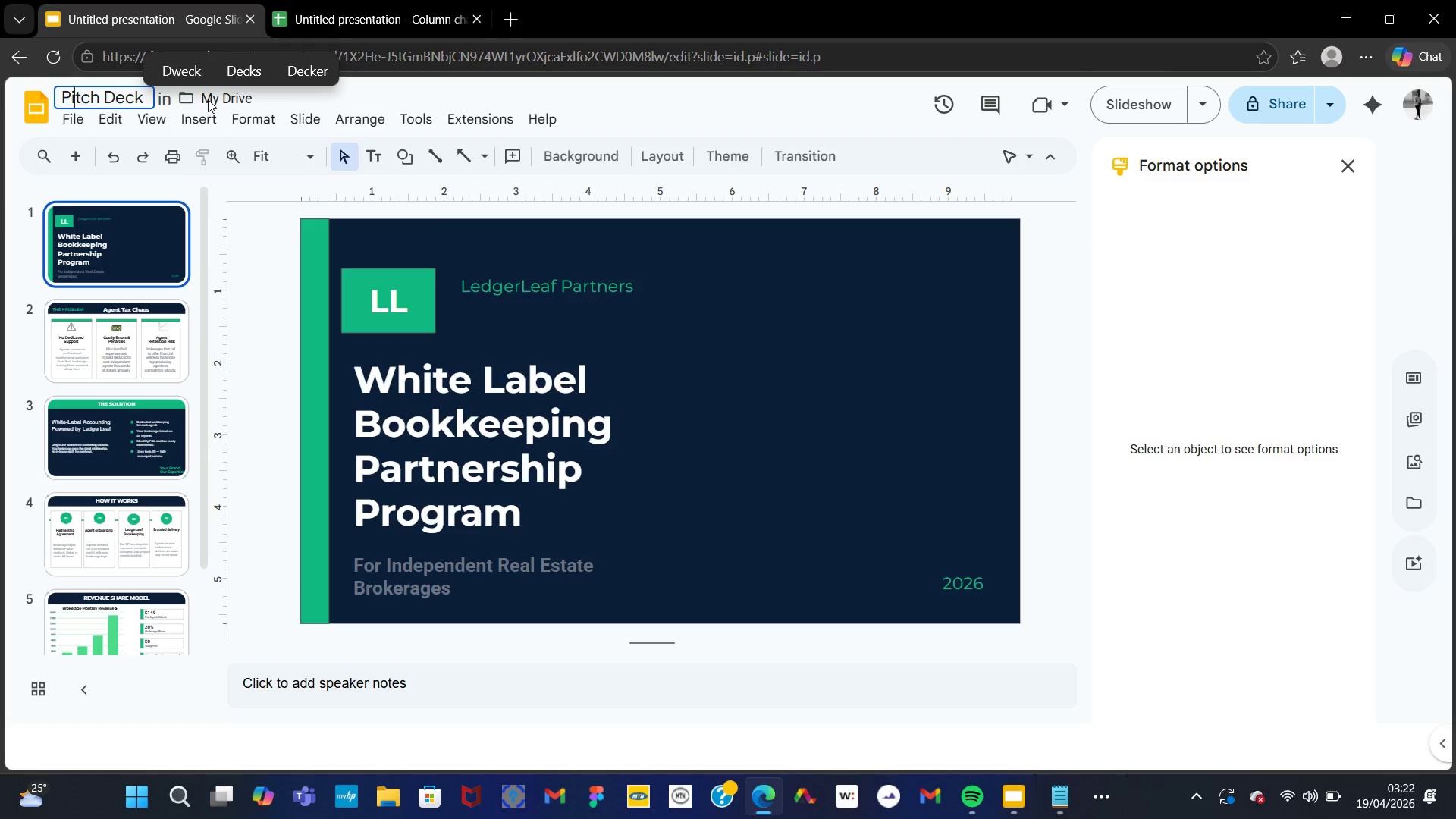 
key(ArrowLeft)
 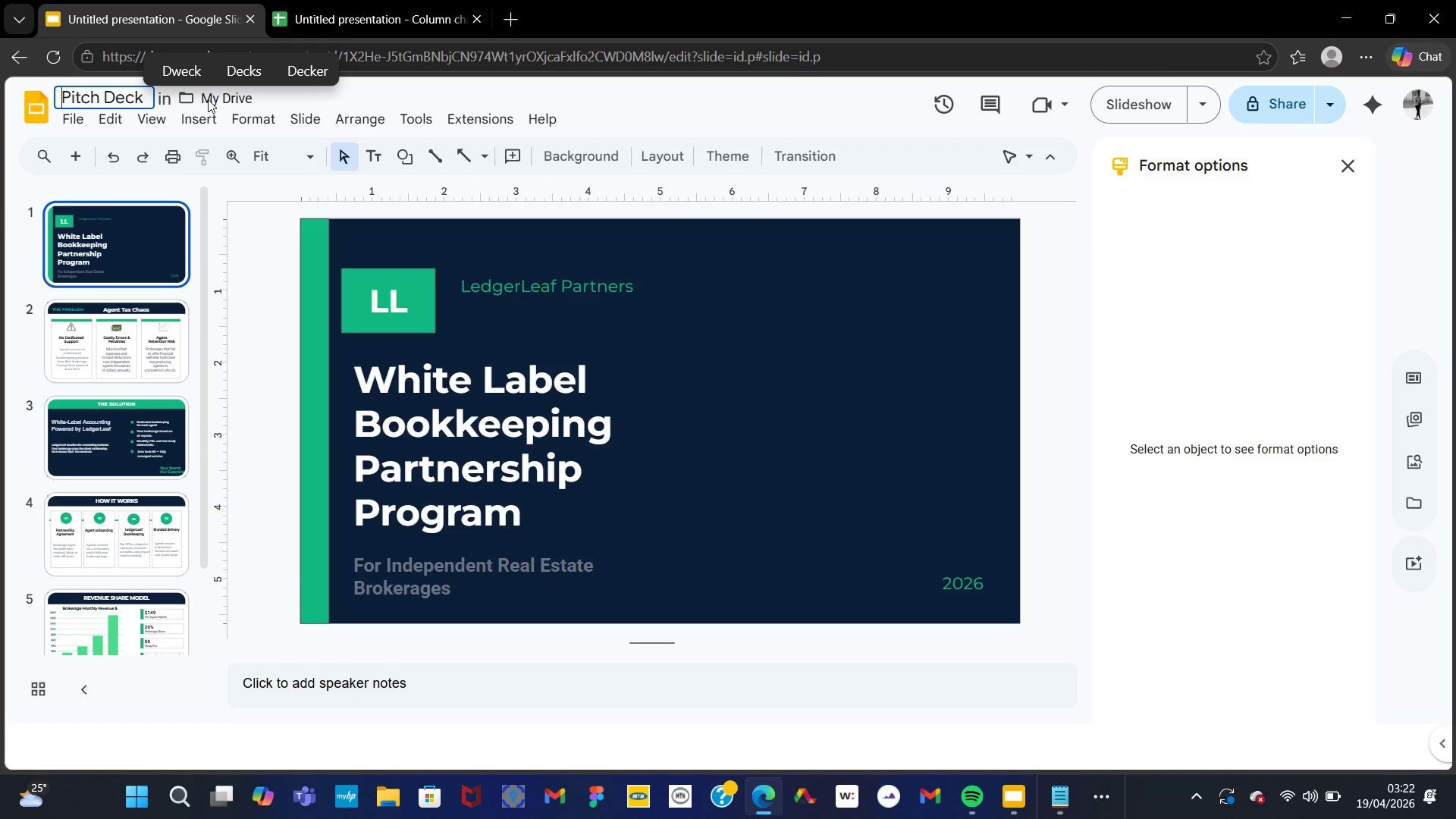 
key(ArrowLeft)
 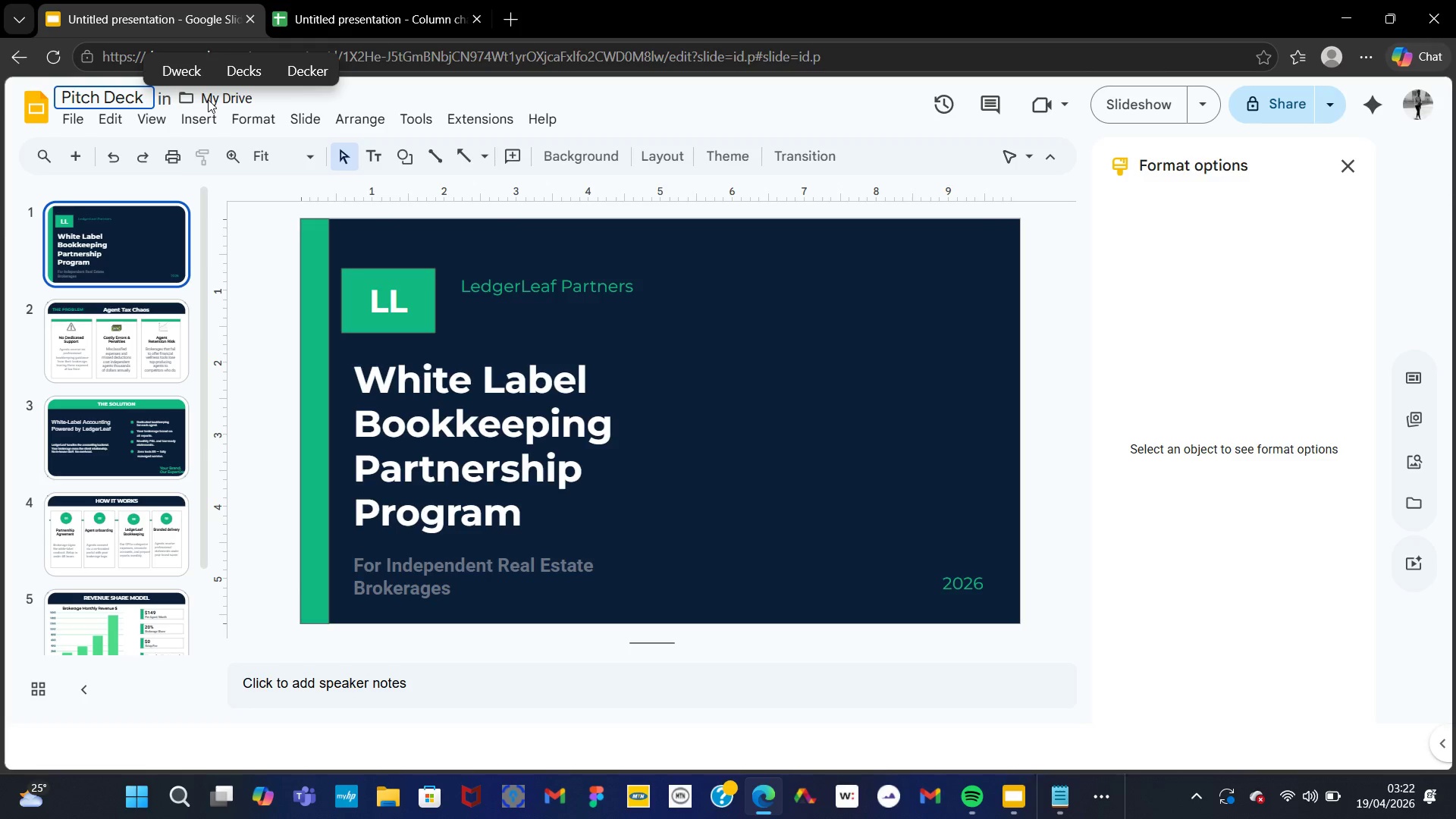 
wait(18.22)
 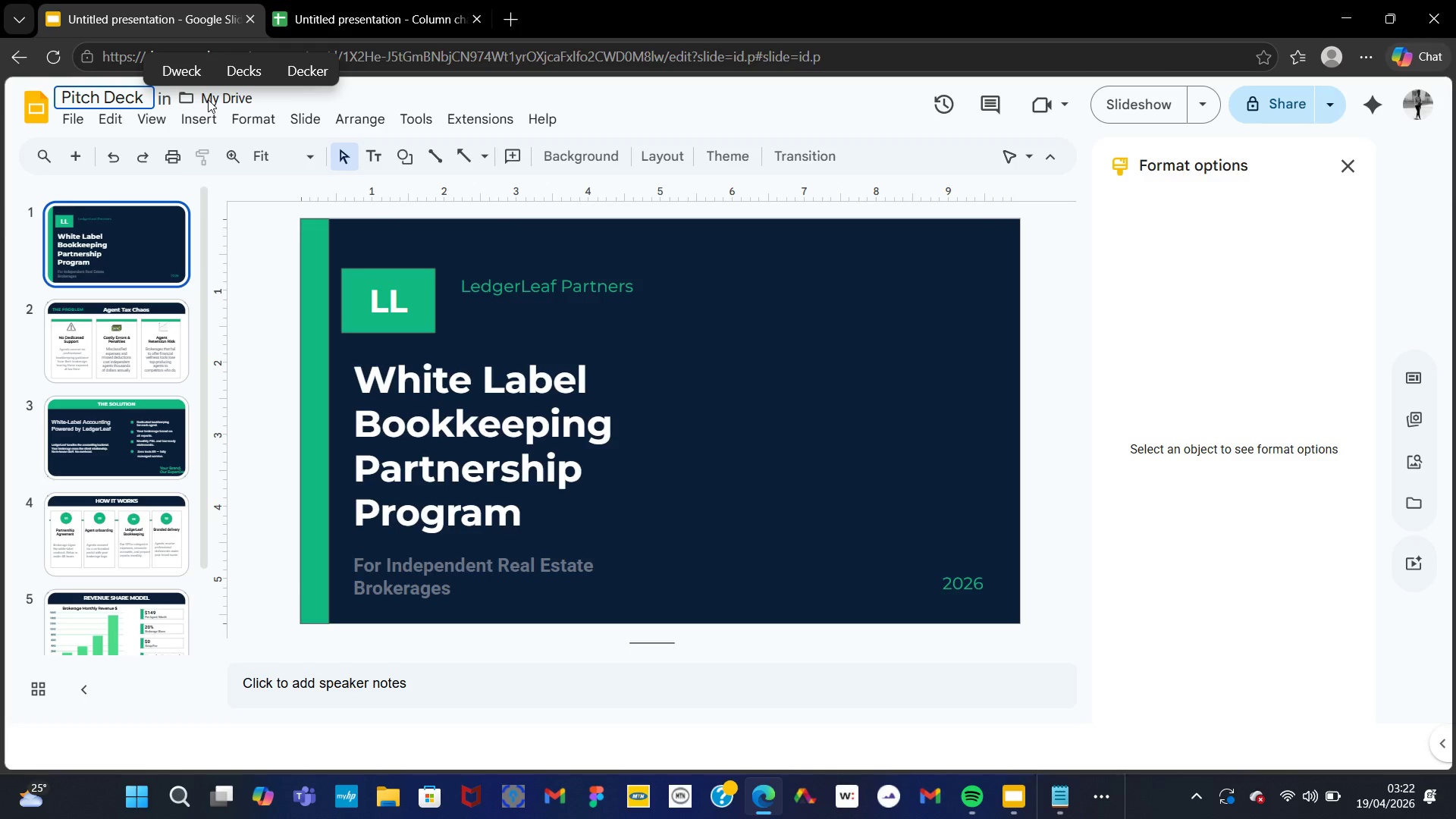 
type(White Label ')
key(Backspace)
 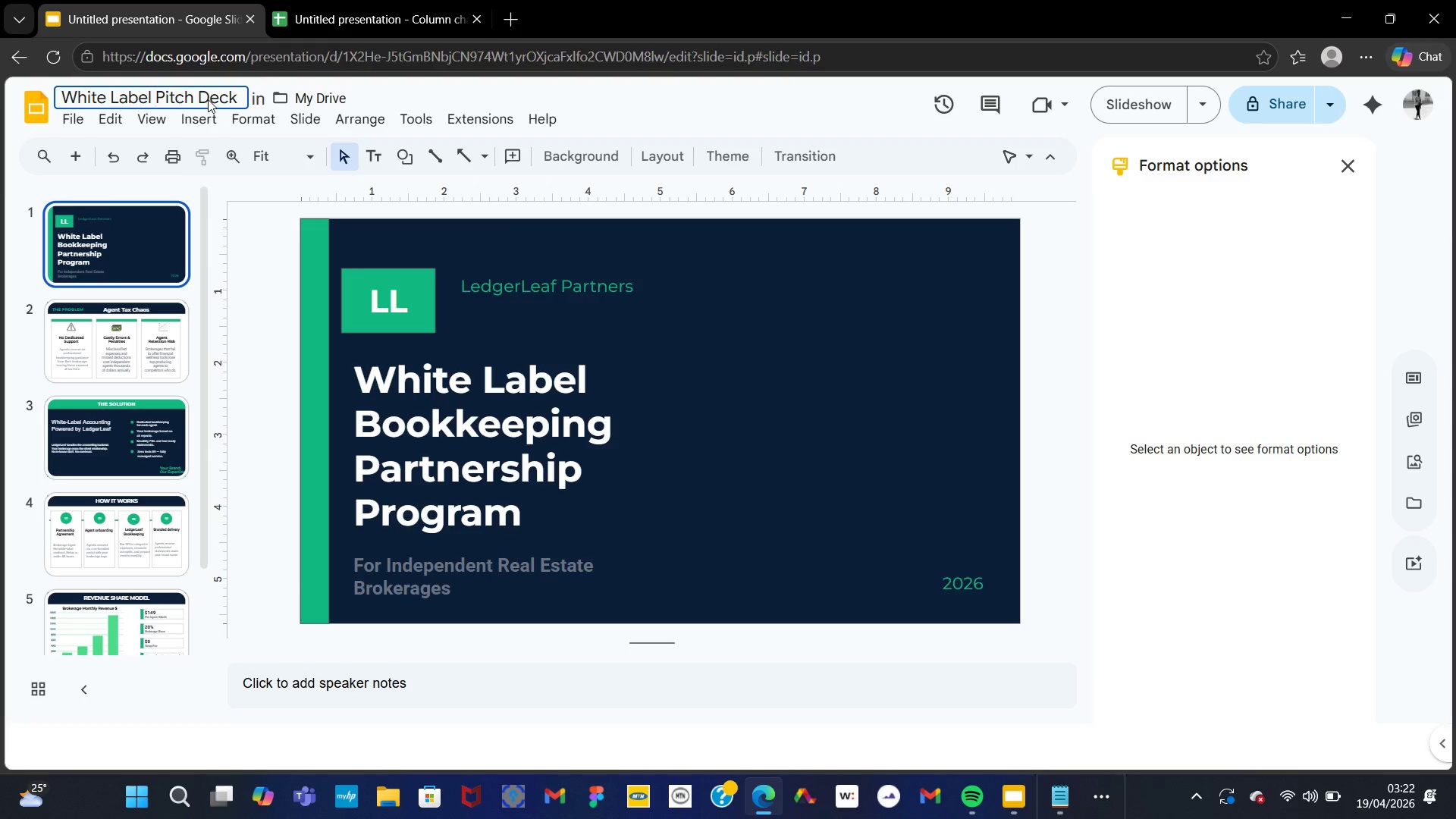 
key(ArrowLeft)
 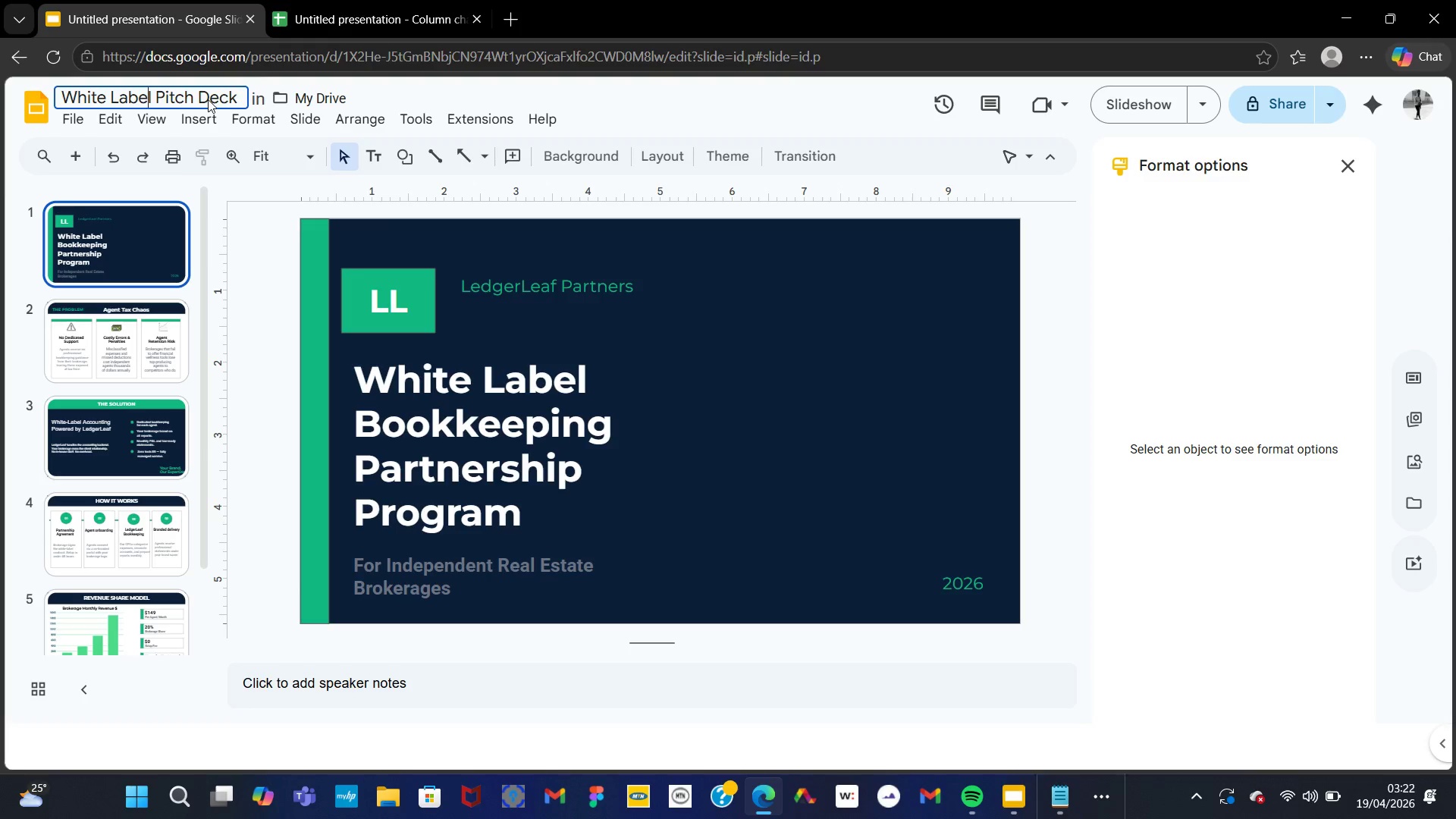 
key(ArrowLeft)
 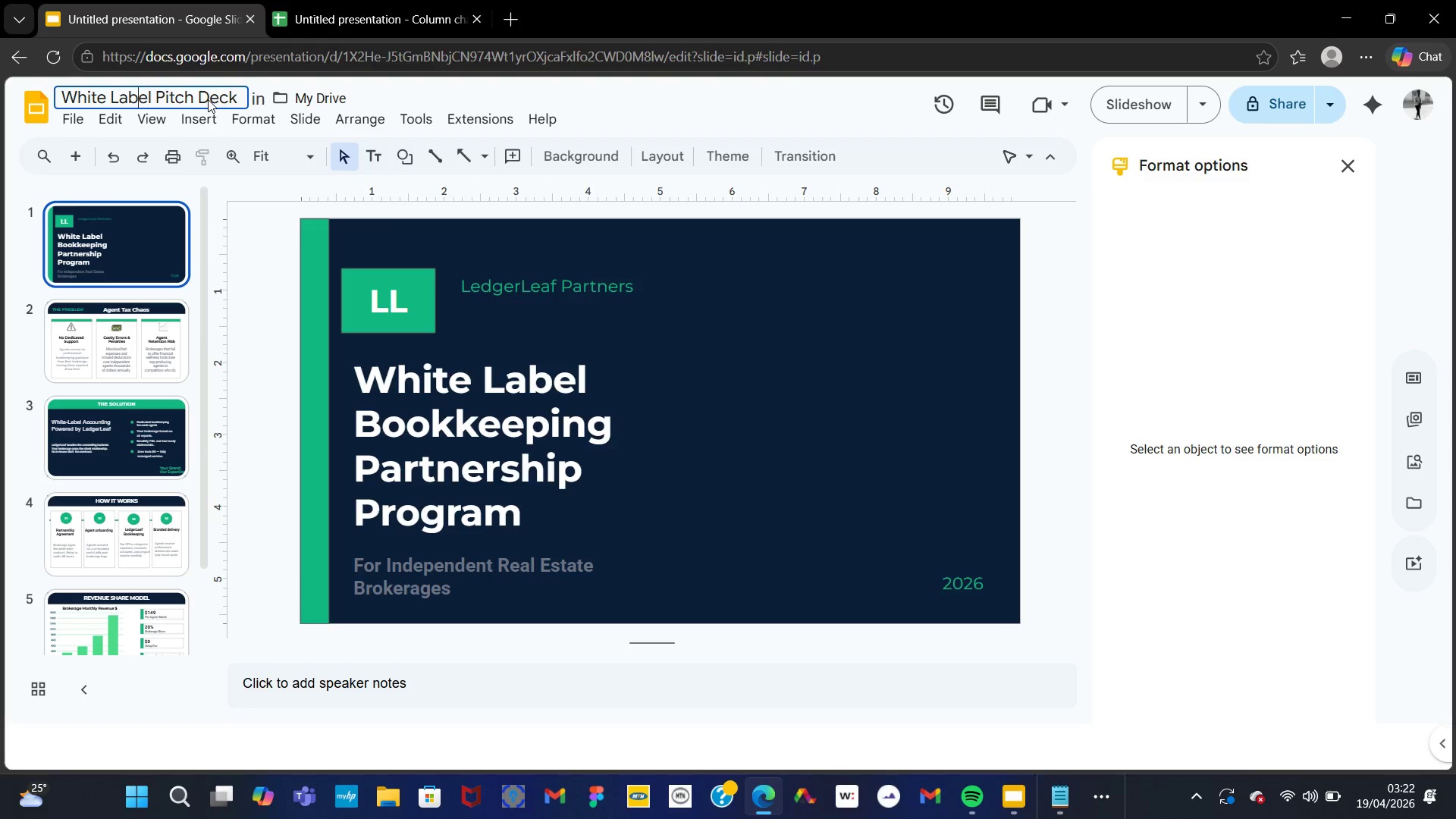 
key(ArrowLeft)
 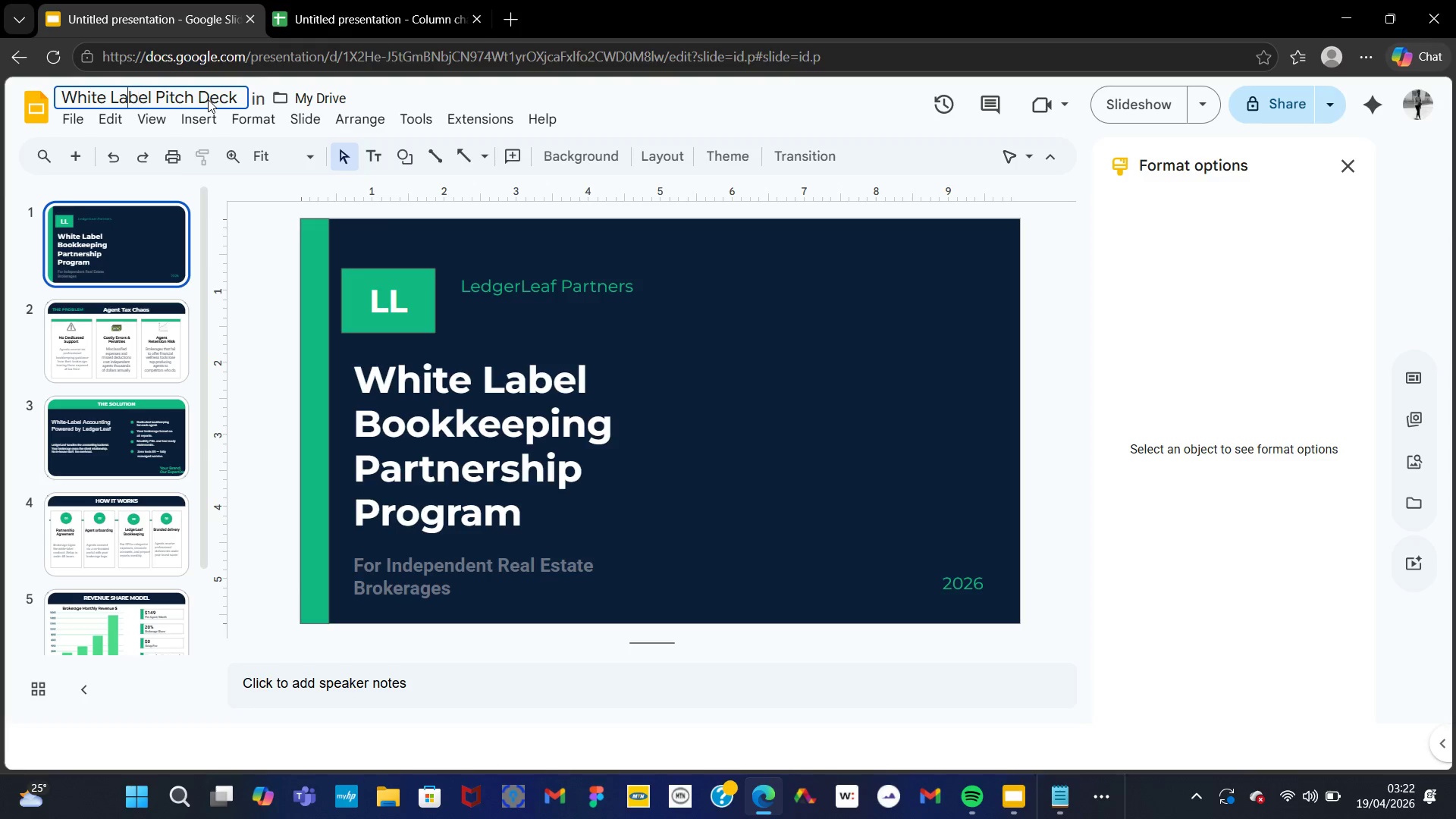 
key(ArrowLeft)
 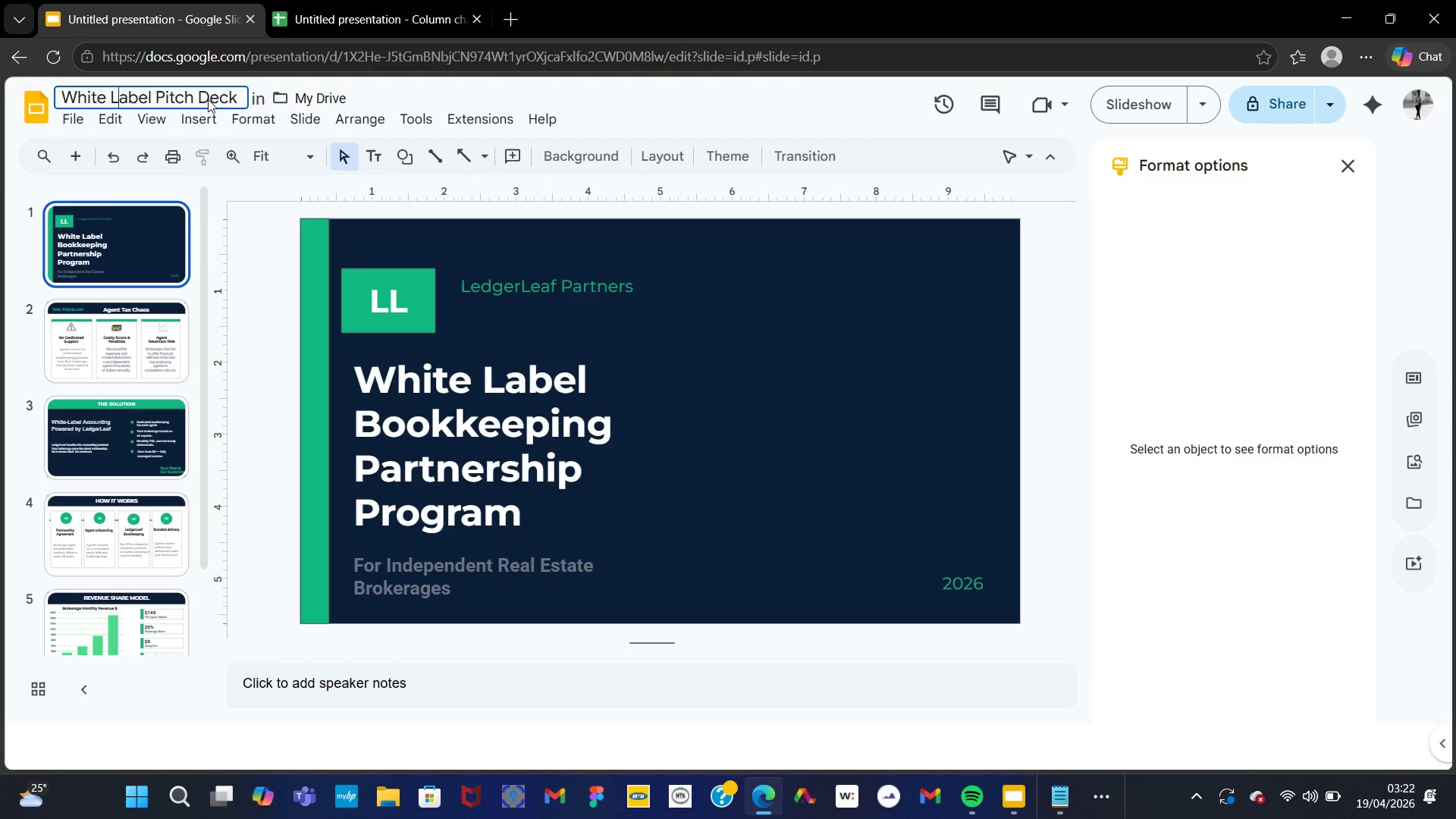 
key(ArrowLeft)
 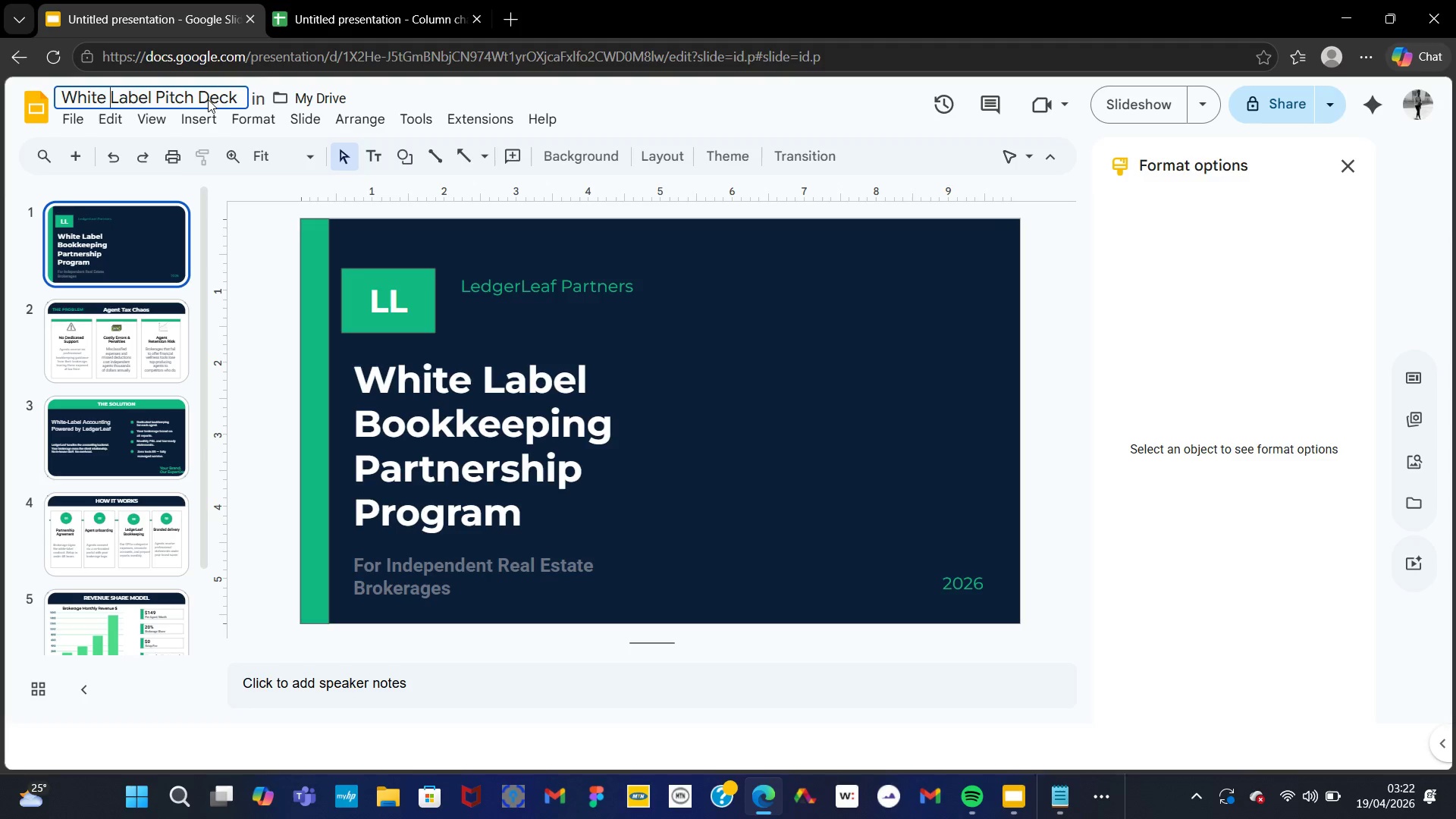 
key(ArrowLeft)
 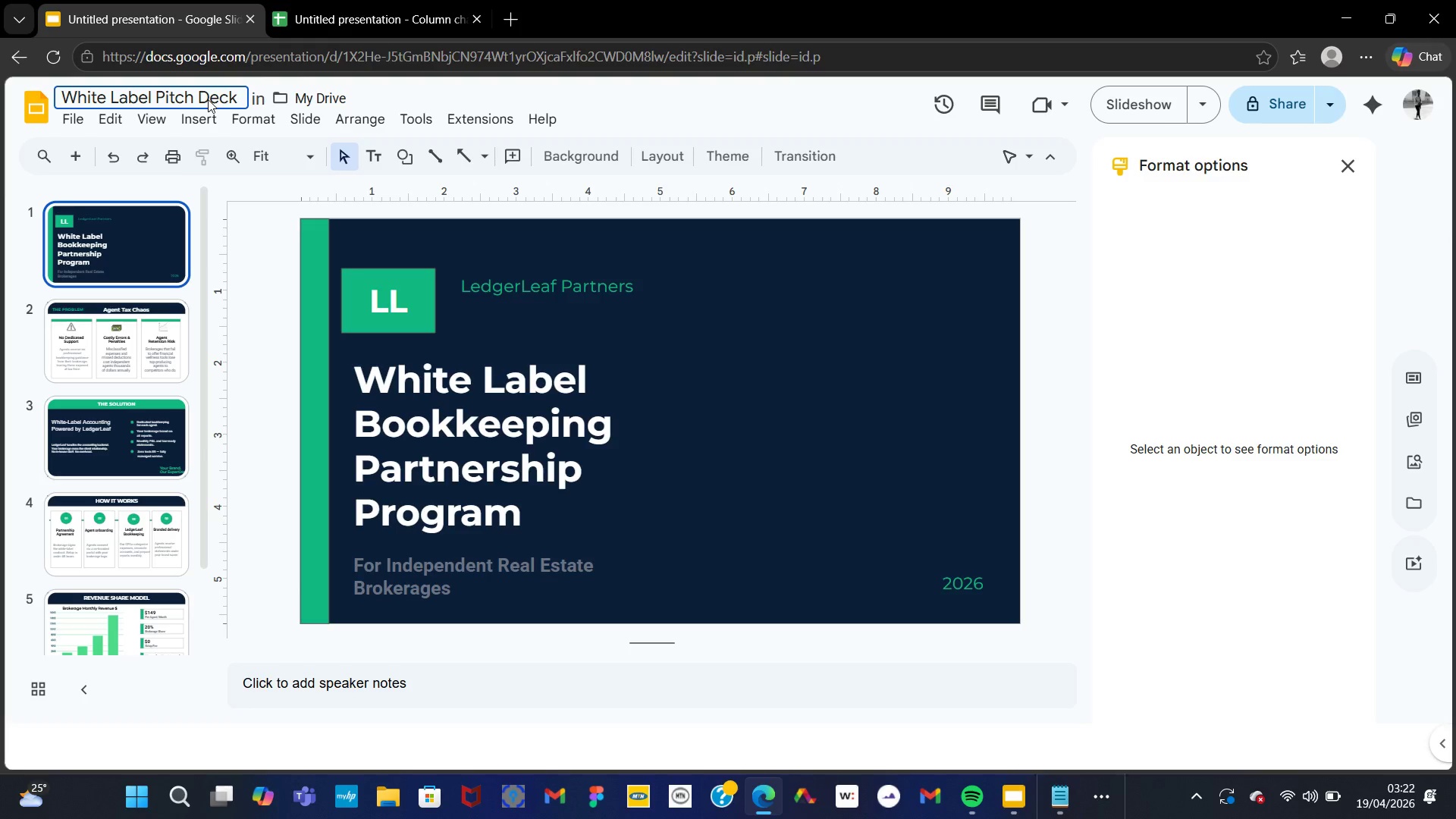 
key(Backspace)
 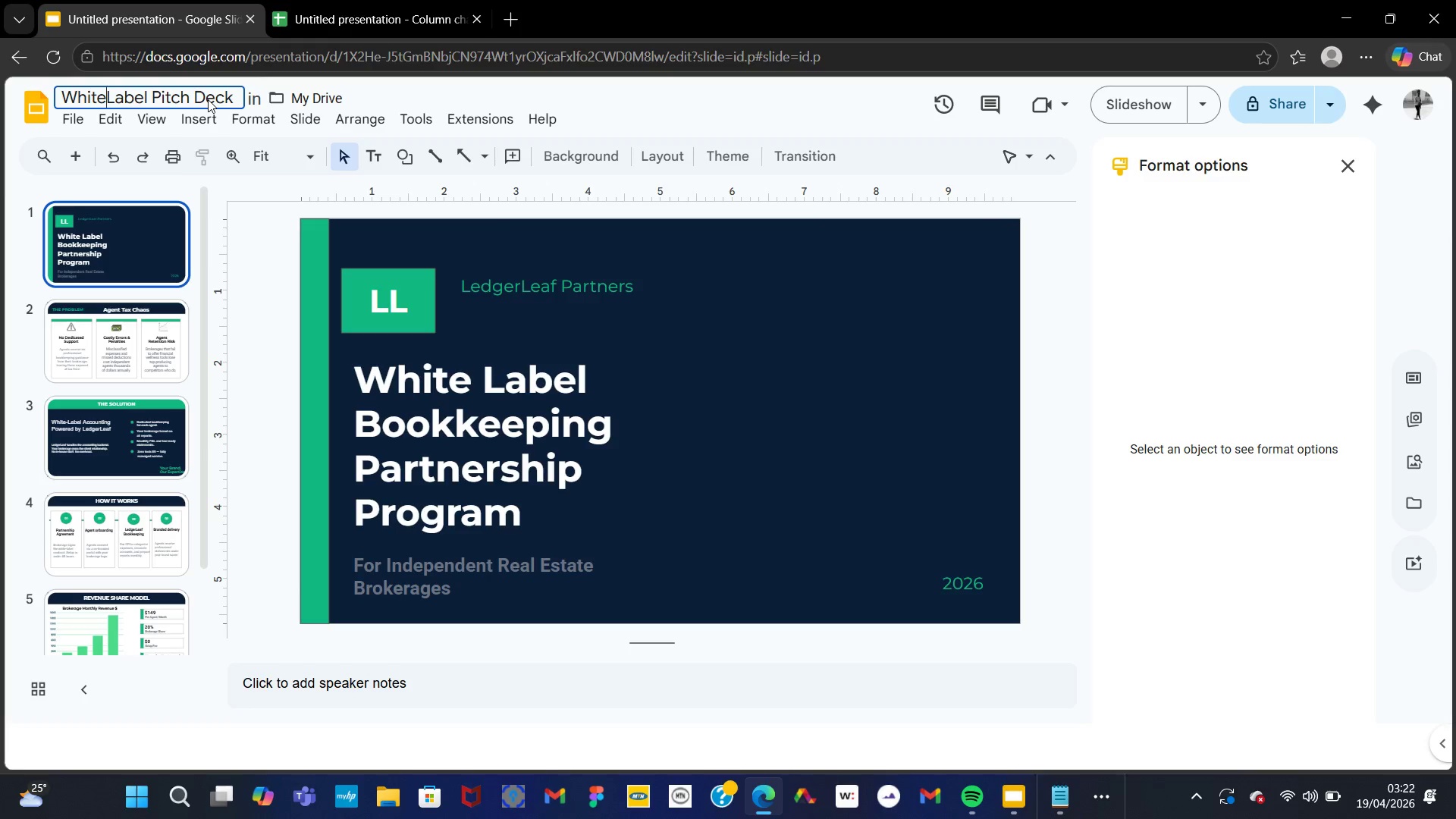 
key(Minus)
 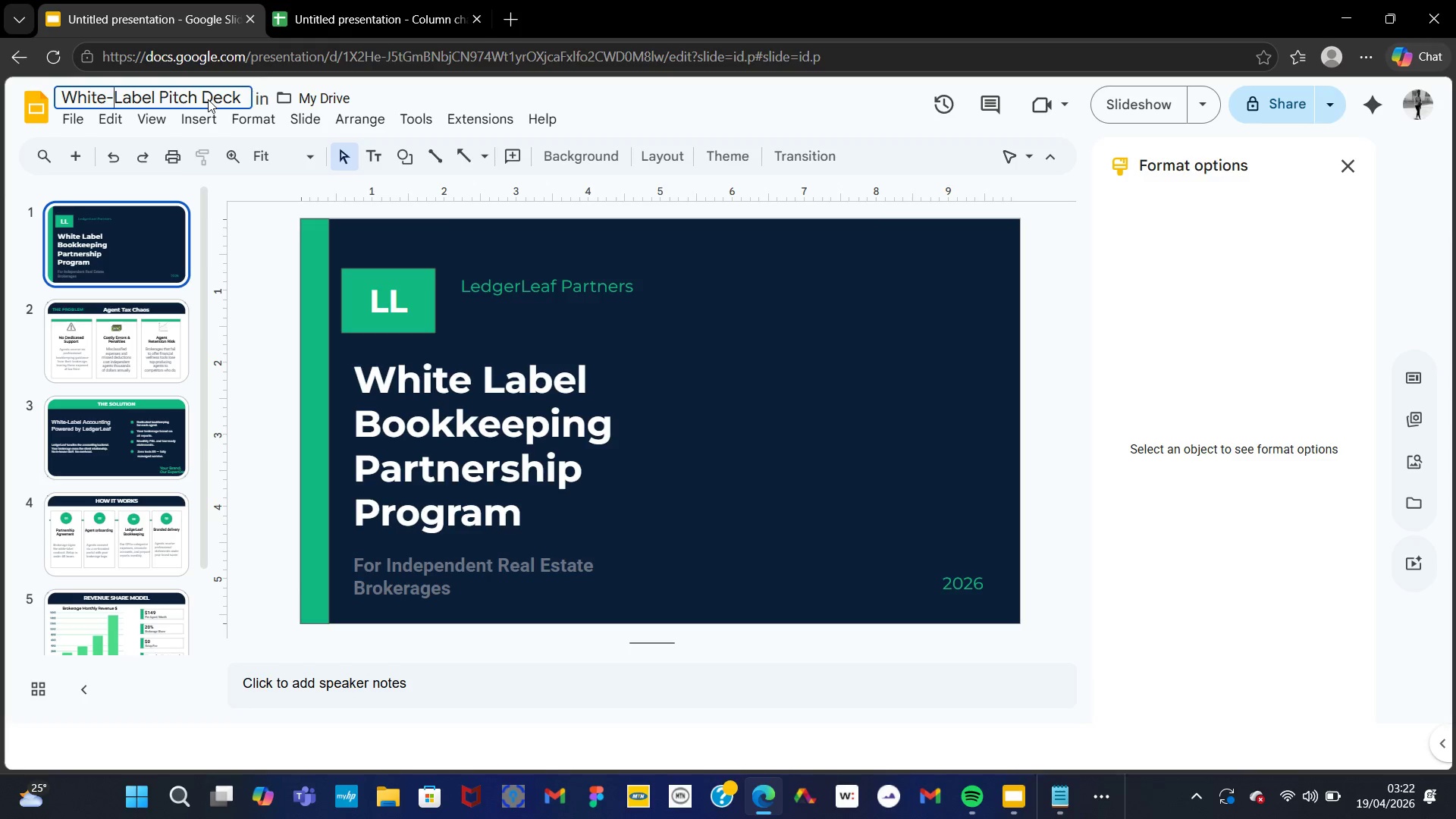 
key(ArrowRight)
 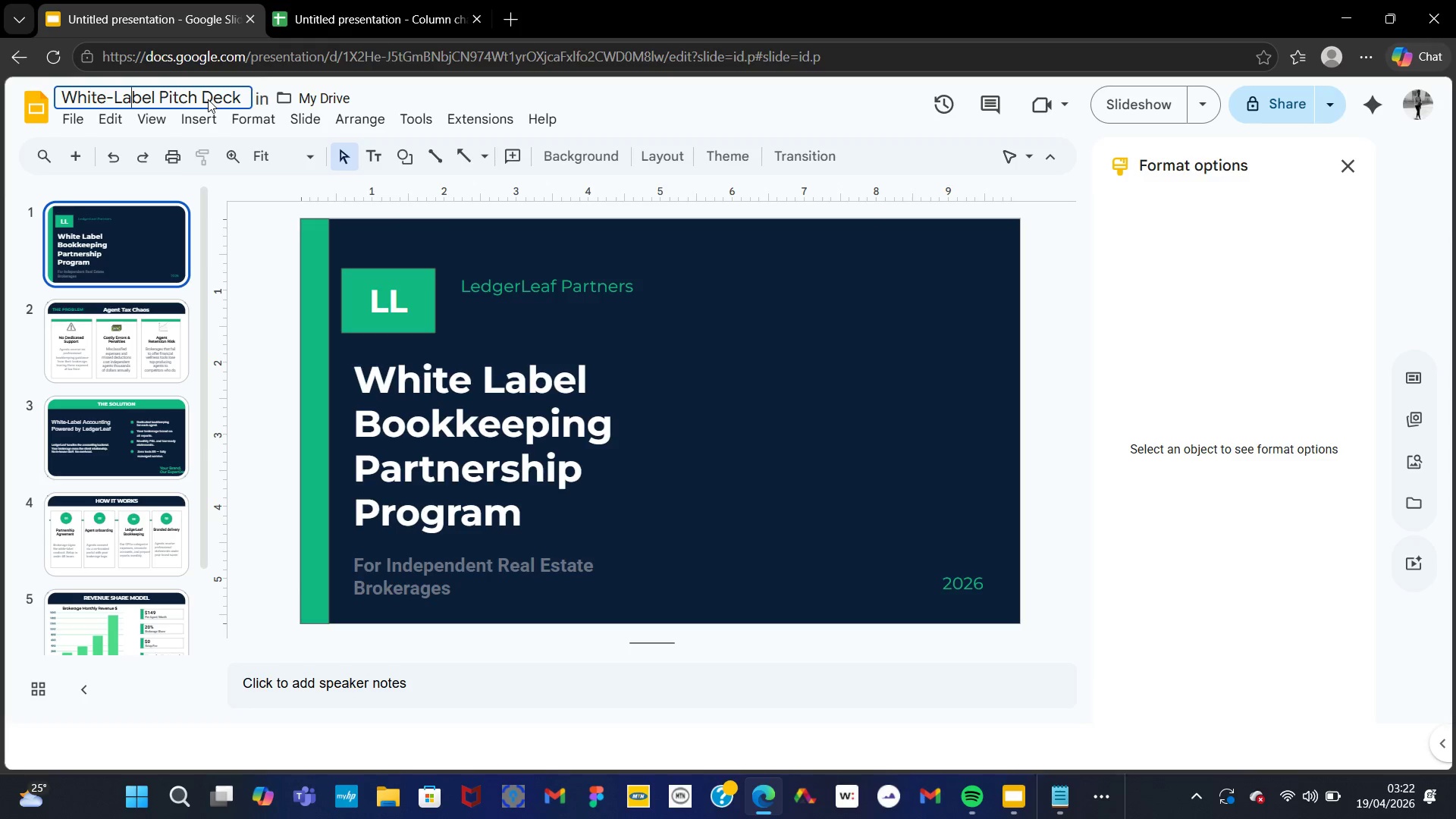 
key(ArrowRight)
 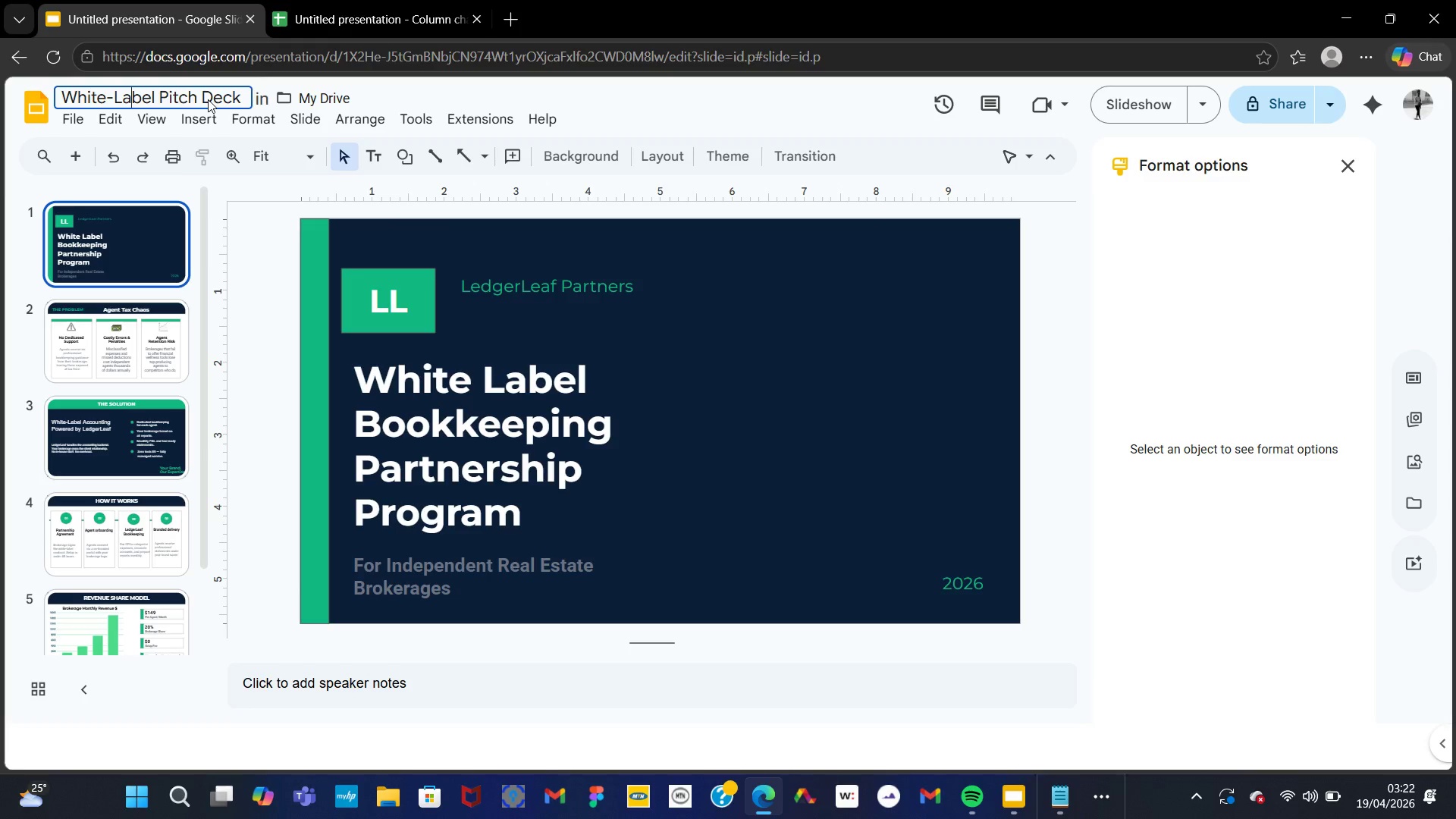 
key(ArrowRight)
 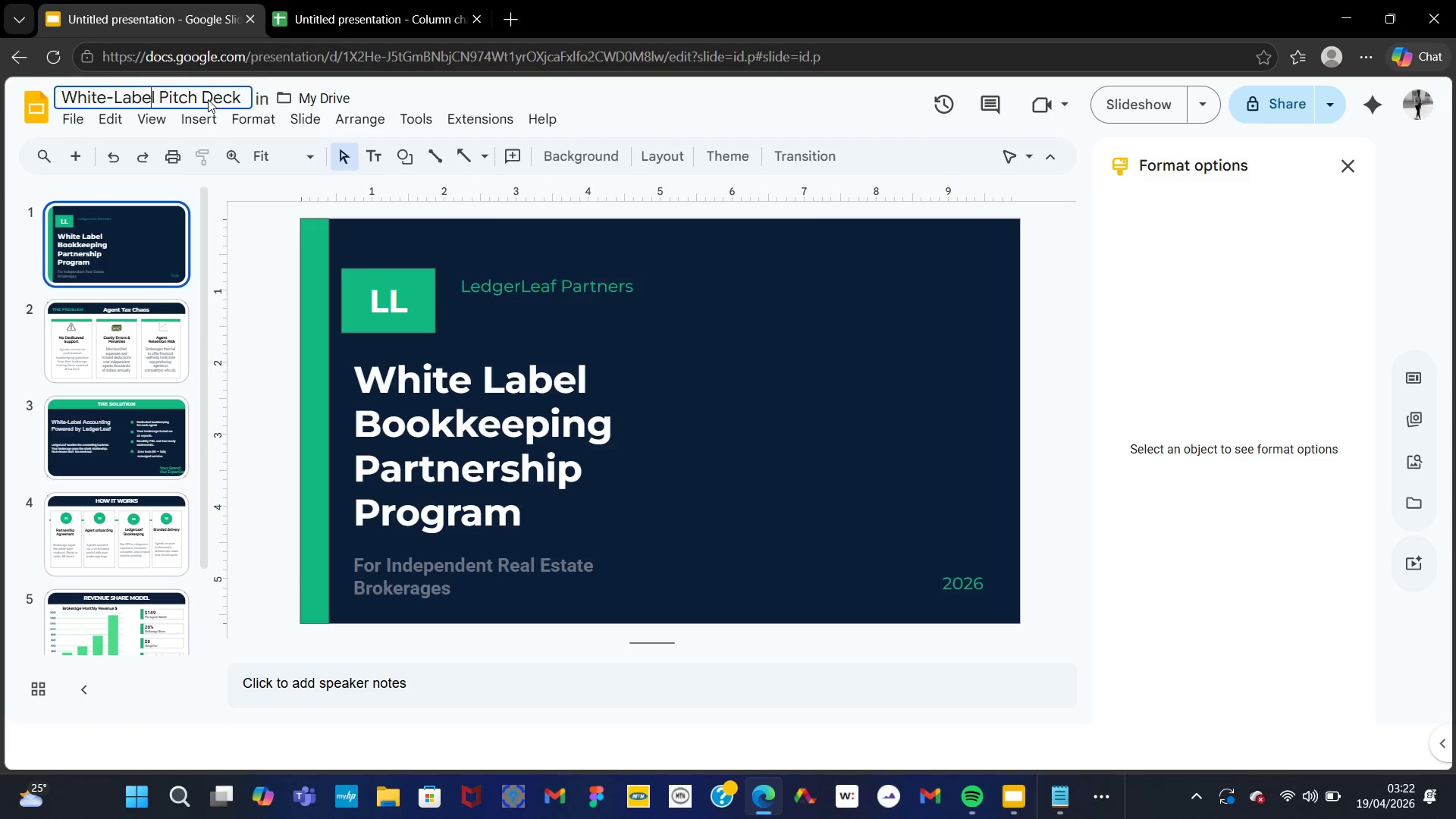 
key(ArrowRight)
 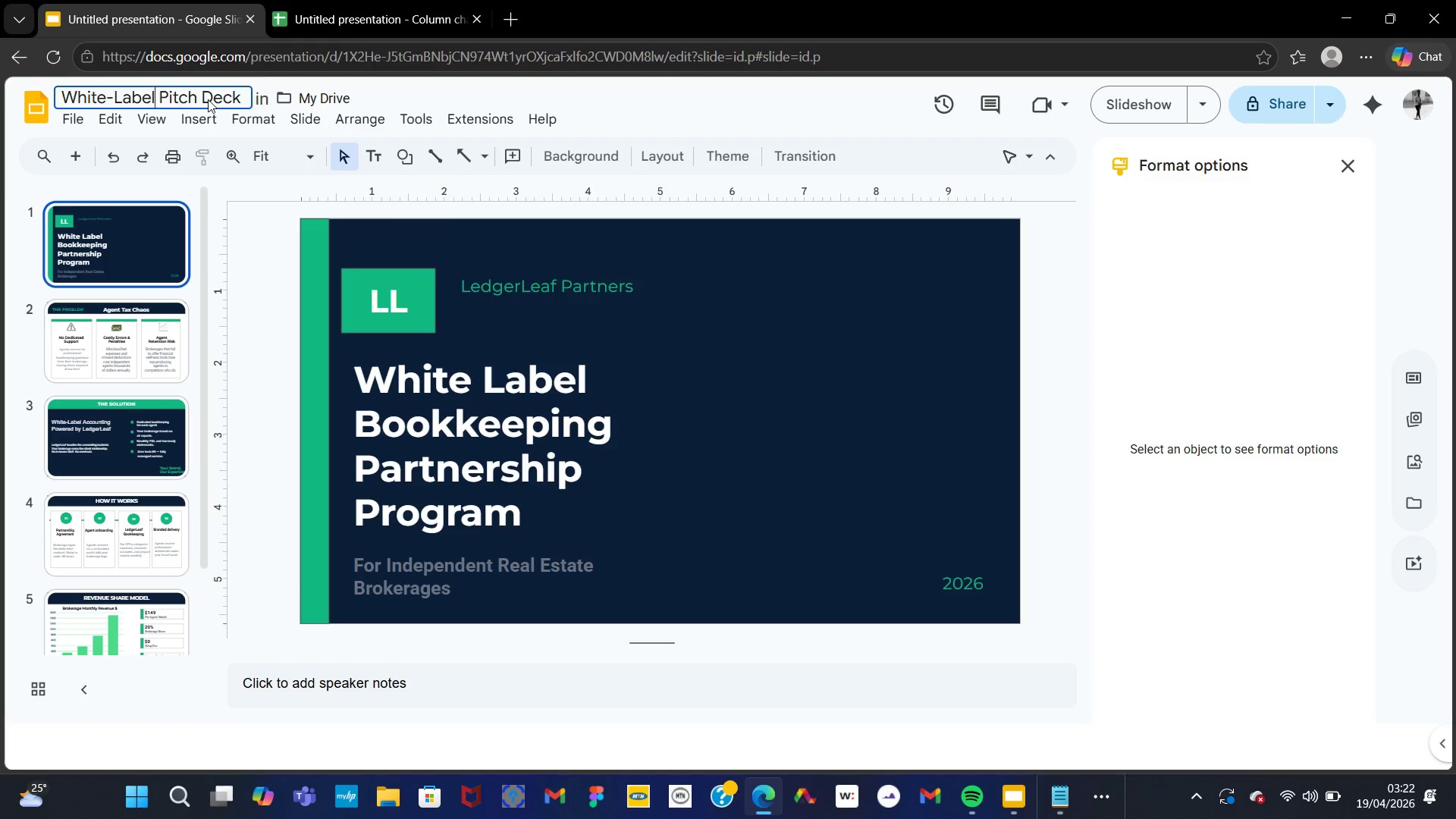 
key(ArrowRight)
 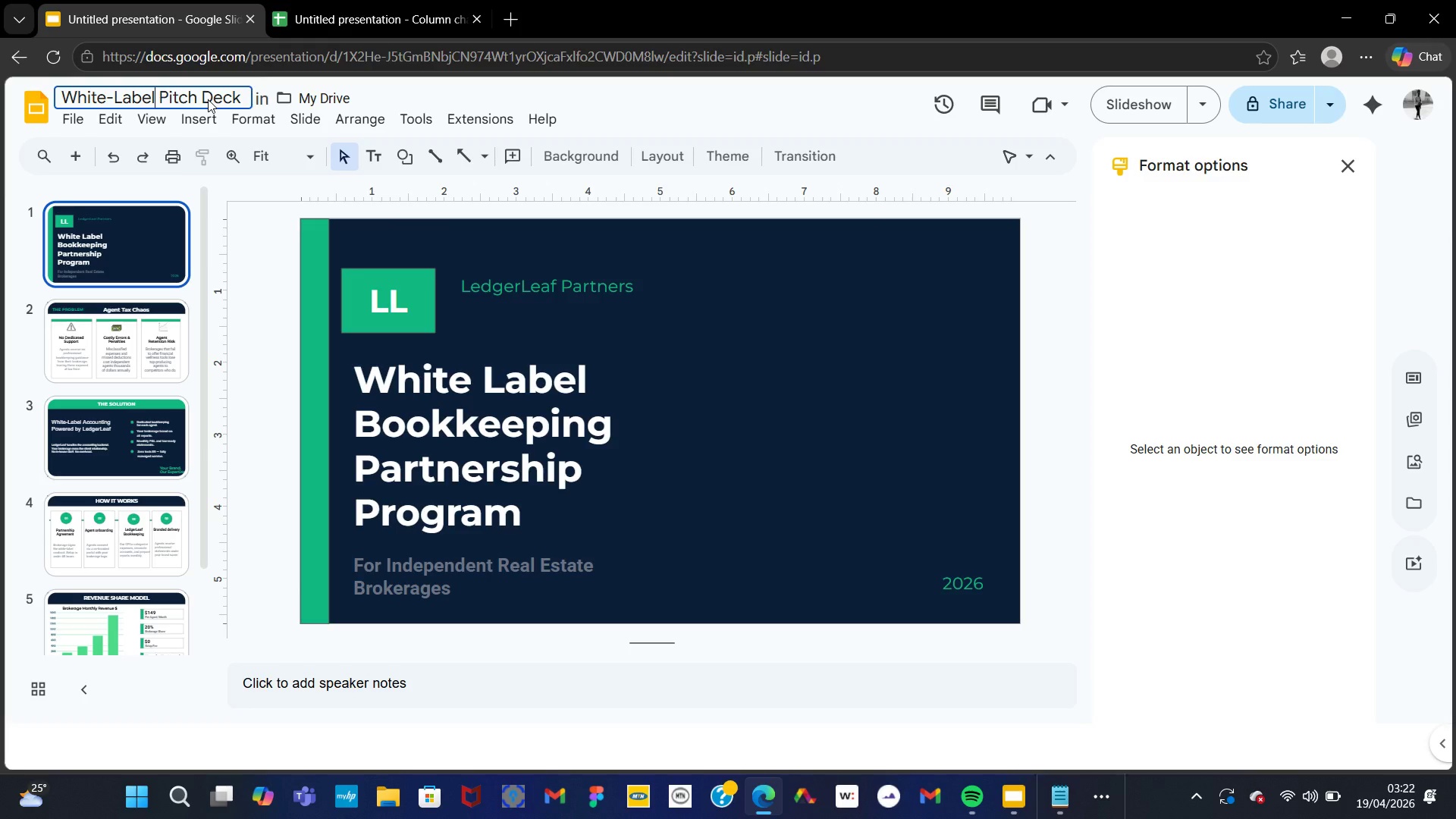 
type( Partnership Program)
key(NumpadEnter)
 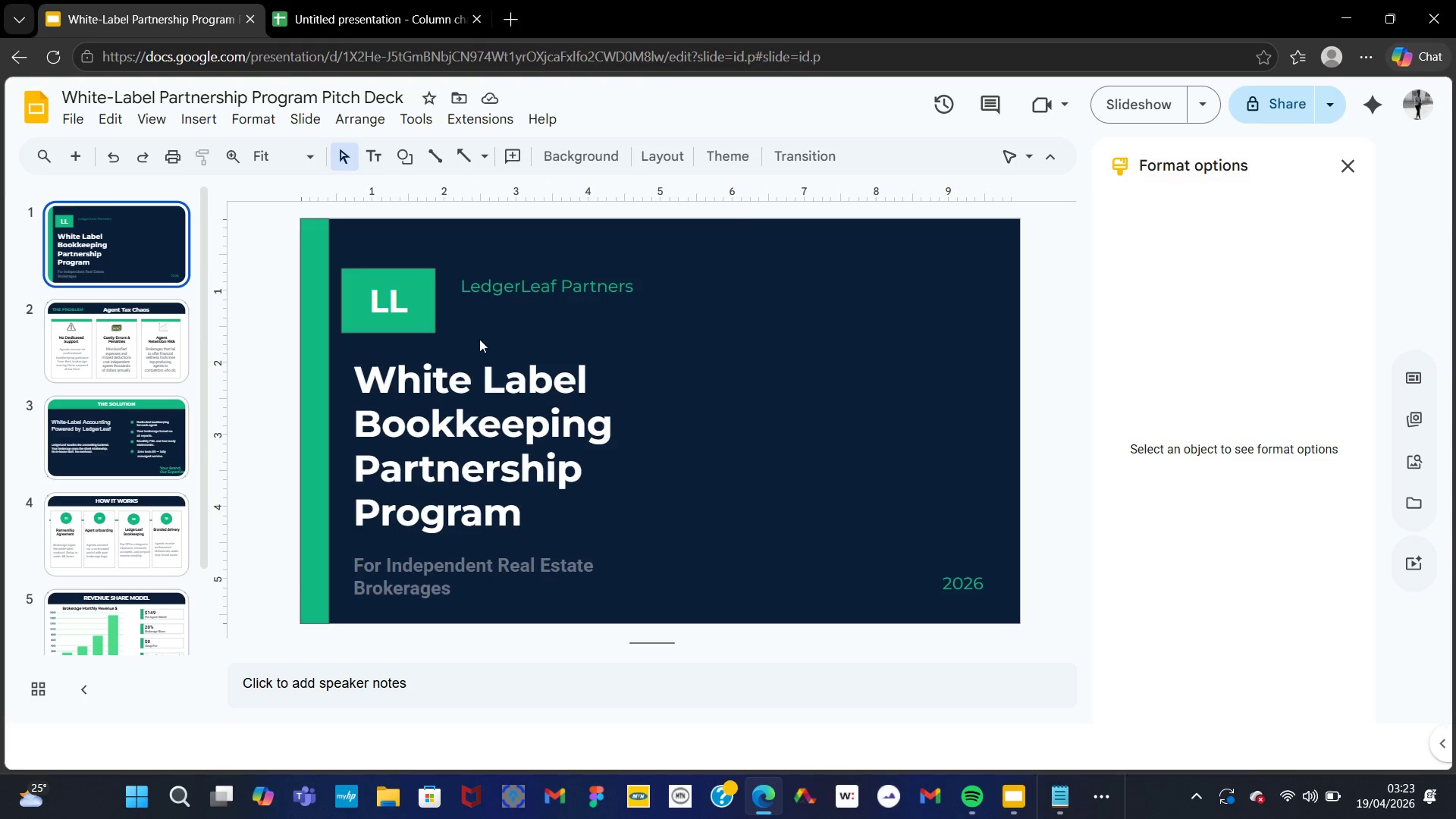 
left_click([484, 372])
 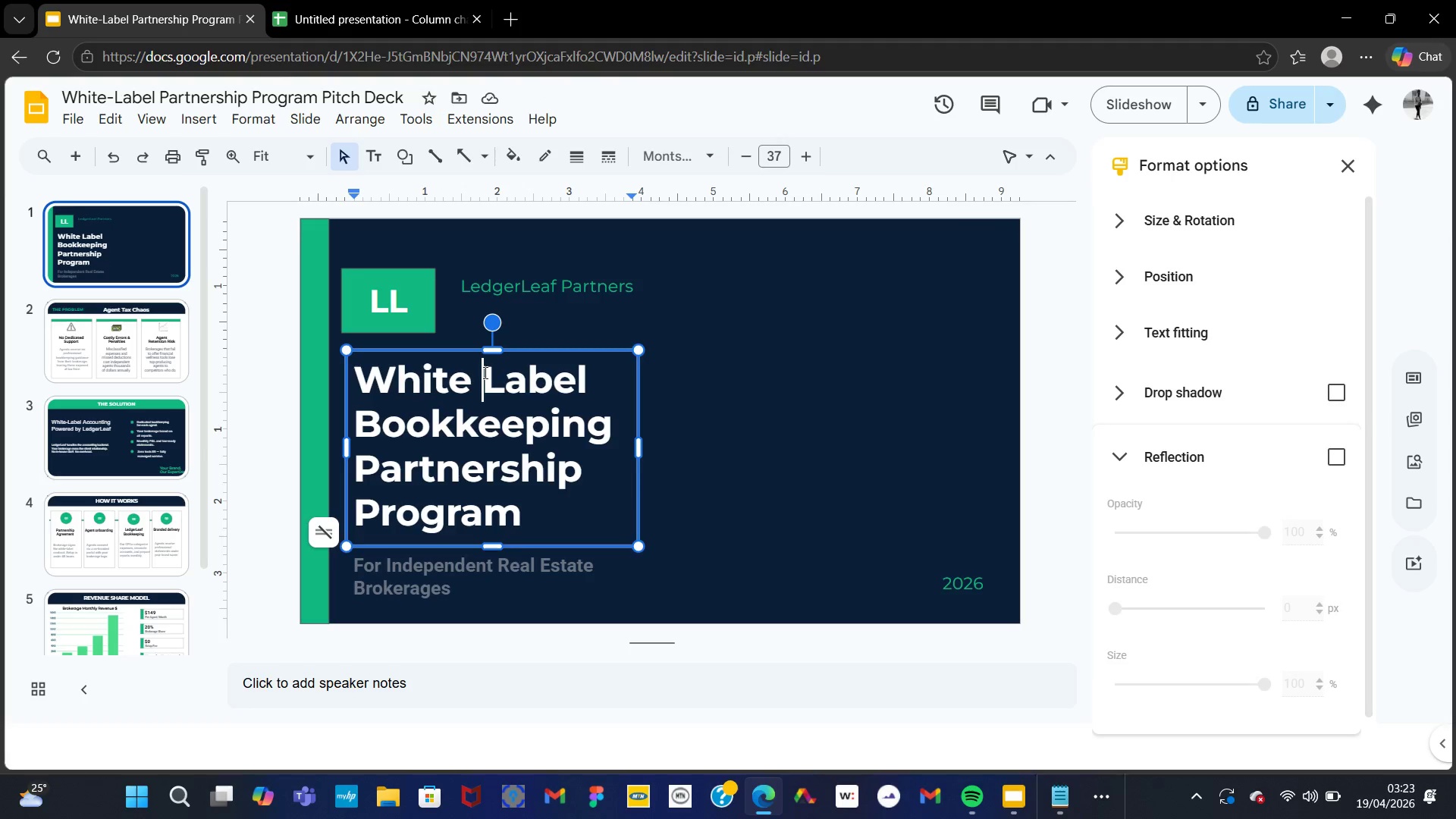 
key(Backspace)
 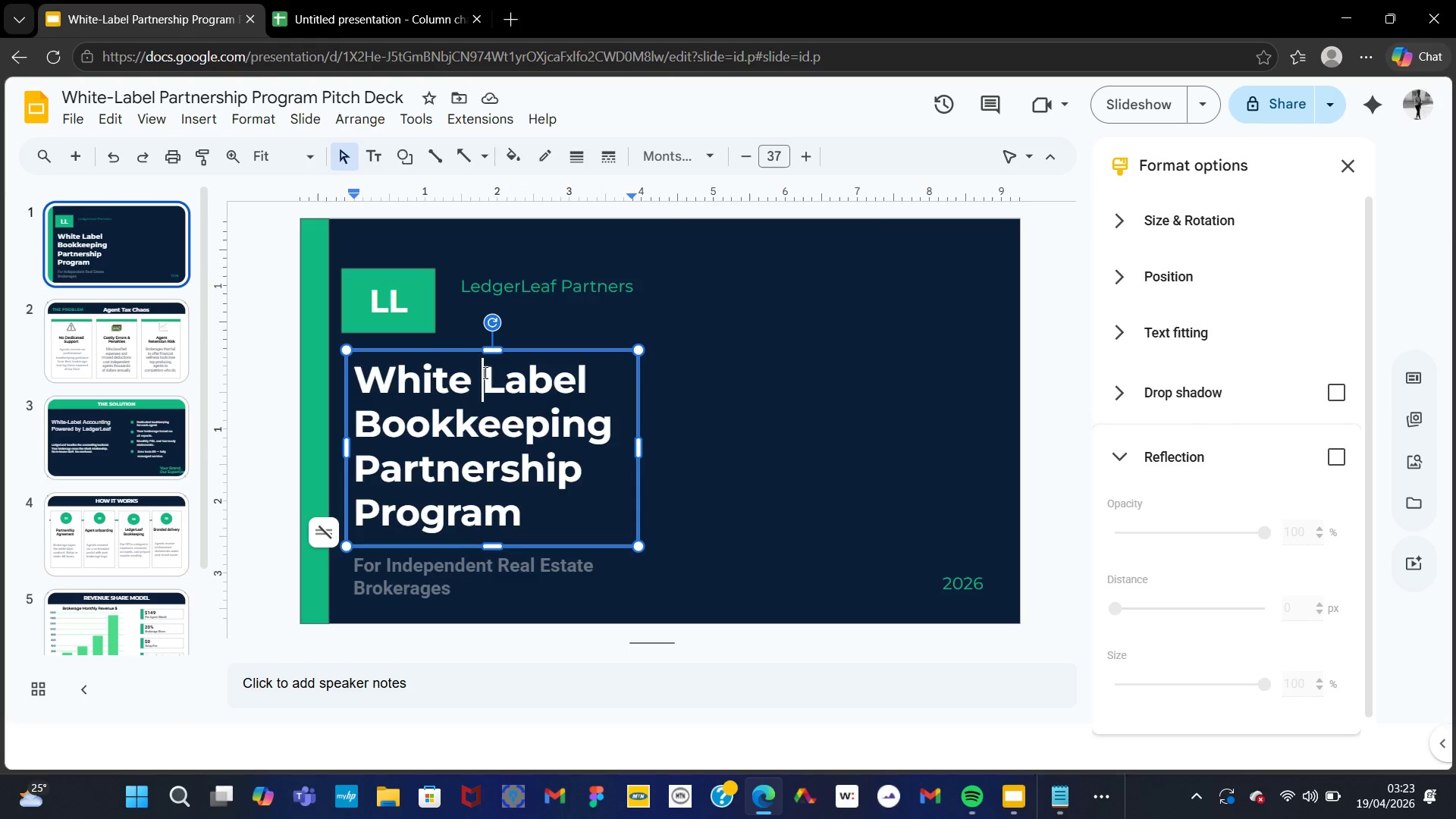 
key(Minus)
 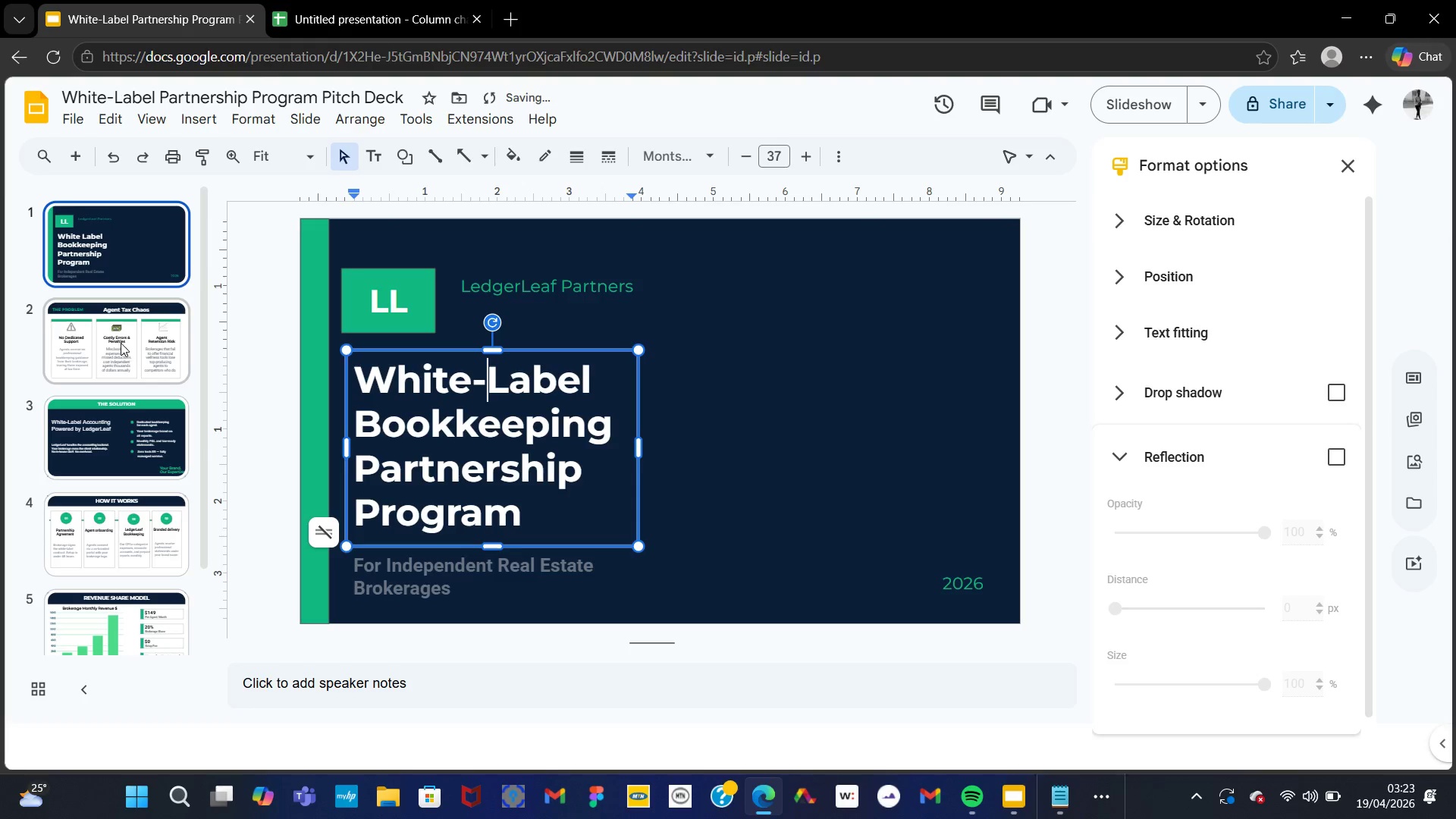 
left_click([121, 343])
 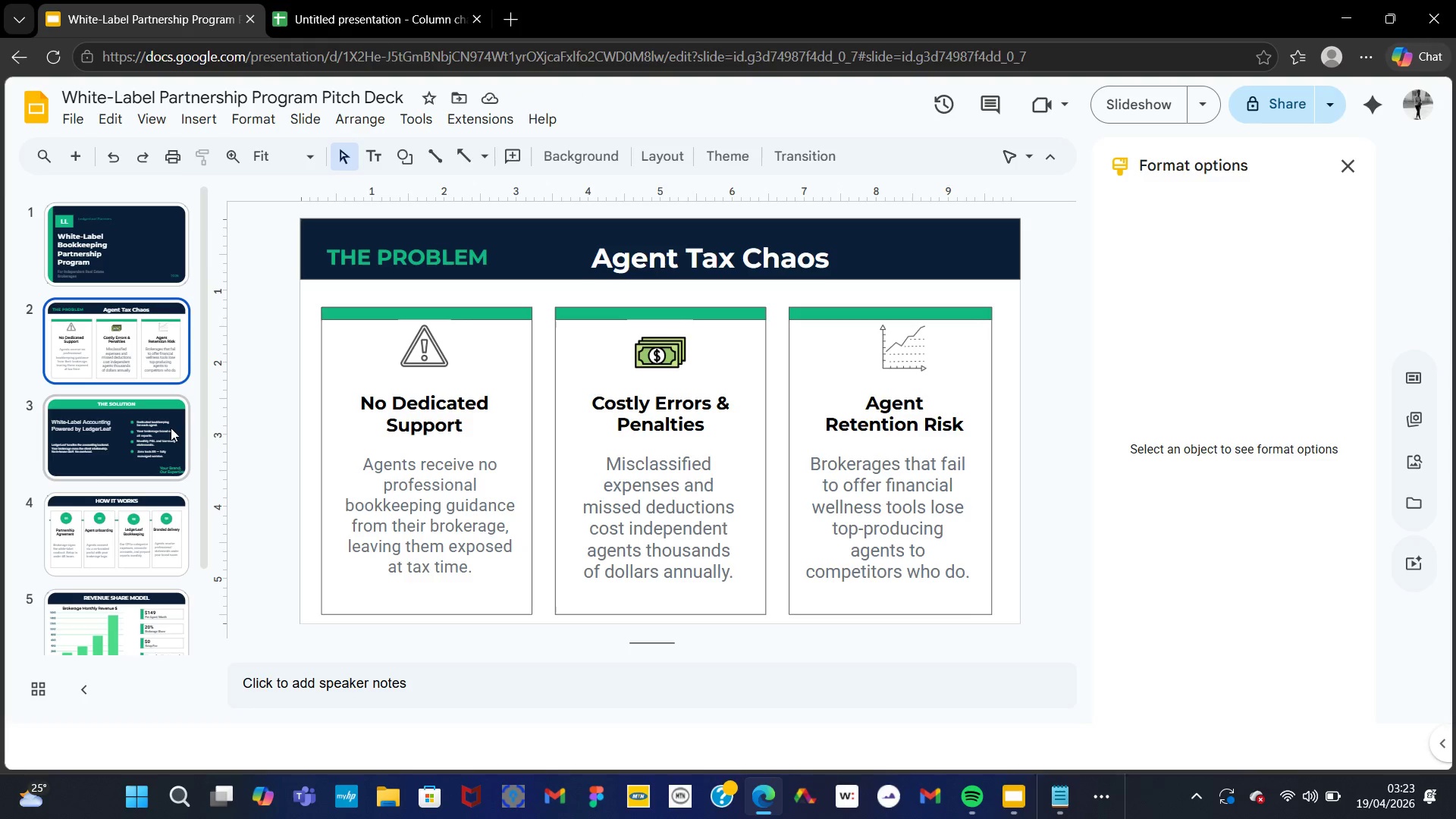 
wait(5.7)
 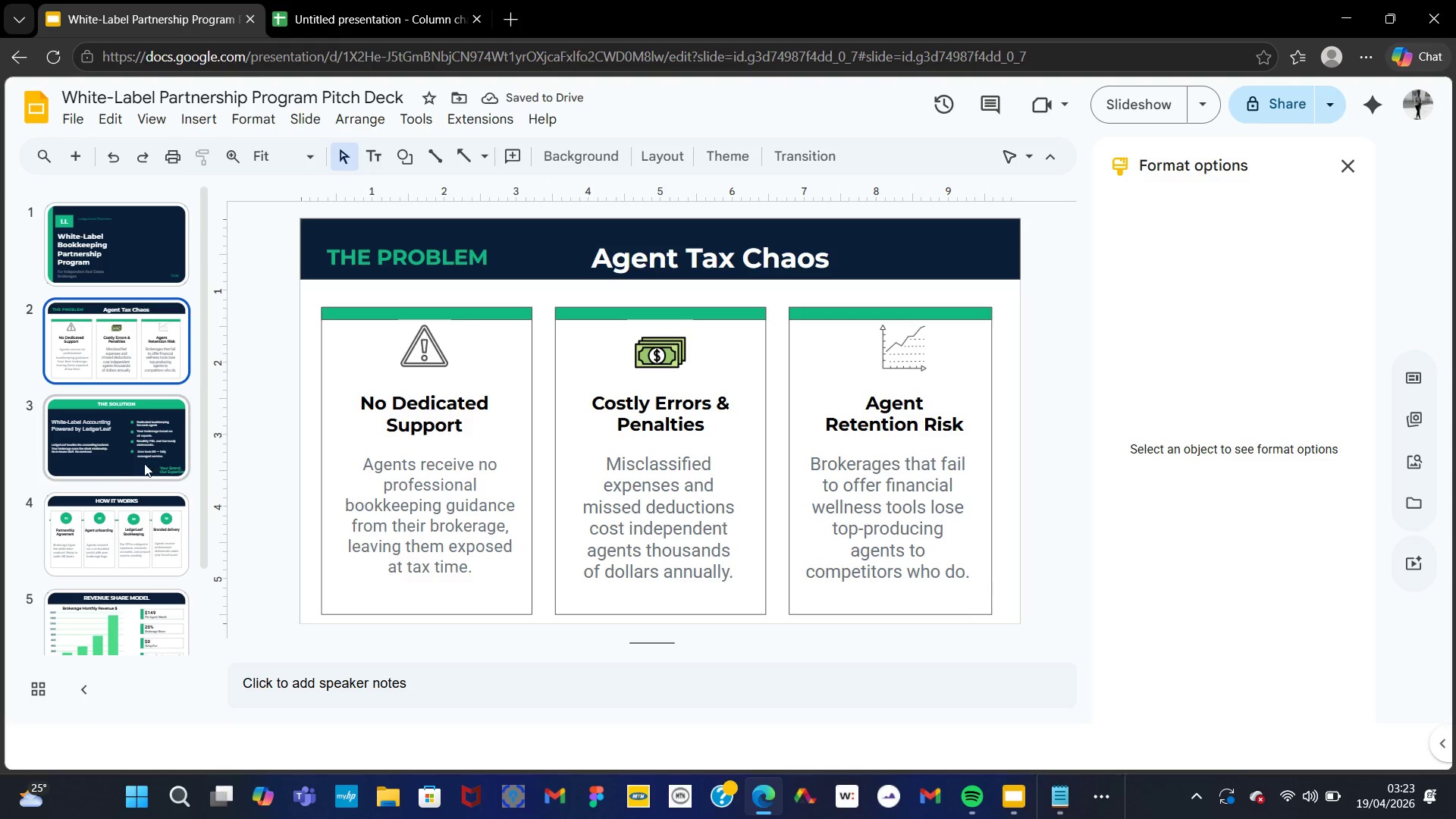 
left_click_drag(start_coordinate=[313, 467], to_coordinate=[309, 466])
 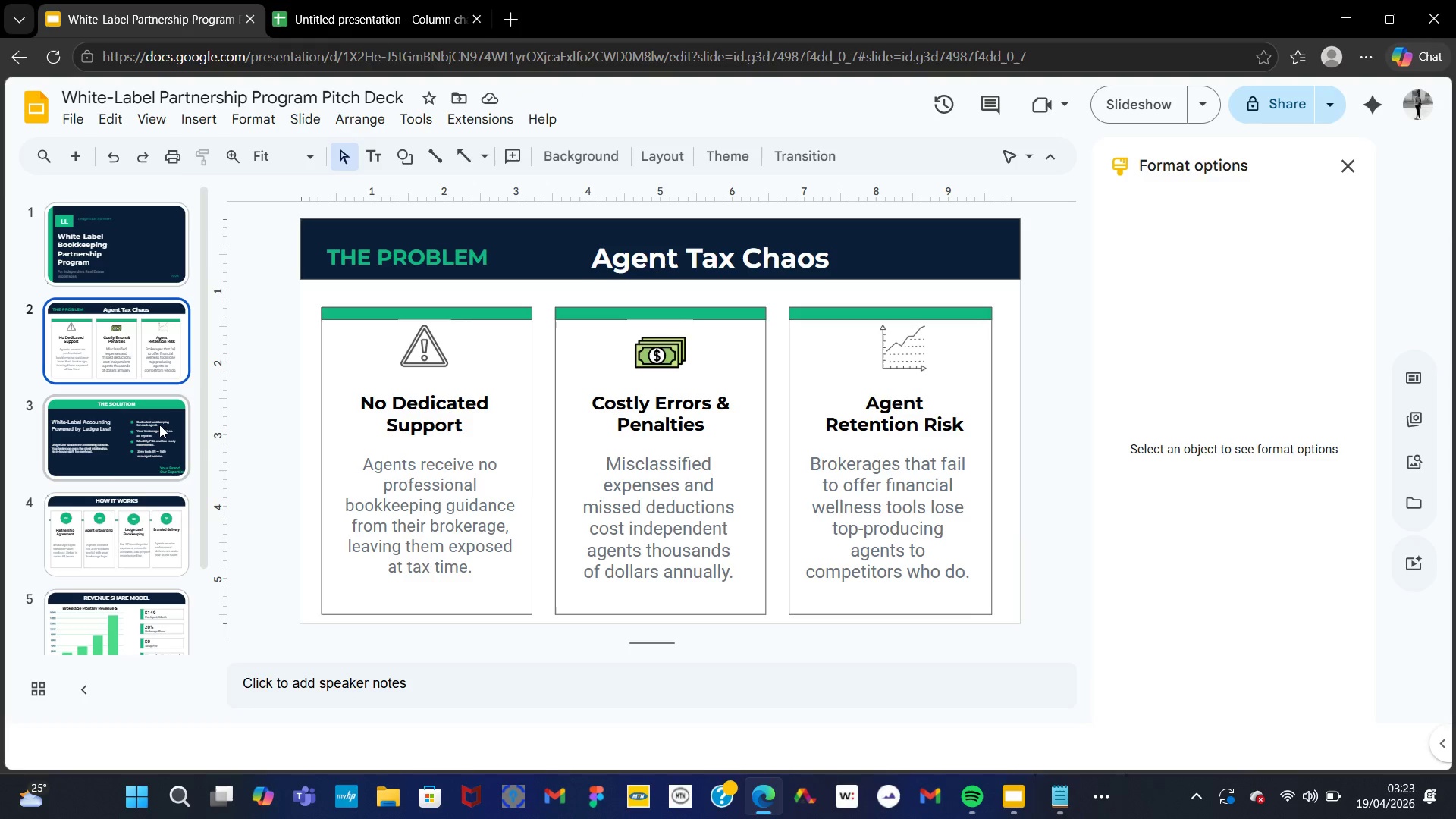 
left_click([155, 426])
 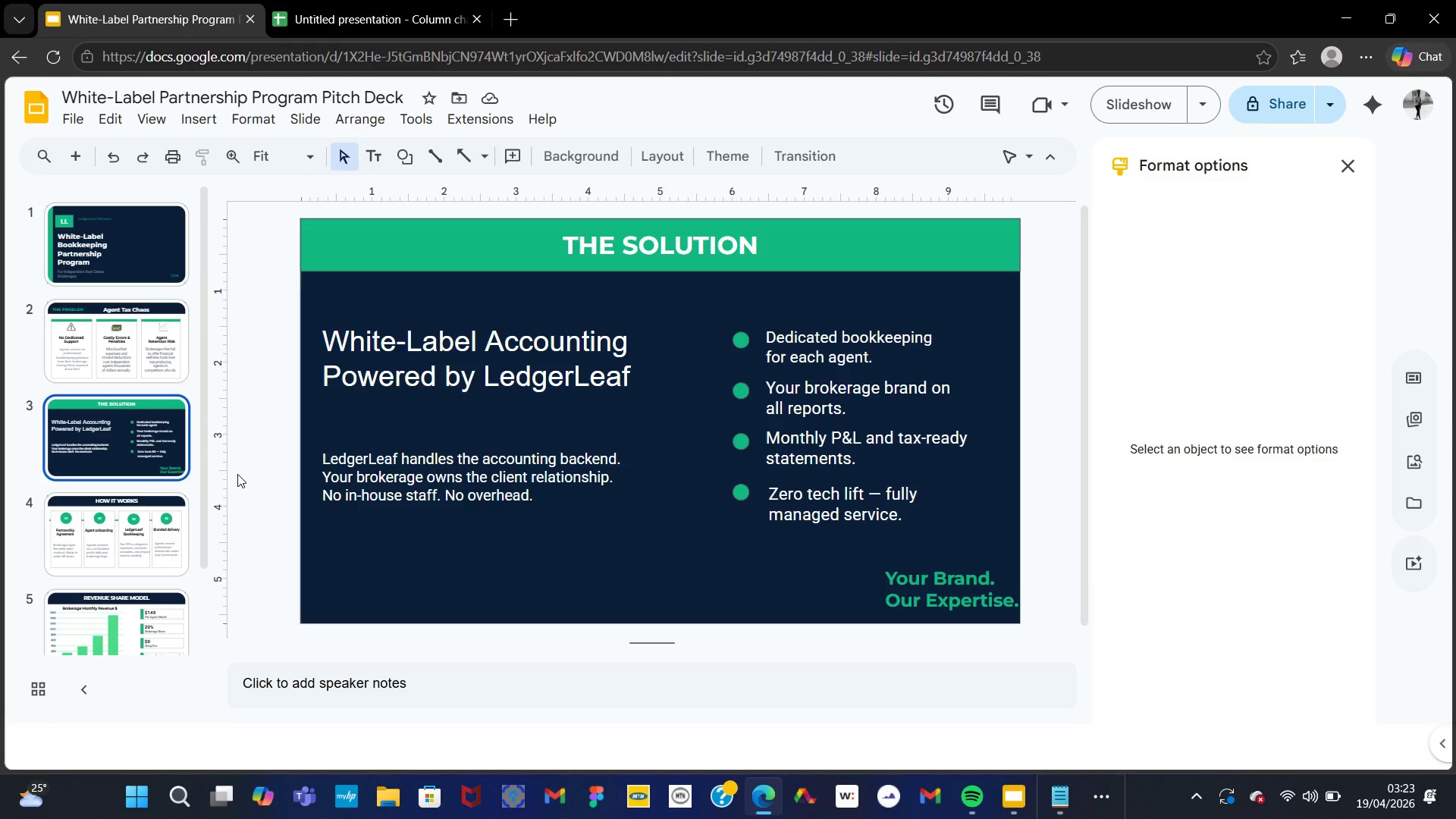 
wait(7.52)
 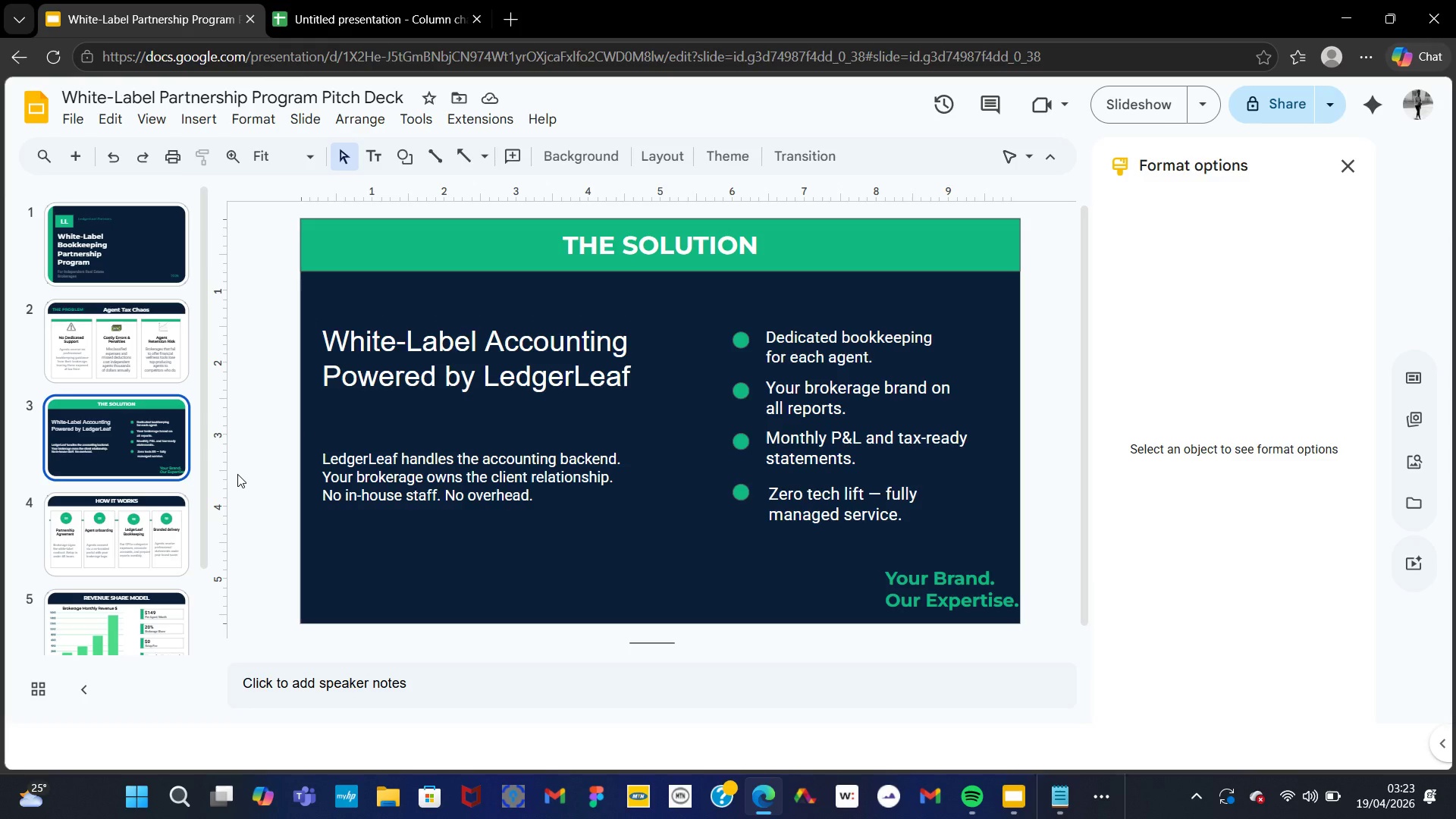 
left_click([138, 534])
 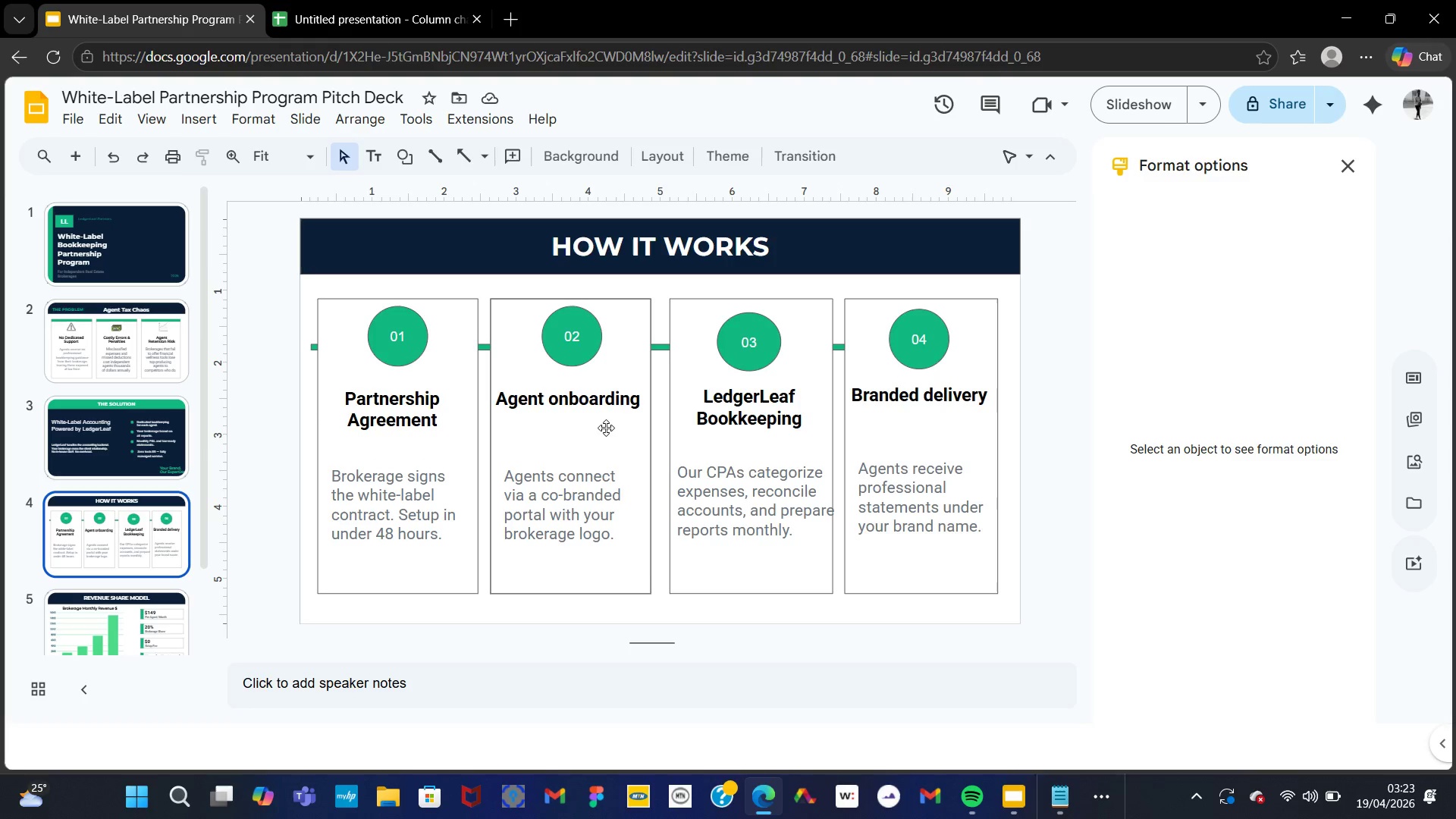 
wait(5.77)
 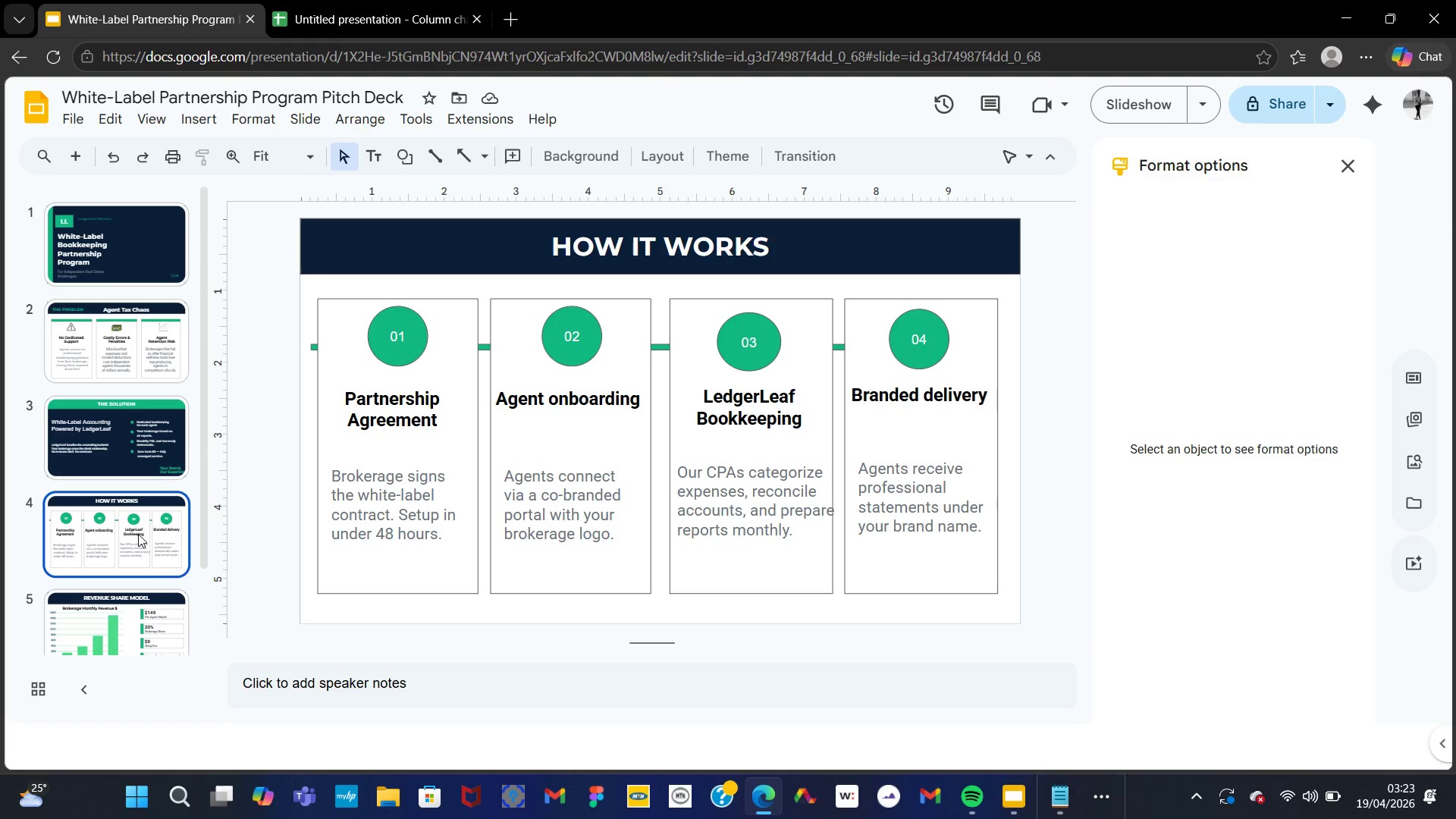 
left_click([607, 449])
 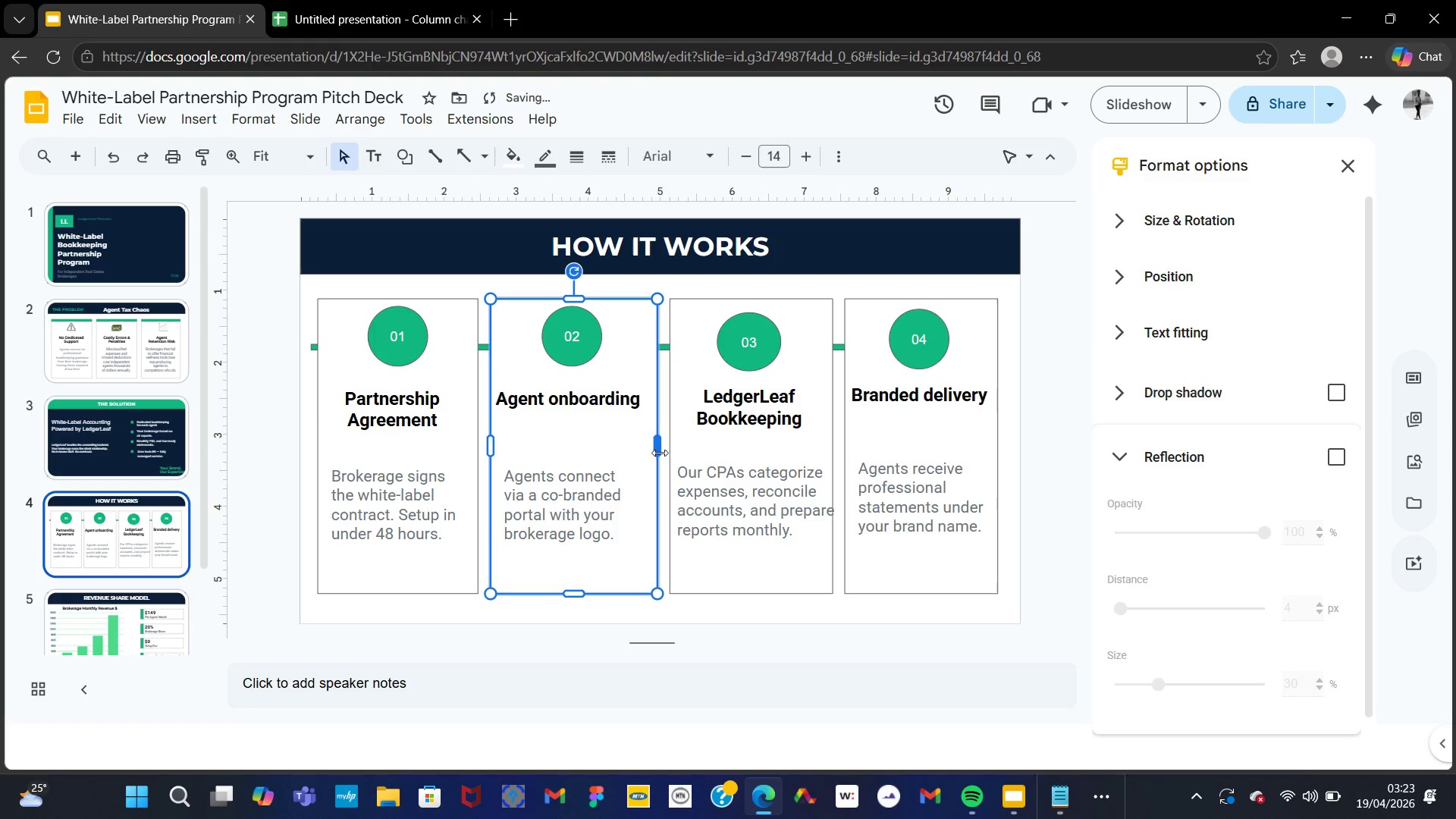 
left_click([833, 664])
 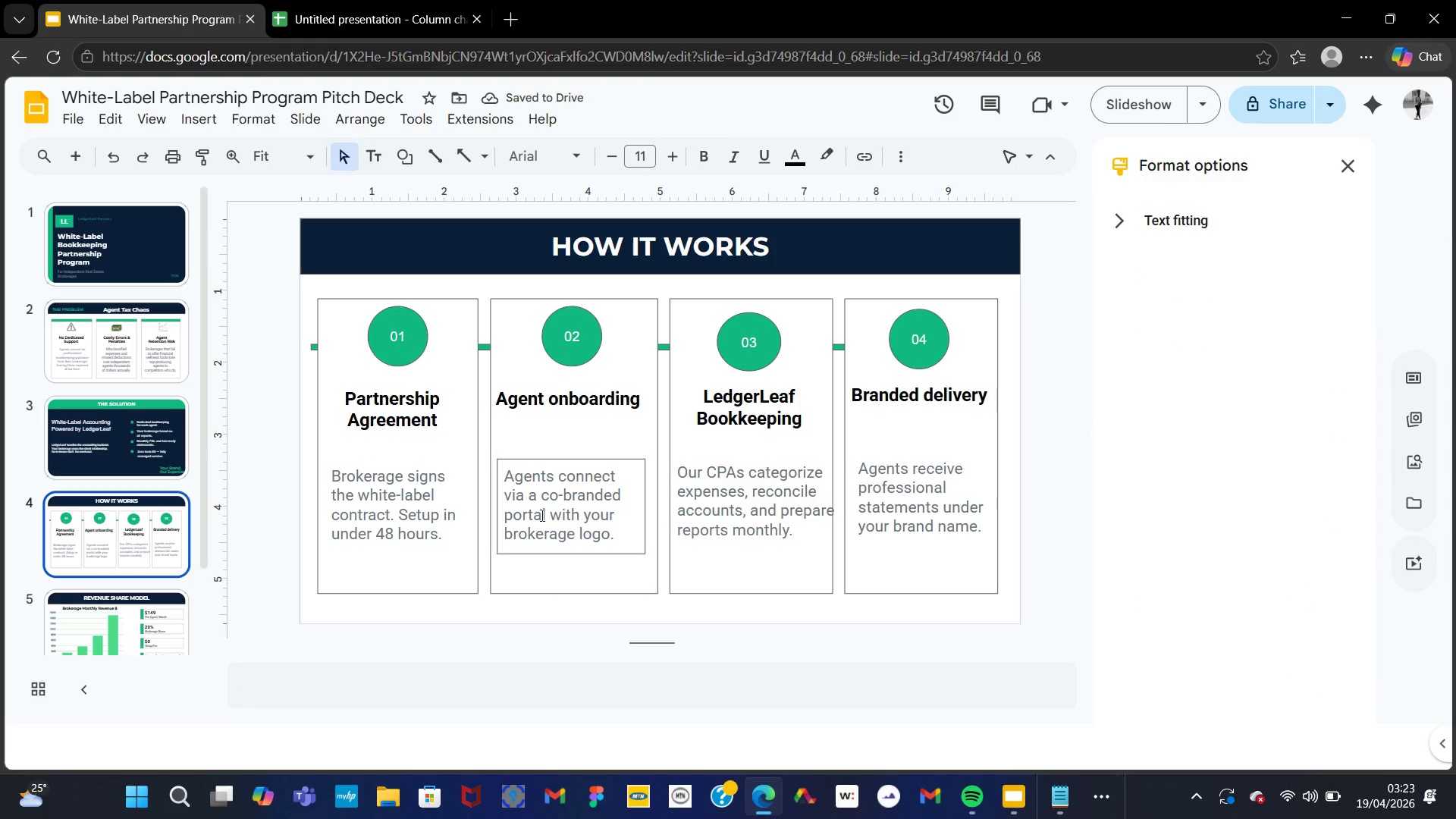 
left_click([541, 515])
 